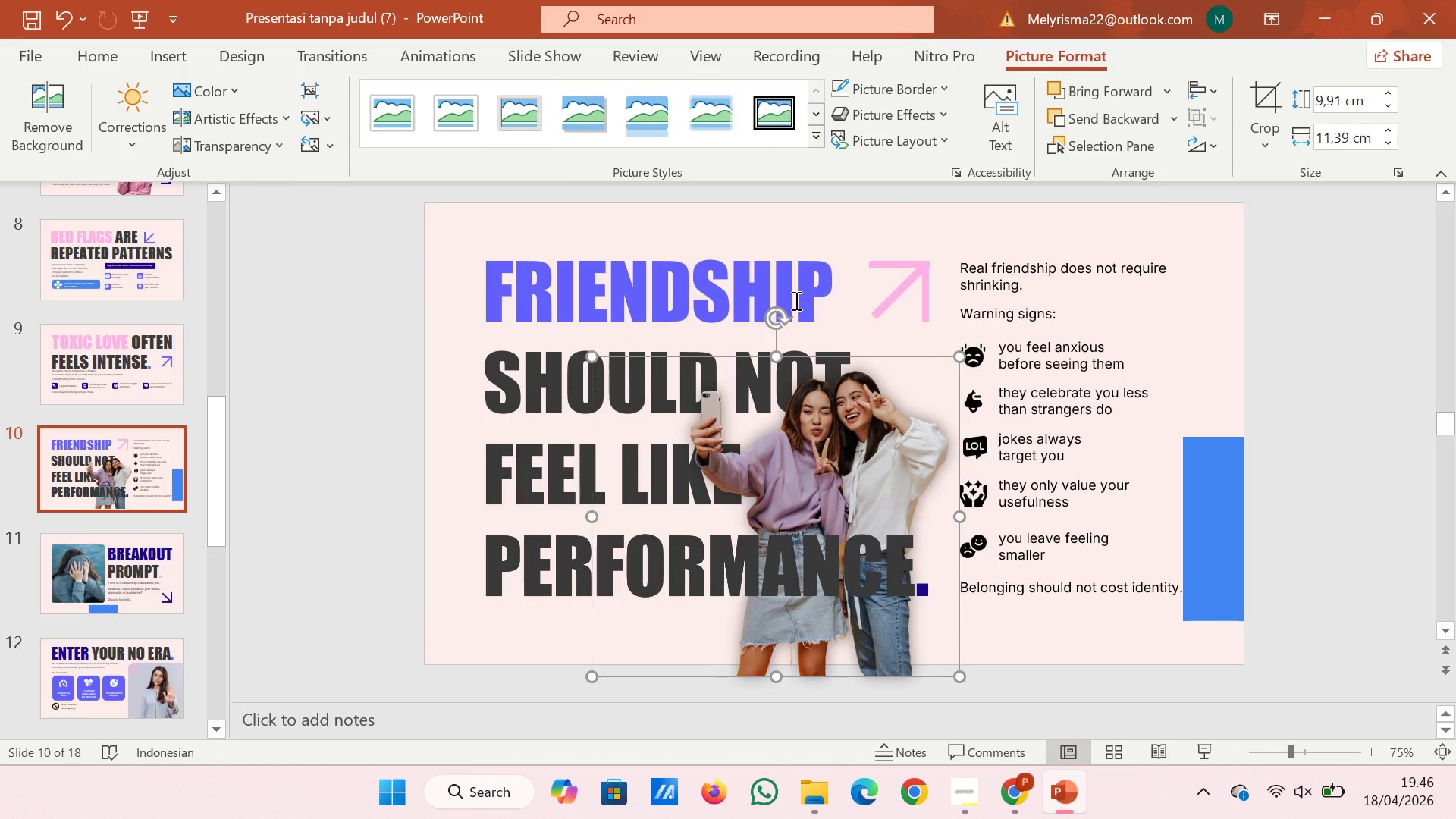 
left_click_drag(start_coordinate=[775, 318], to_coordinate=[792, 312])
 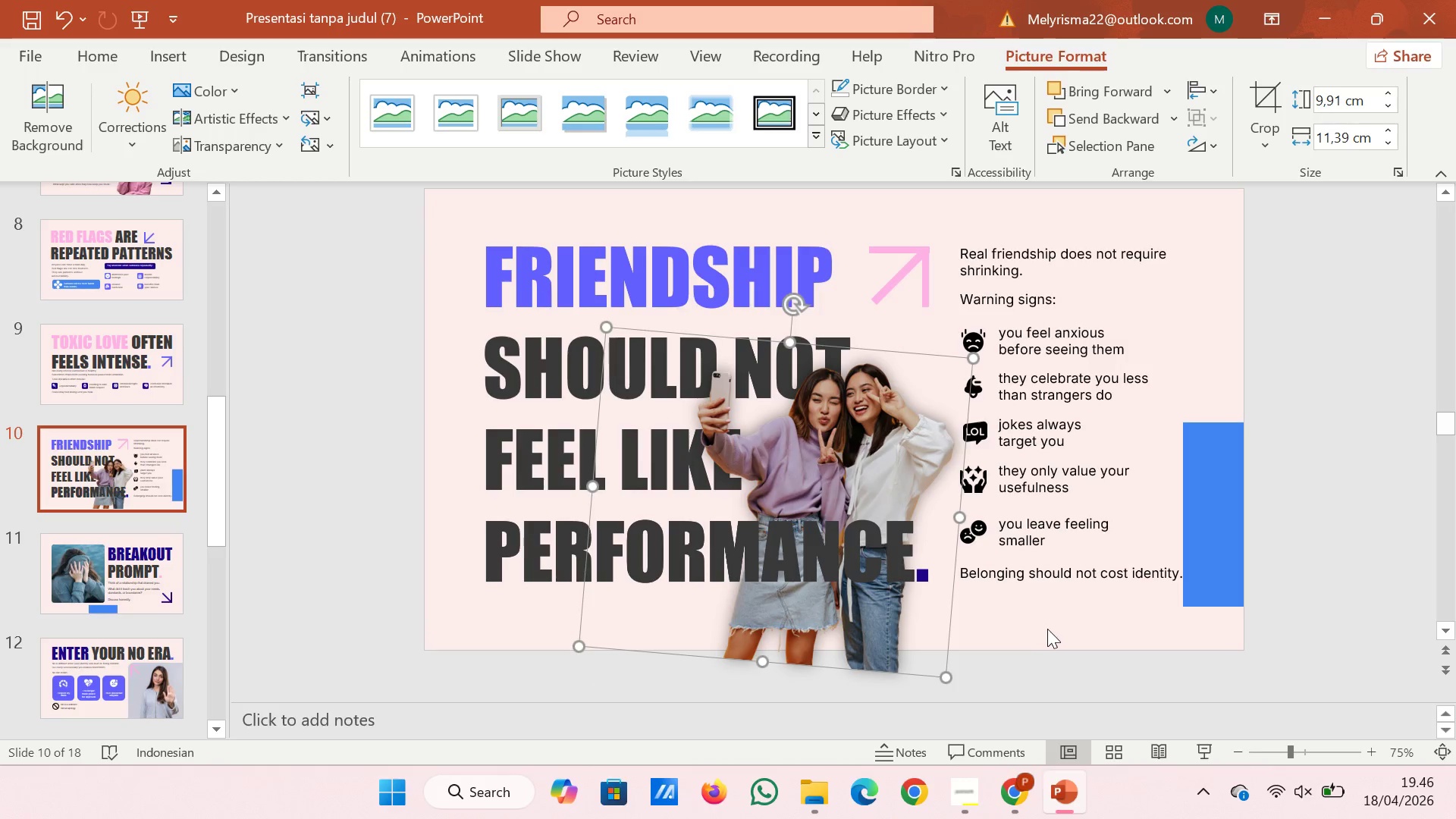 
left_click([1053, 638])
 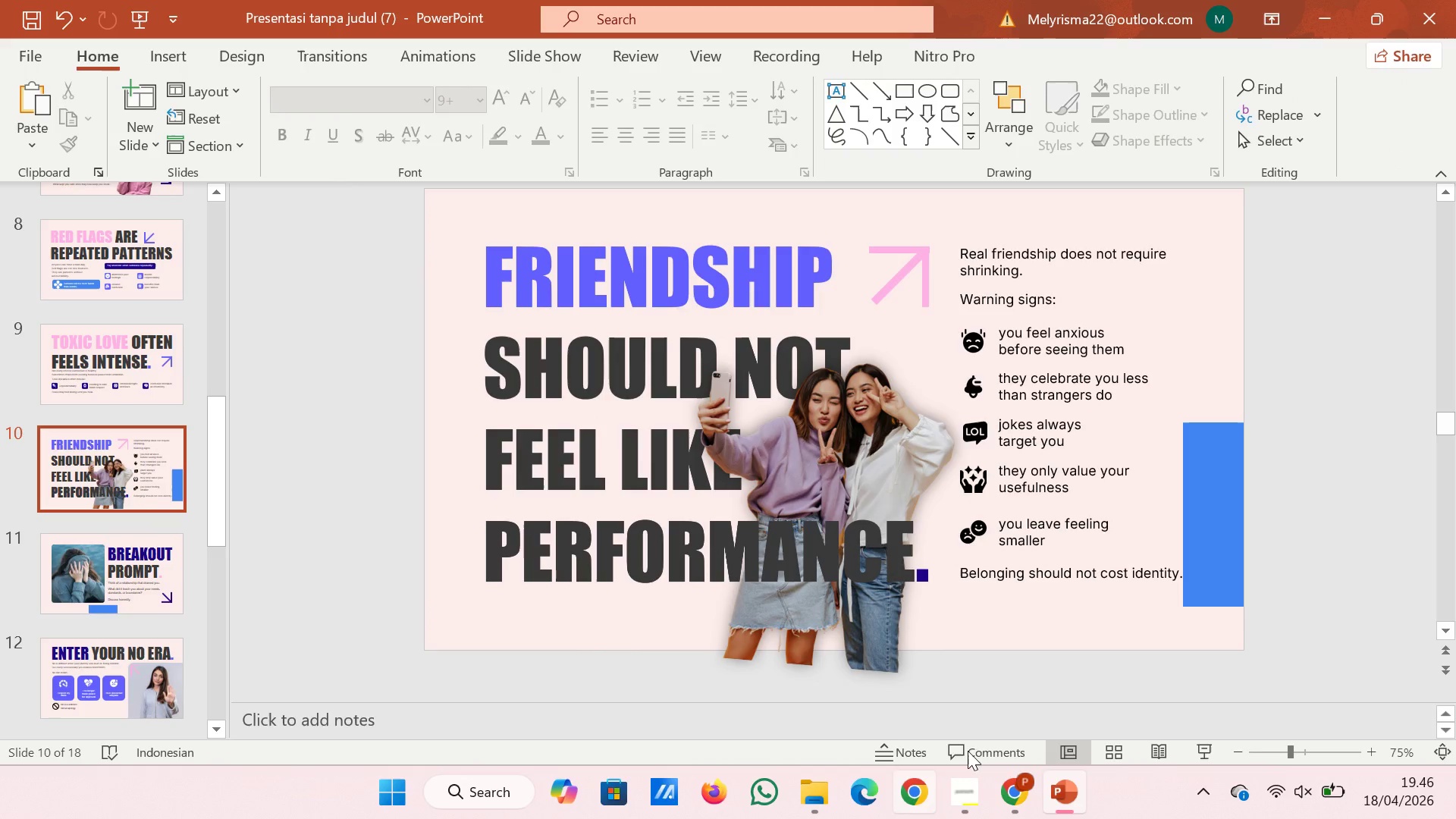 
wait(6.97)
 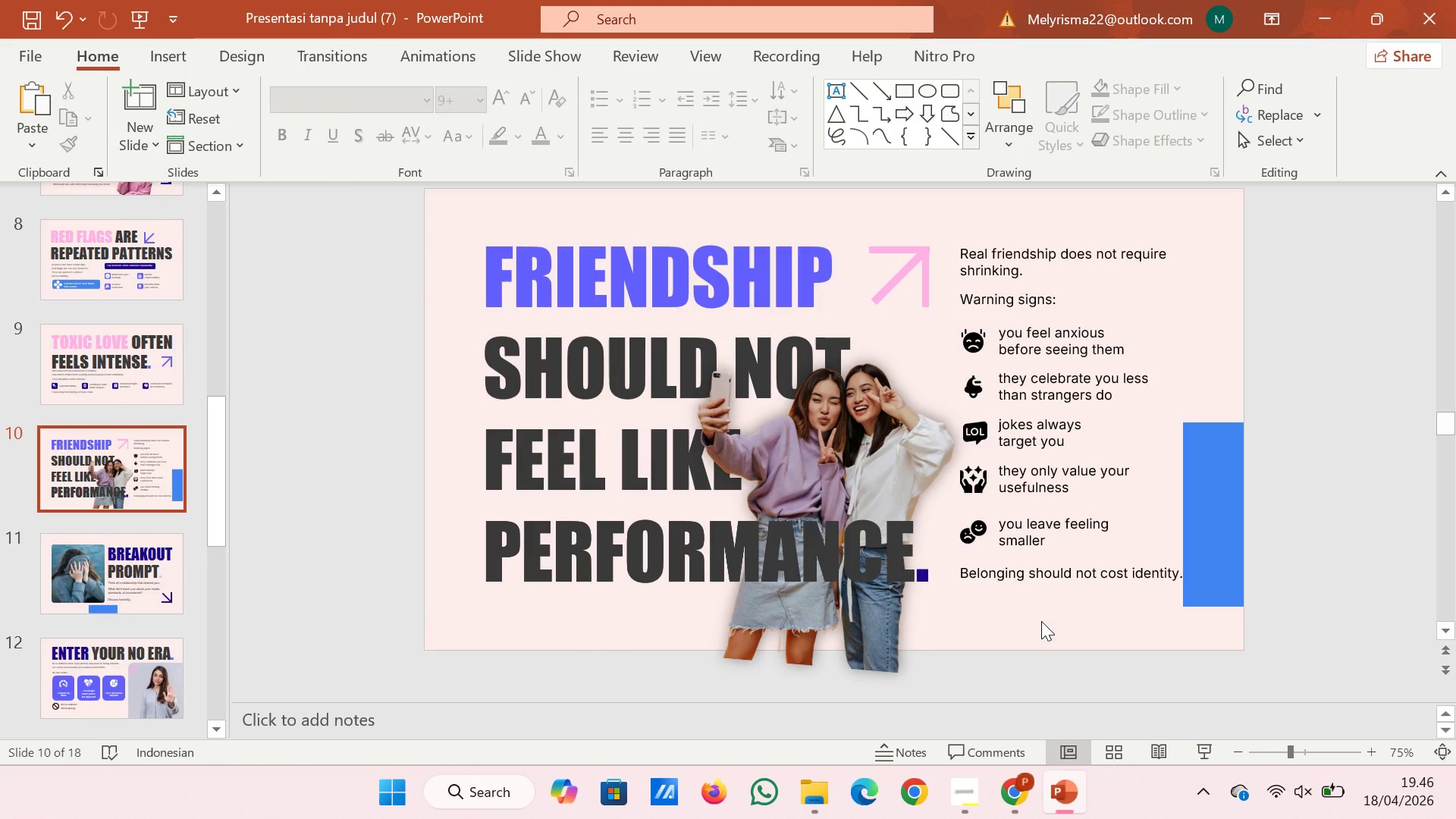 
left_click([1006, 588])
 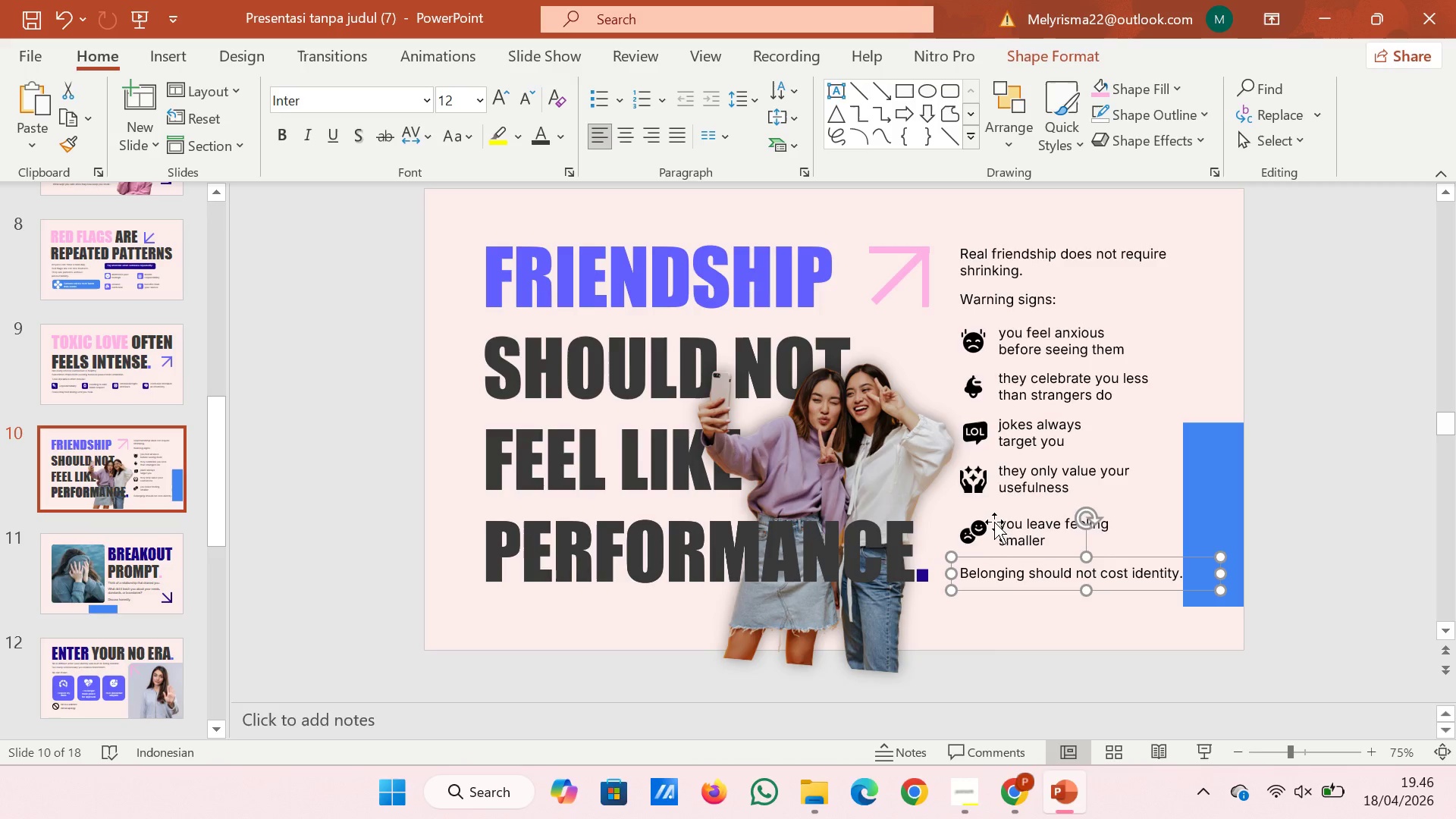 
key(ArrowDown)
 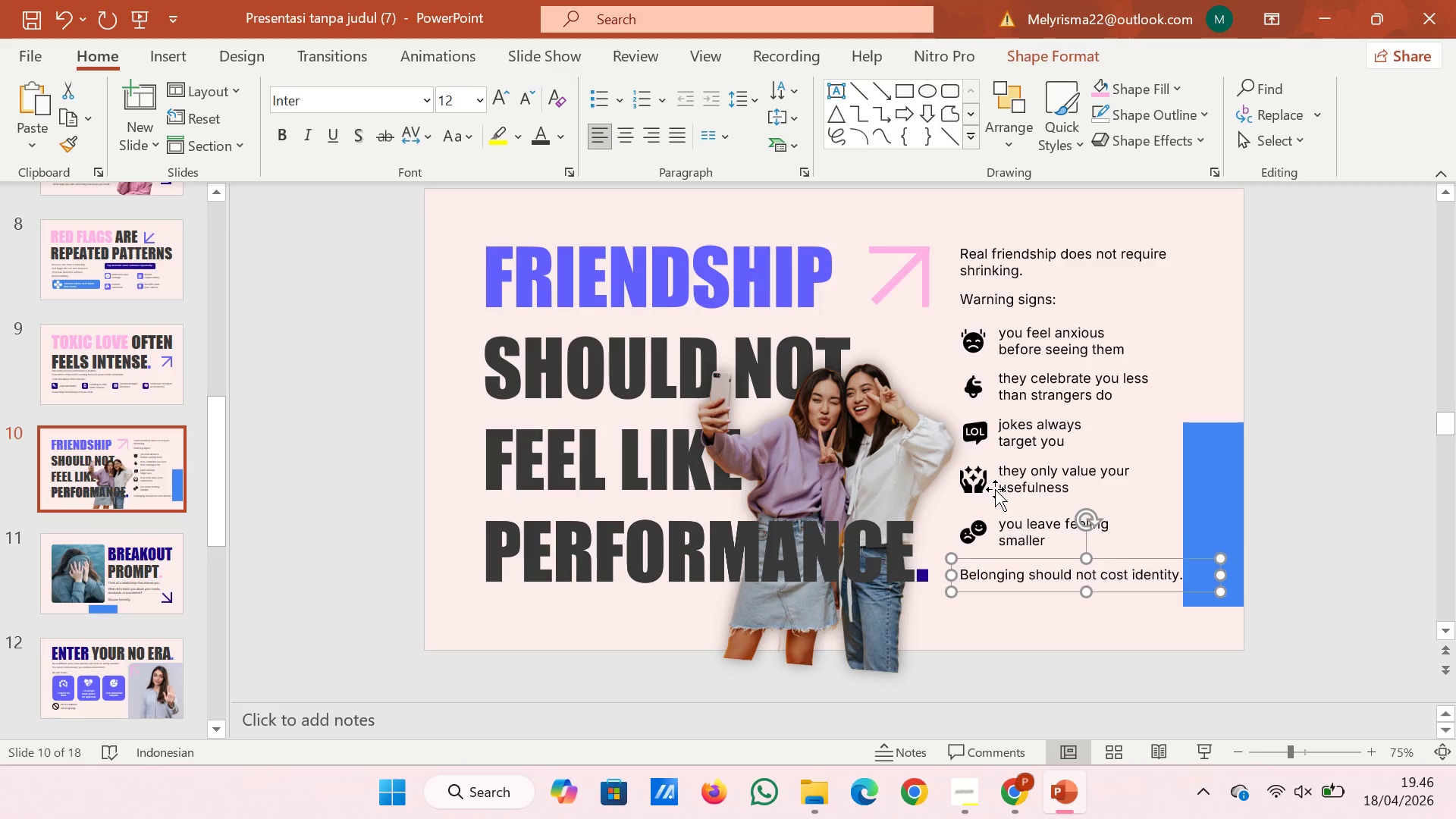 
key(ArrowDown)
 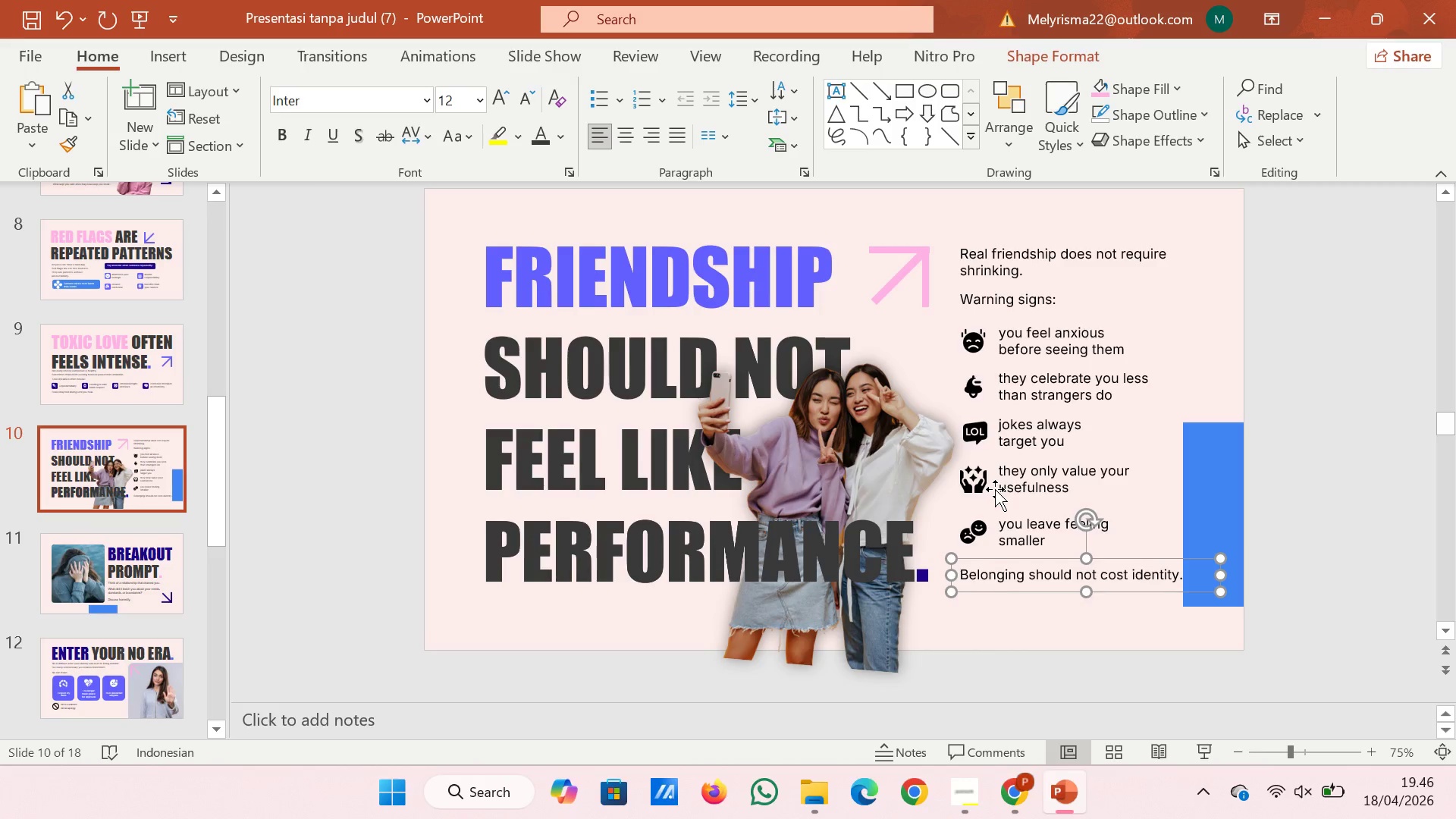 
key(ArrowDown)
 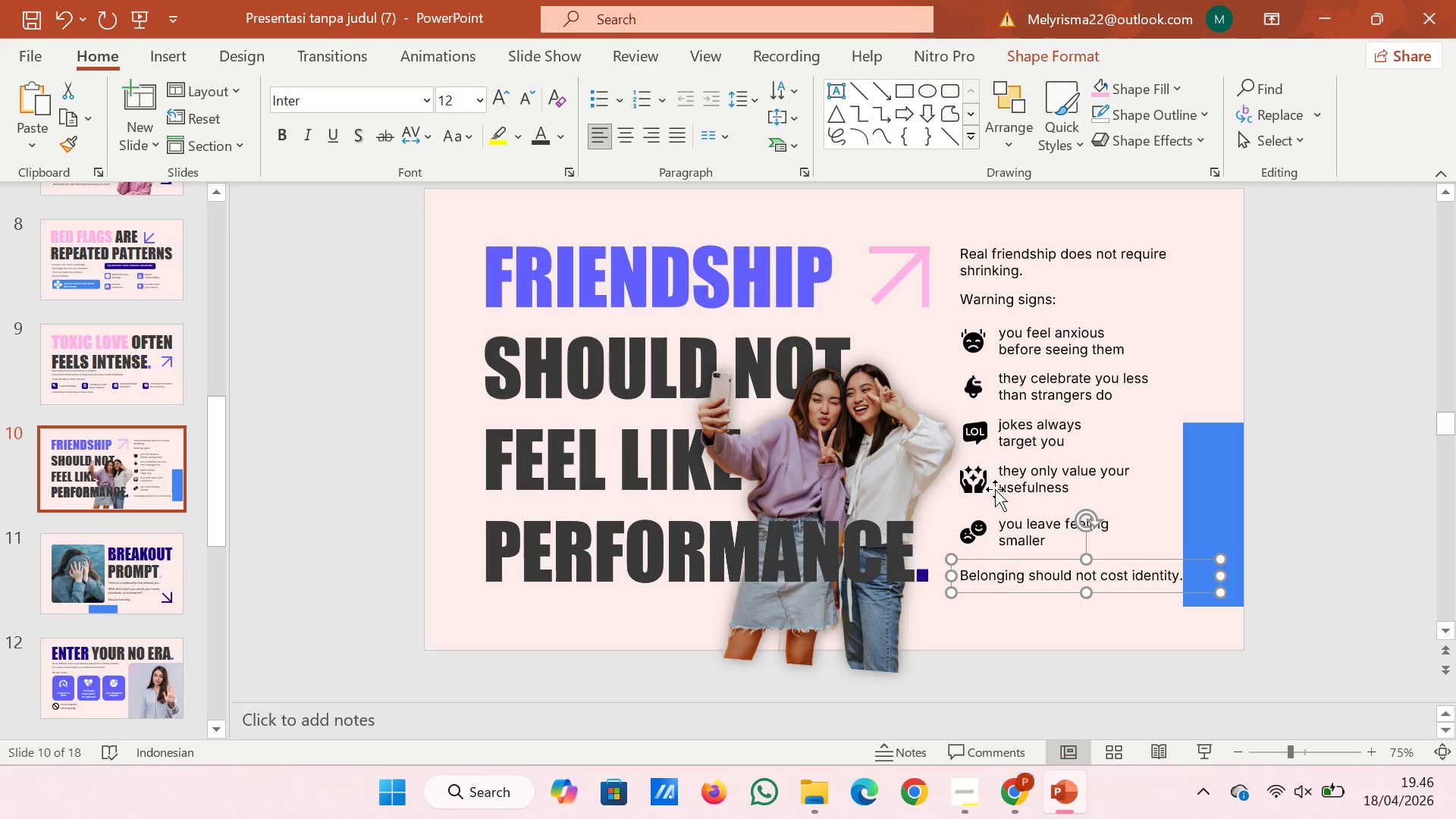 
key(ArrowDown)
 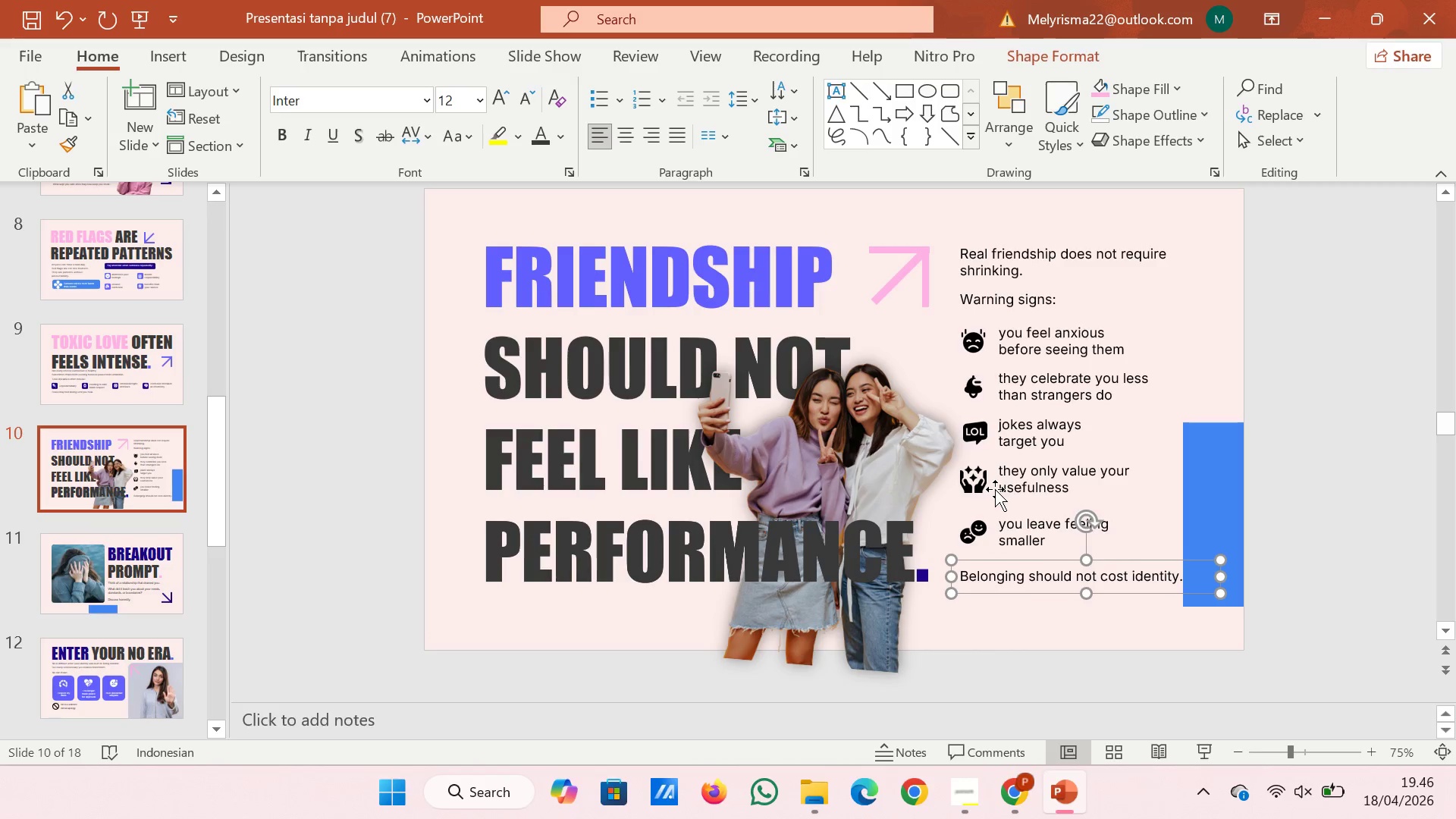 
key(ArrowDown)
 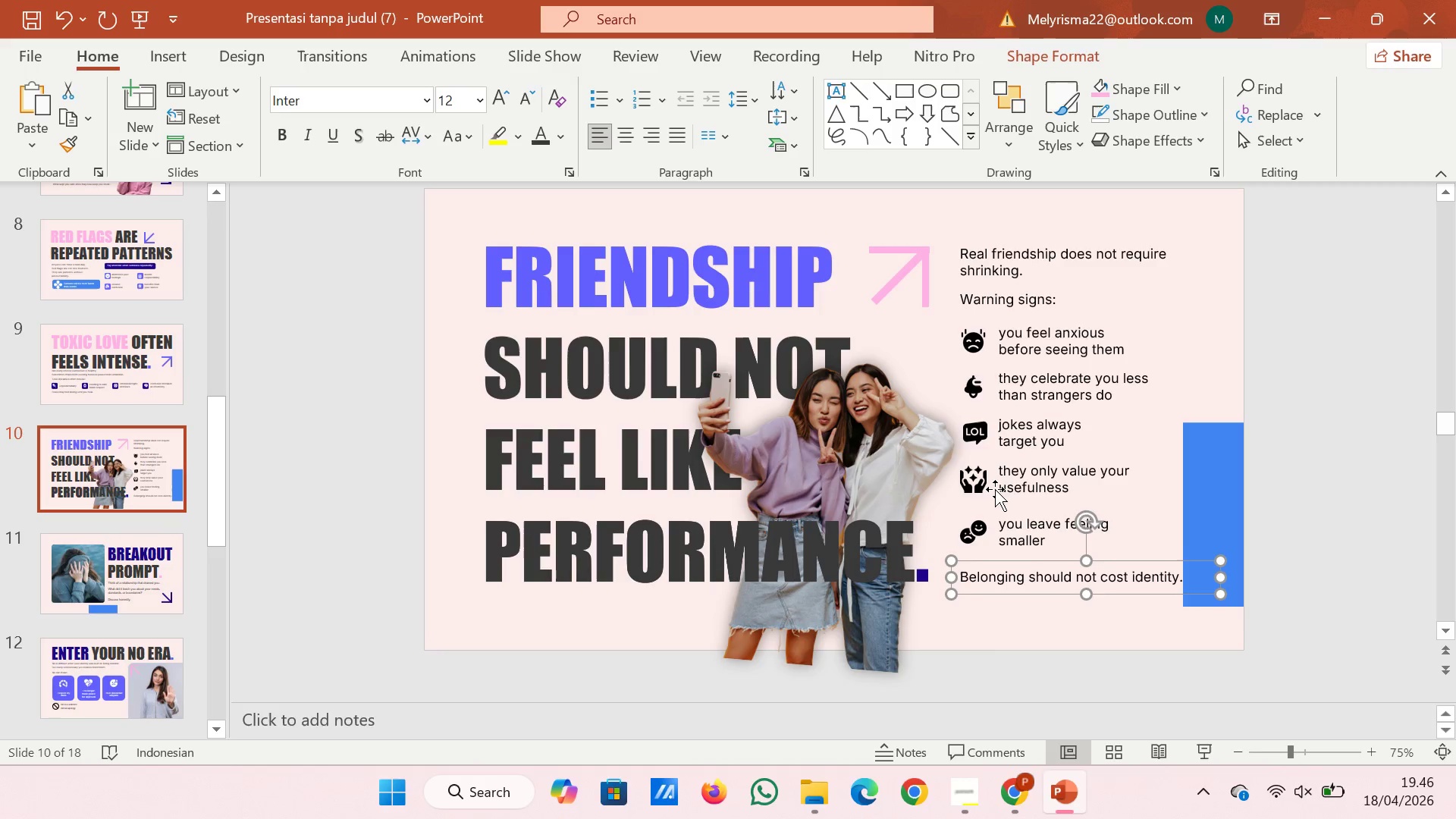 
key(ArrowDown)
 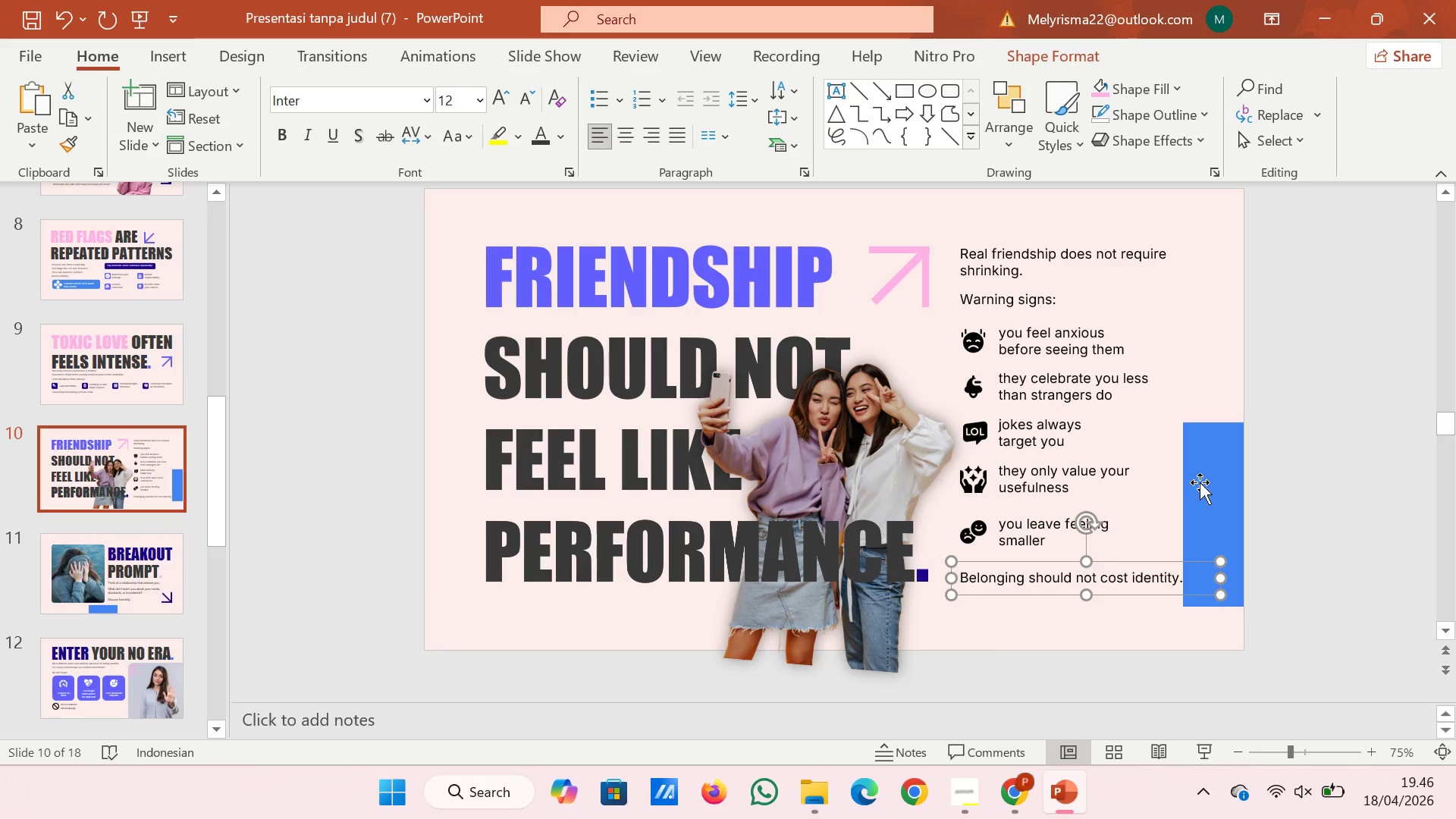 
left_click([1219, 355])
 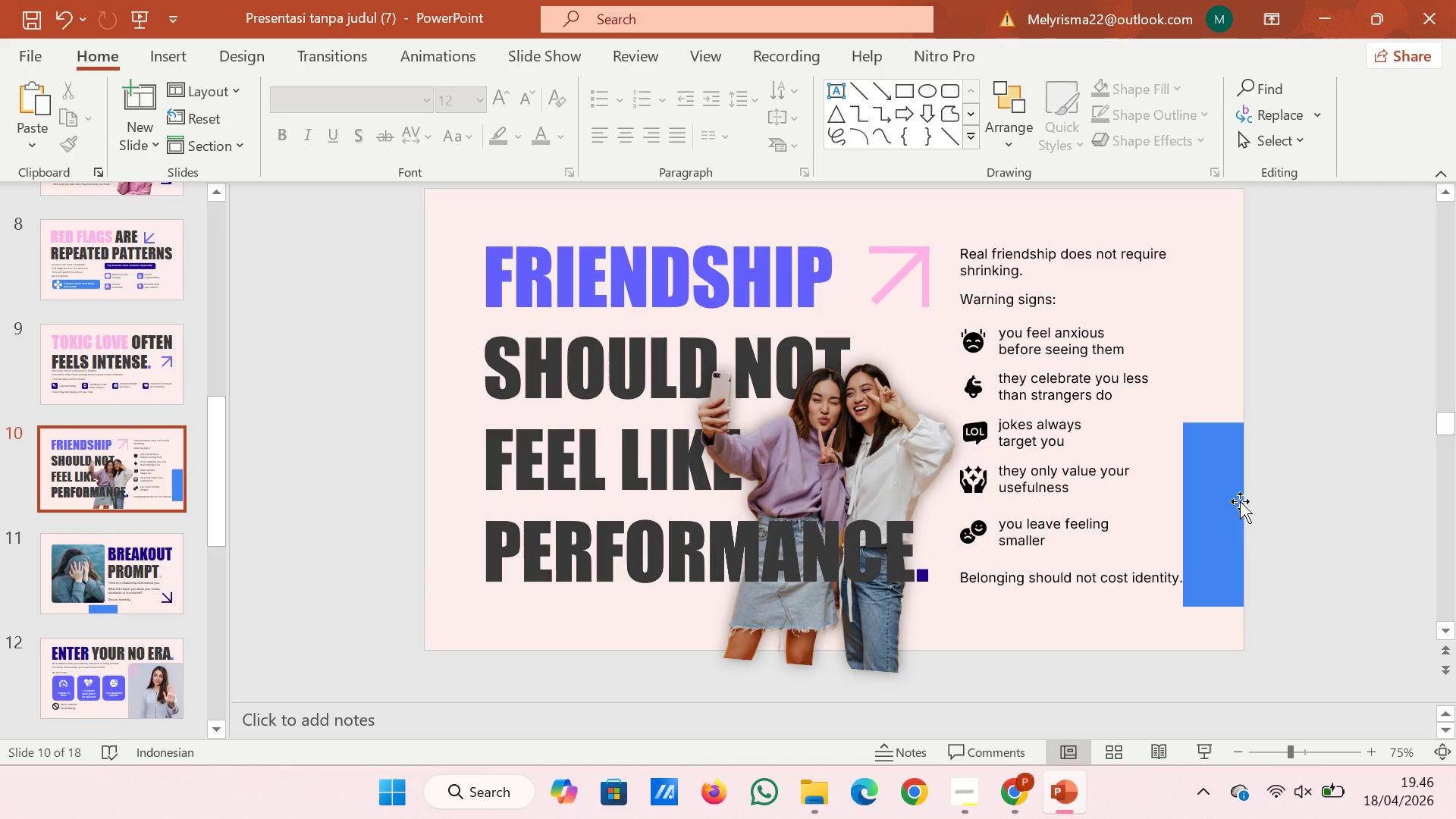 
left_click([1232, 501])
 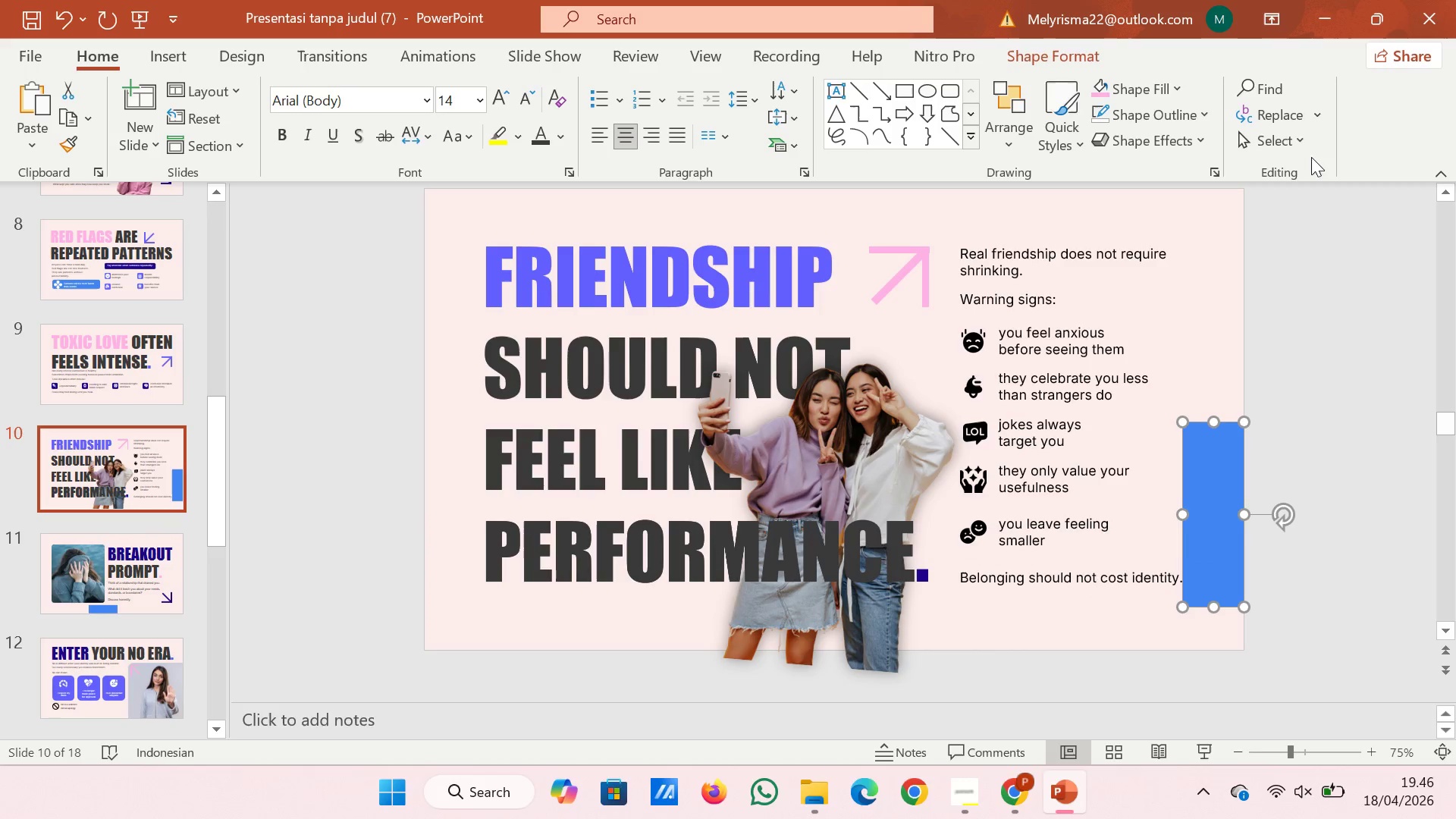 
left_click([1066, 49])
 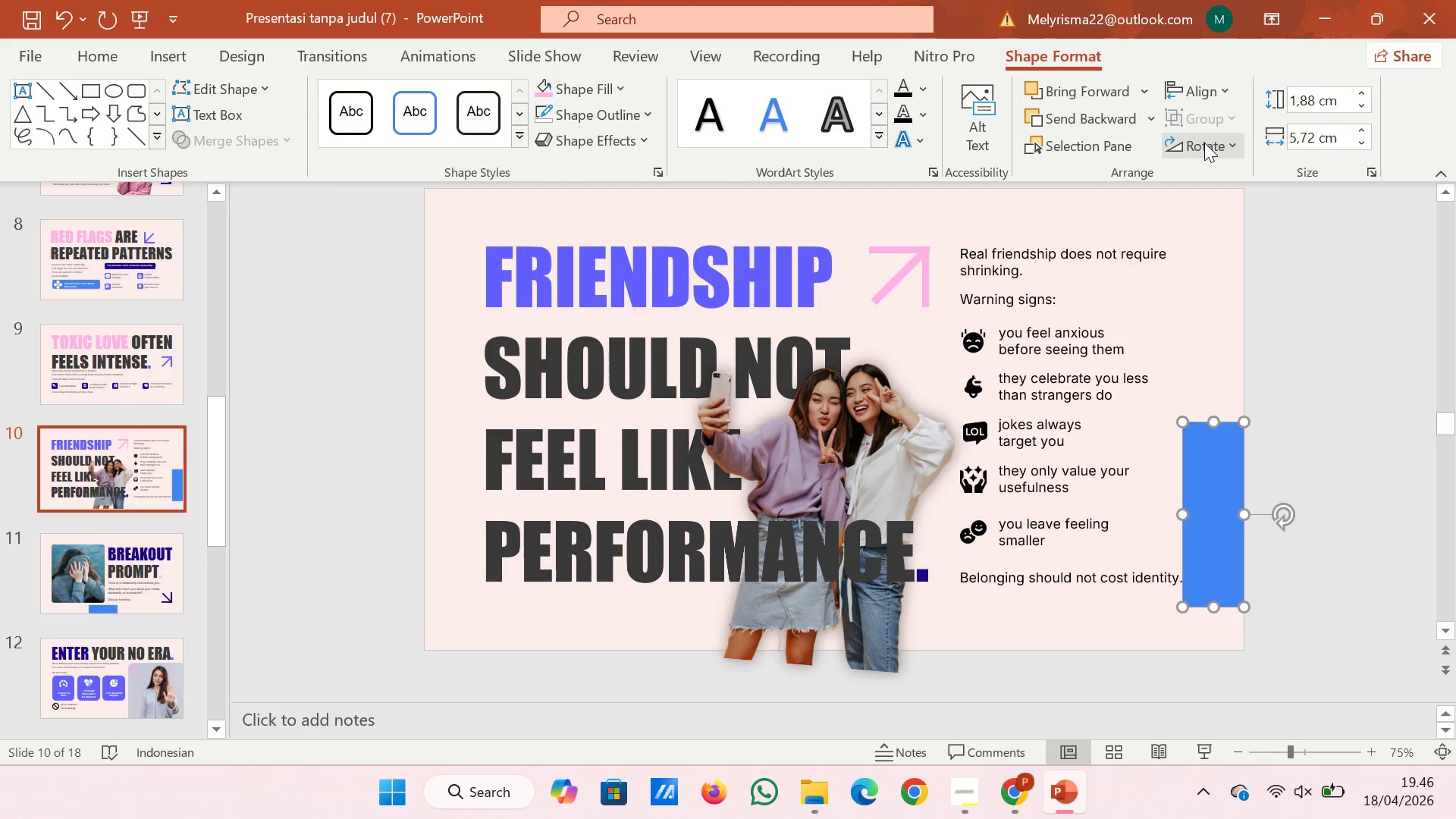 
left_click([1205, 143])
 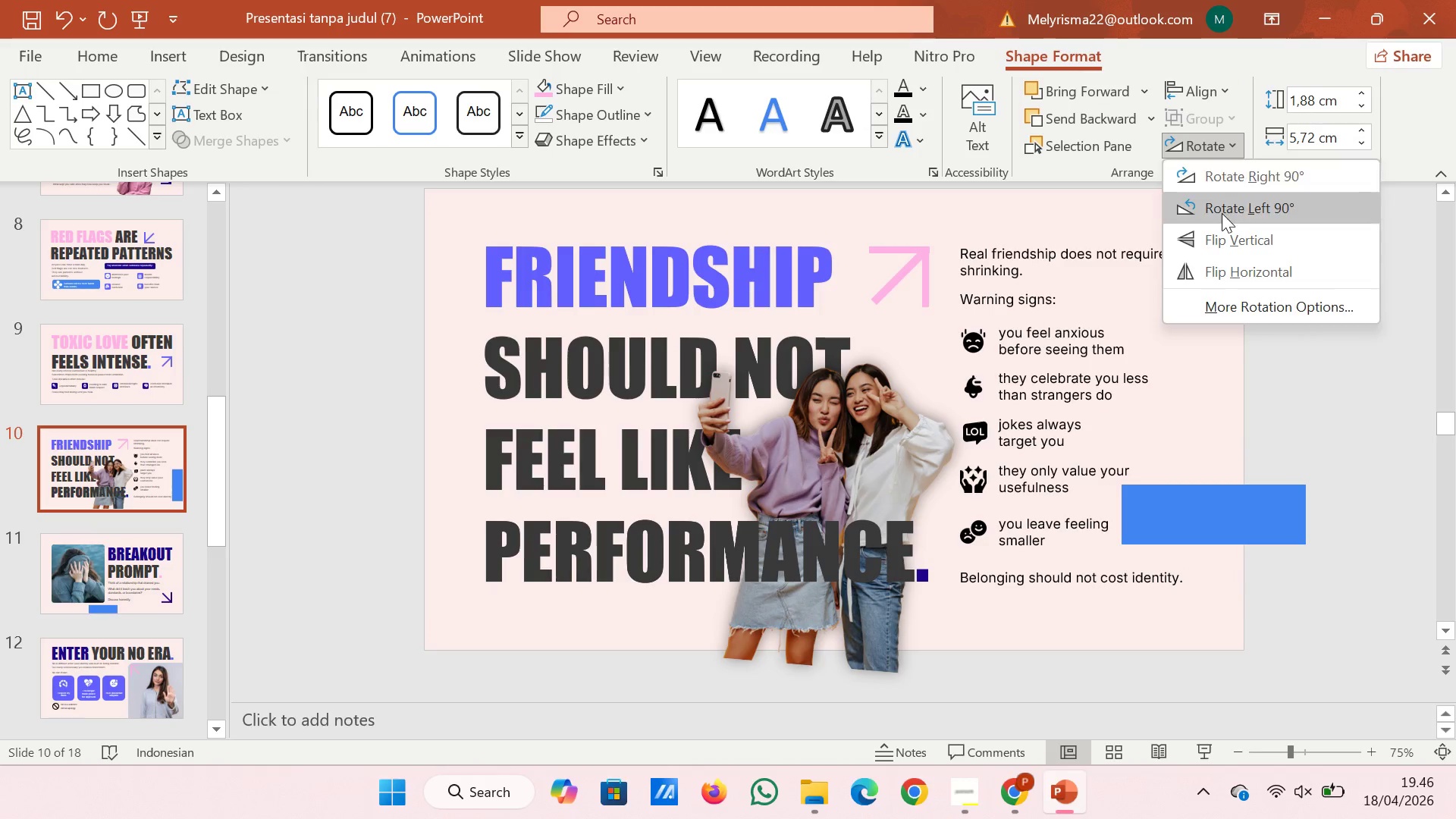 
left_click([1222, 213])
 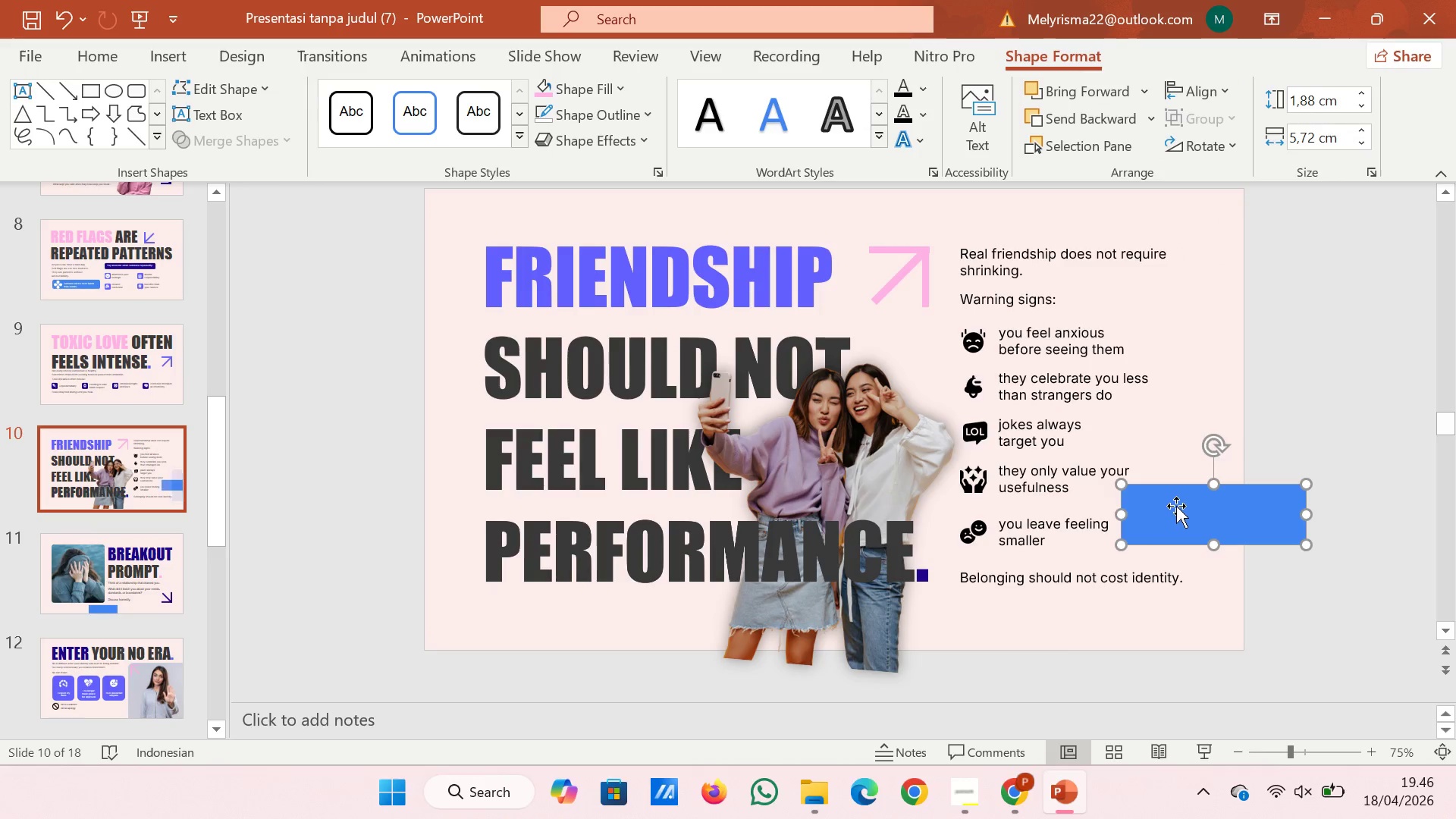 
left_click_drag(start_coordinate=[1176, 507], to_coordinate=[961, 613])
 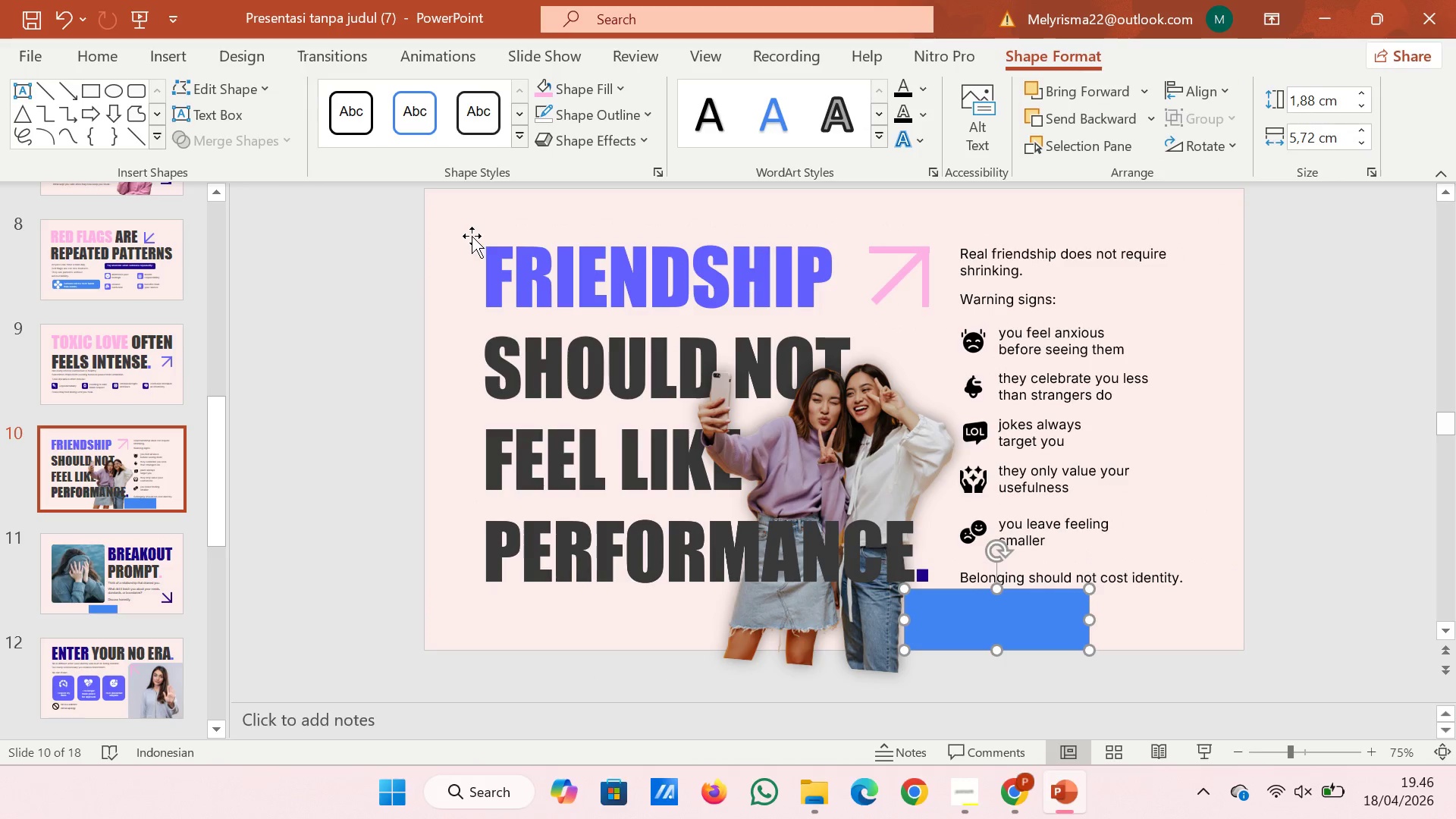 
left_click([471, 234])
 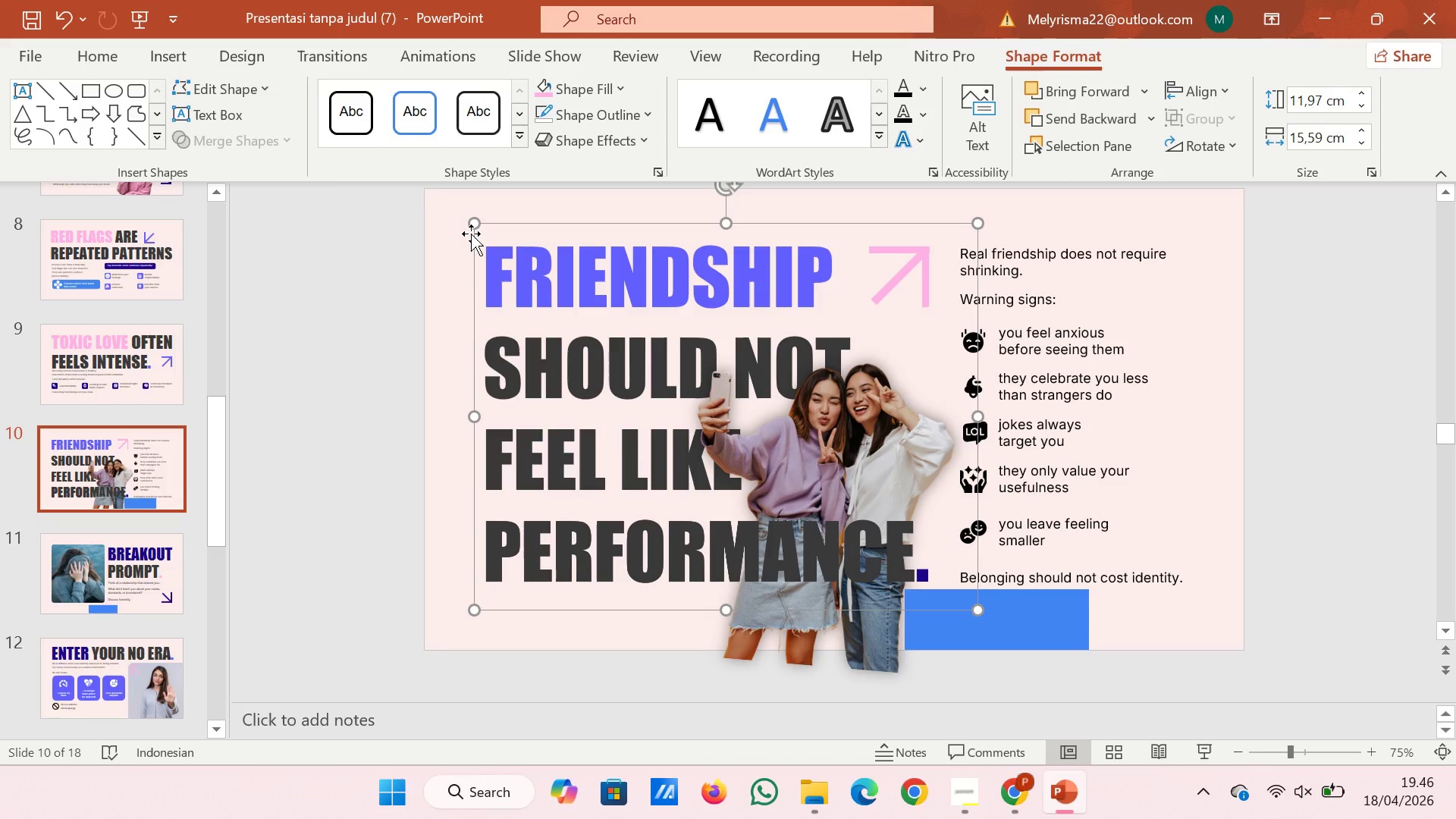 
right_click([471, 234])
 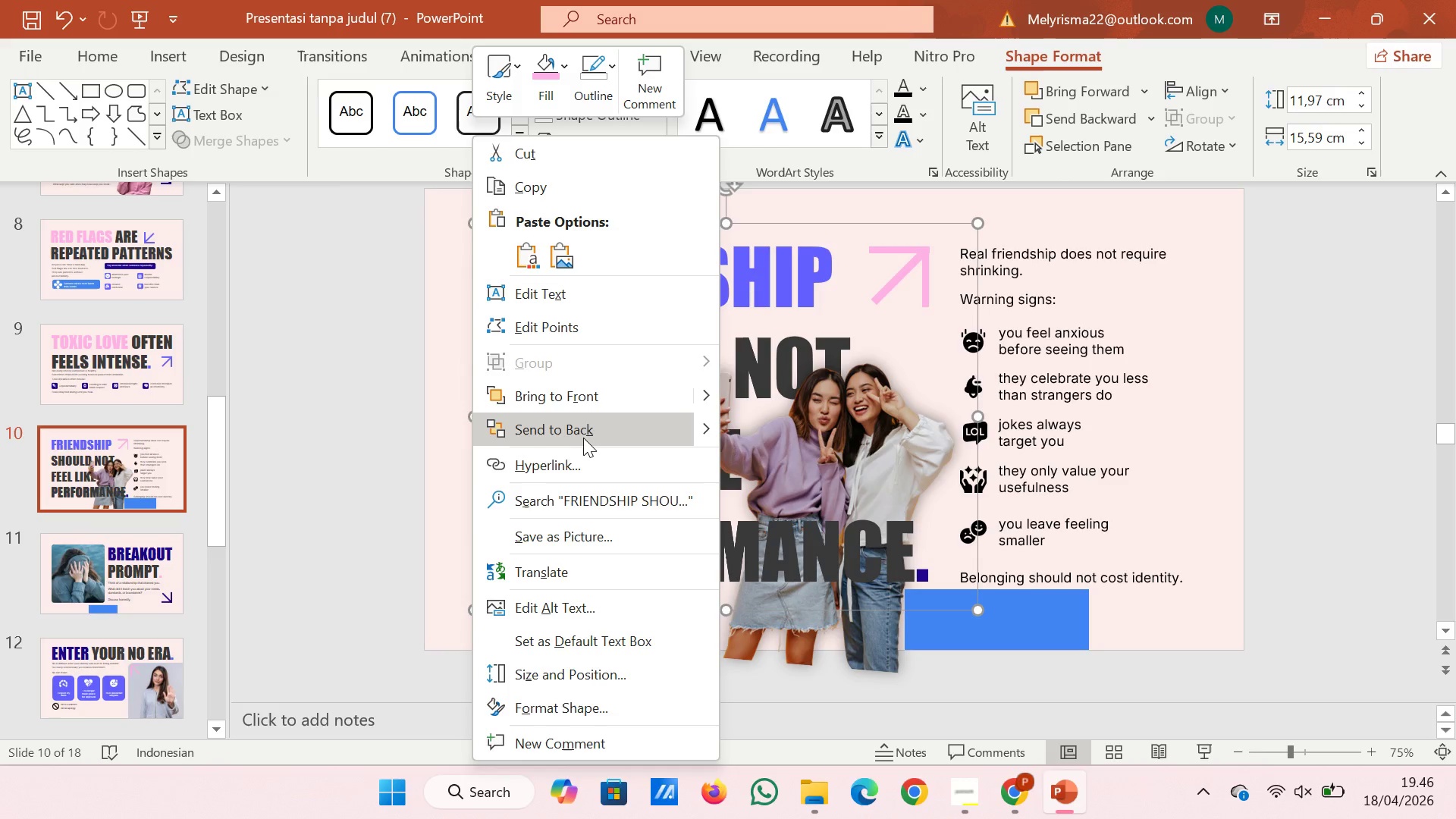 
left_click([585, 437])
 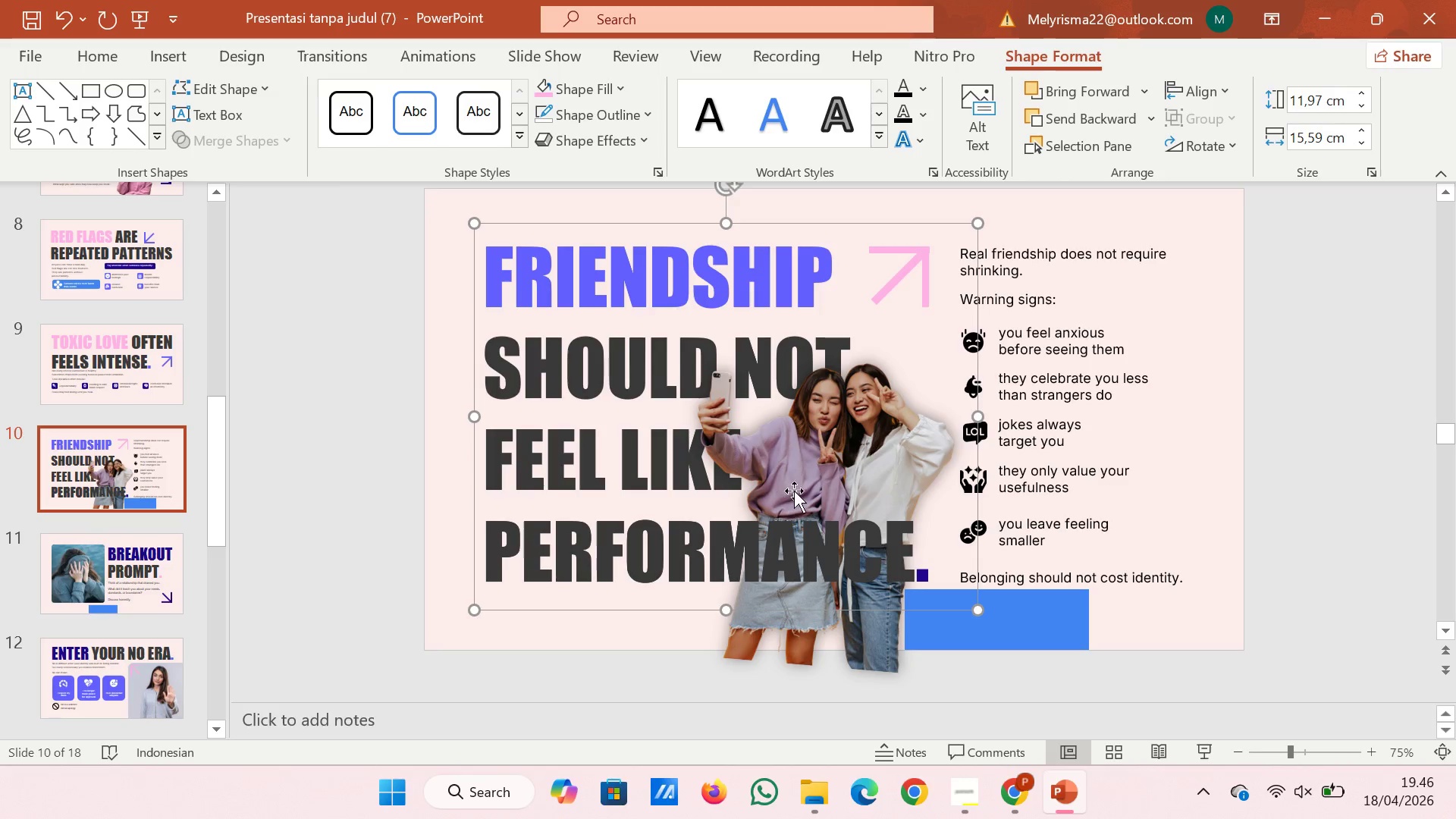 
left_click([795, 485])
 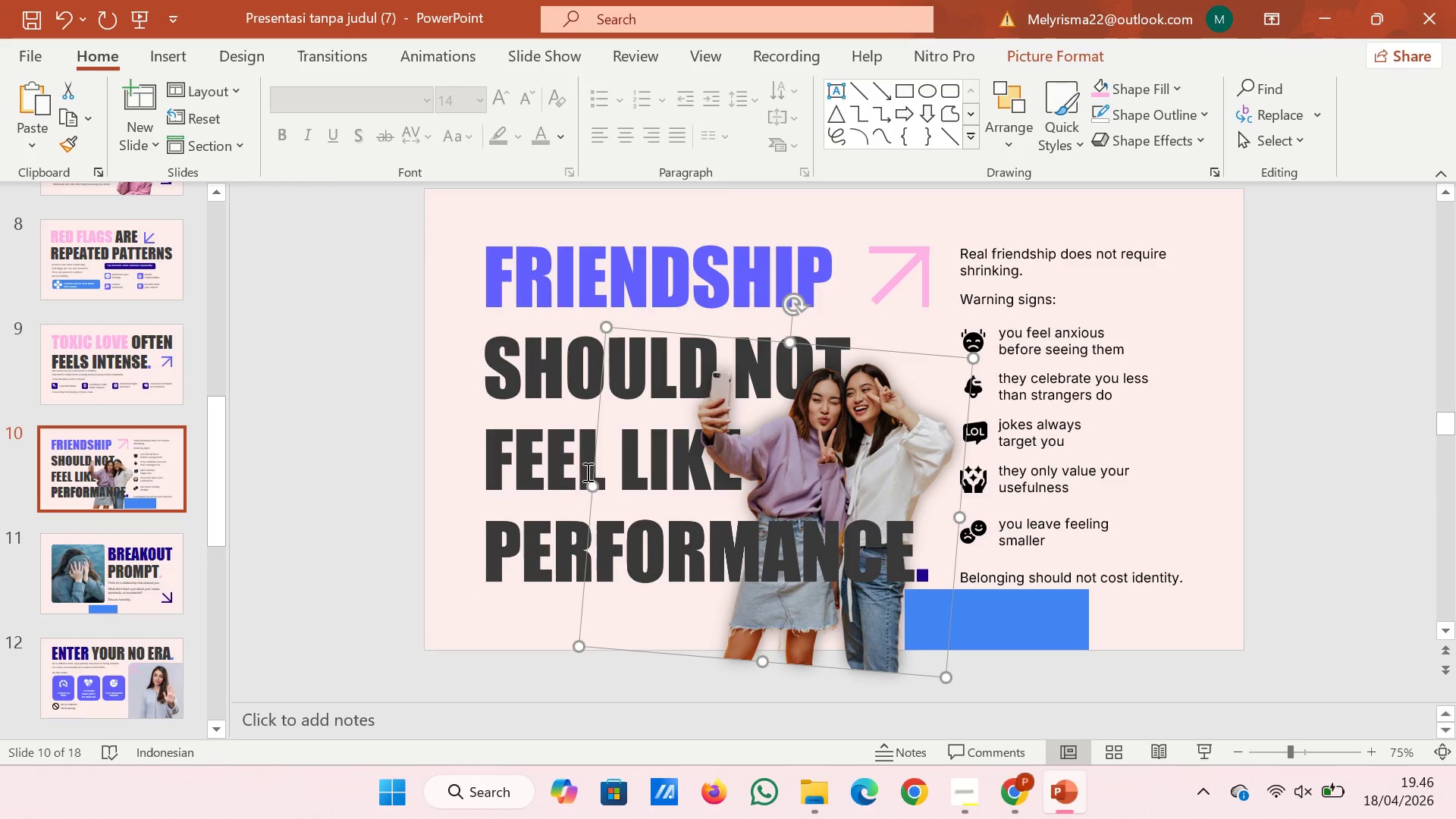 
left_click([569, 463])
 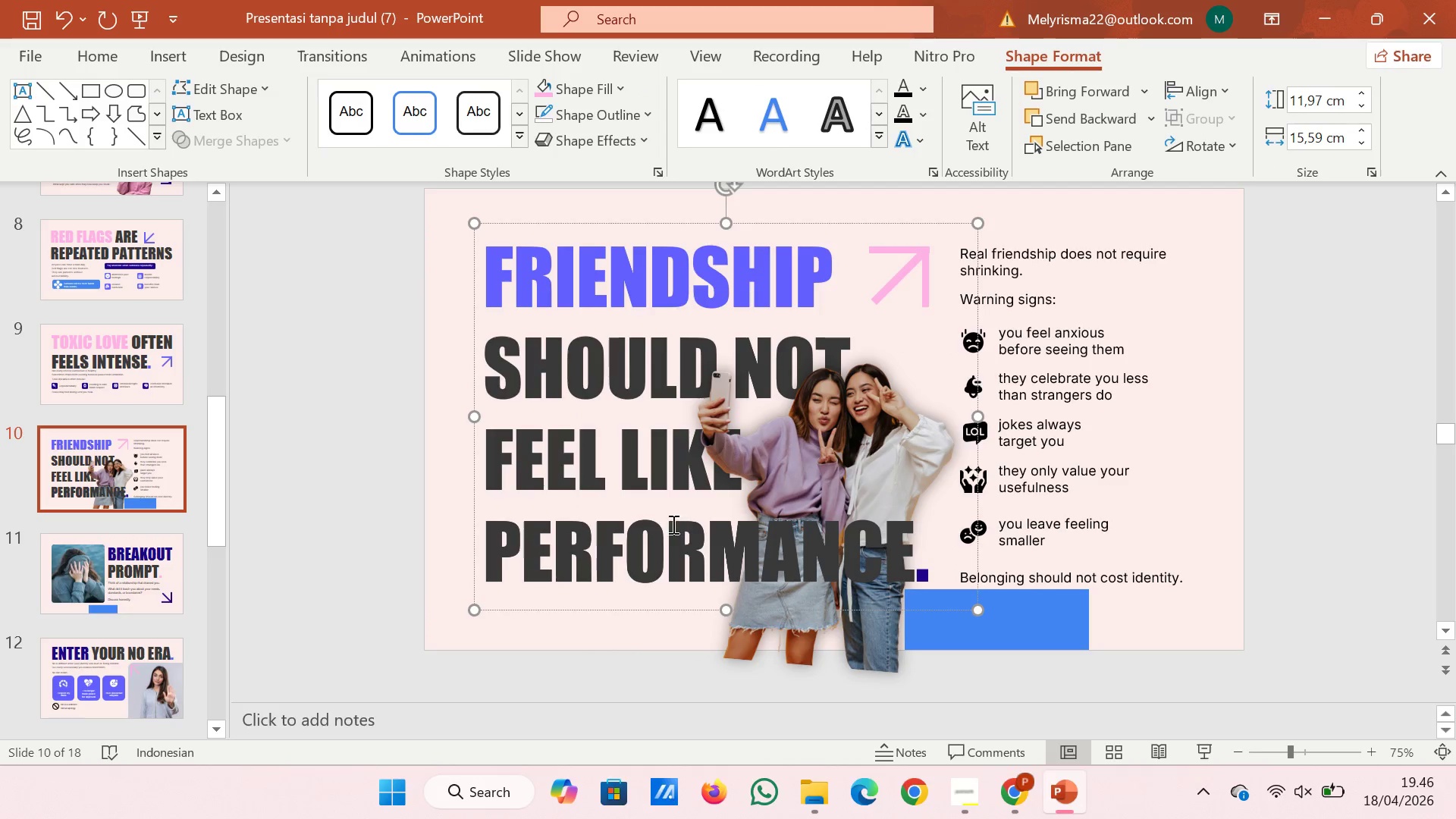 
left_click([664, 525])
 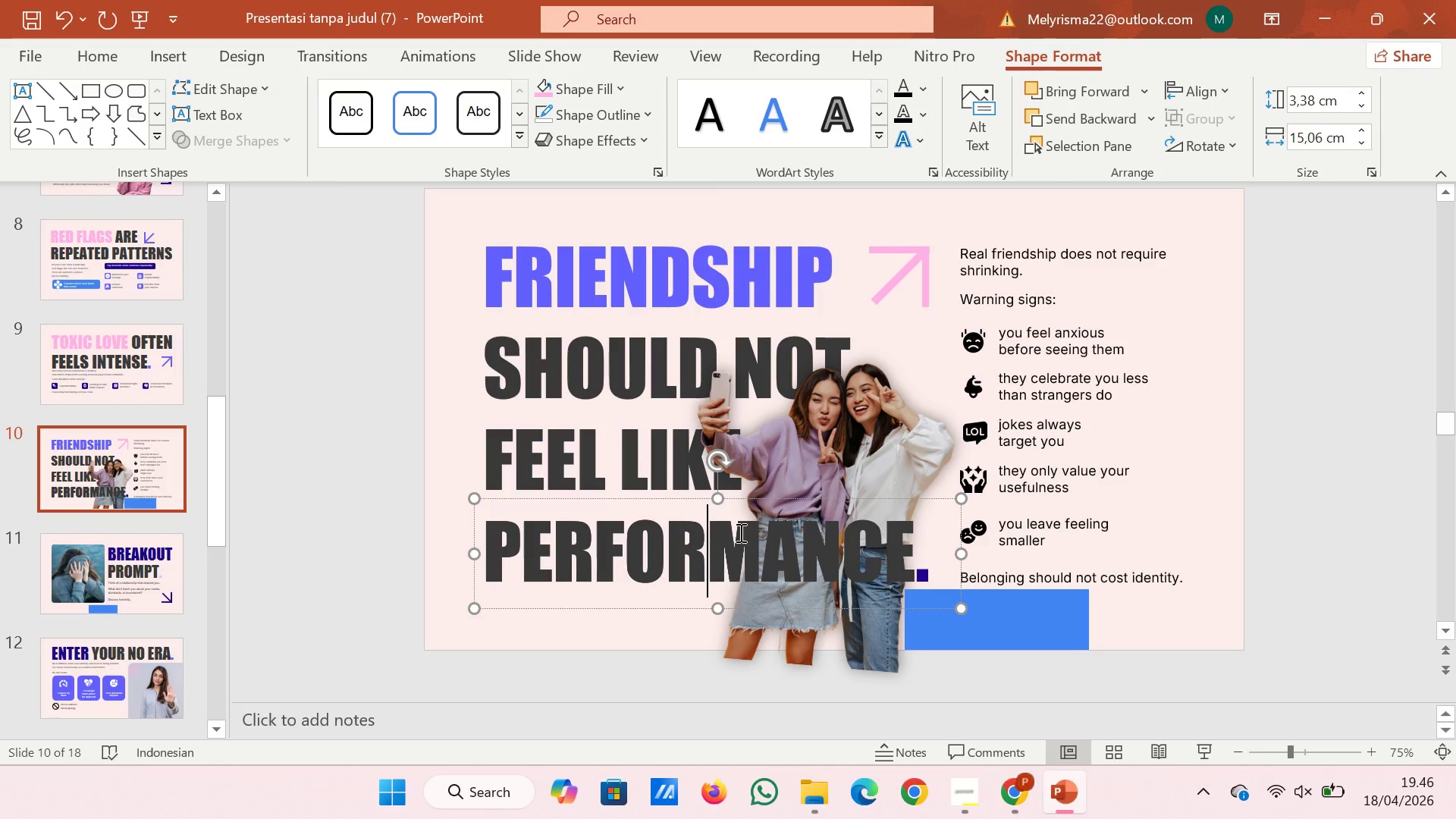 
double_click([804, 533])
 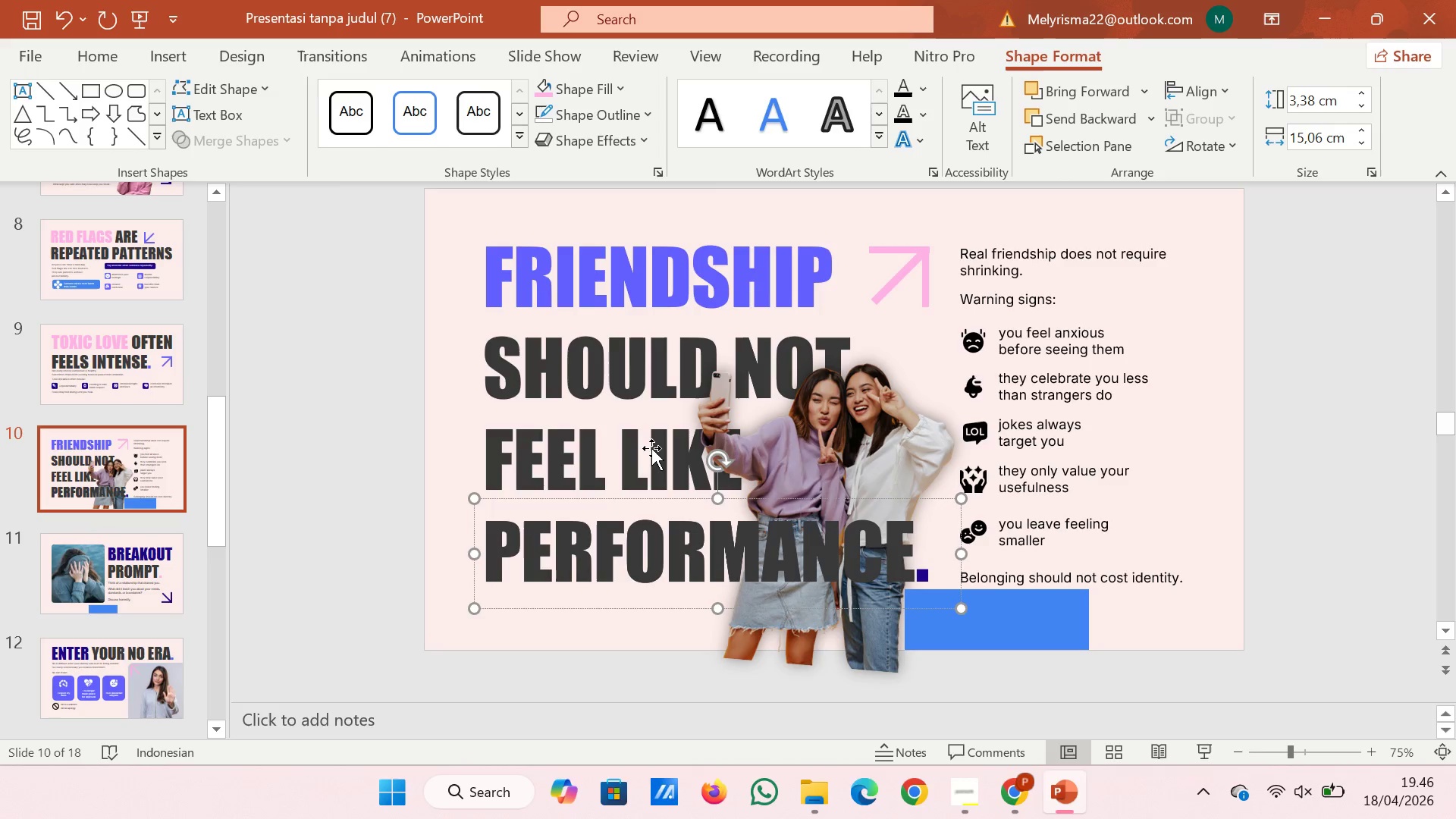 
left_click([651, 448])
 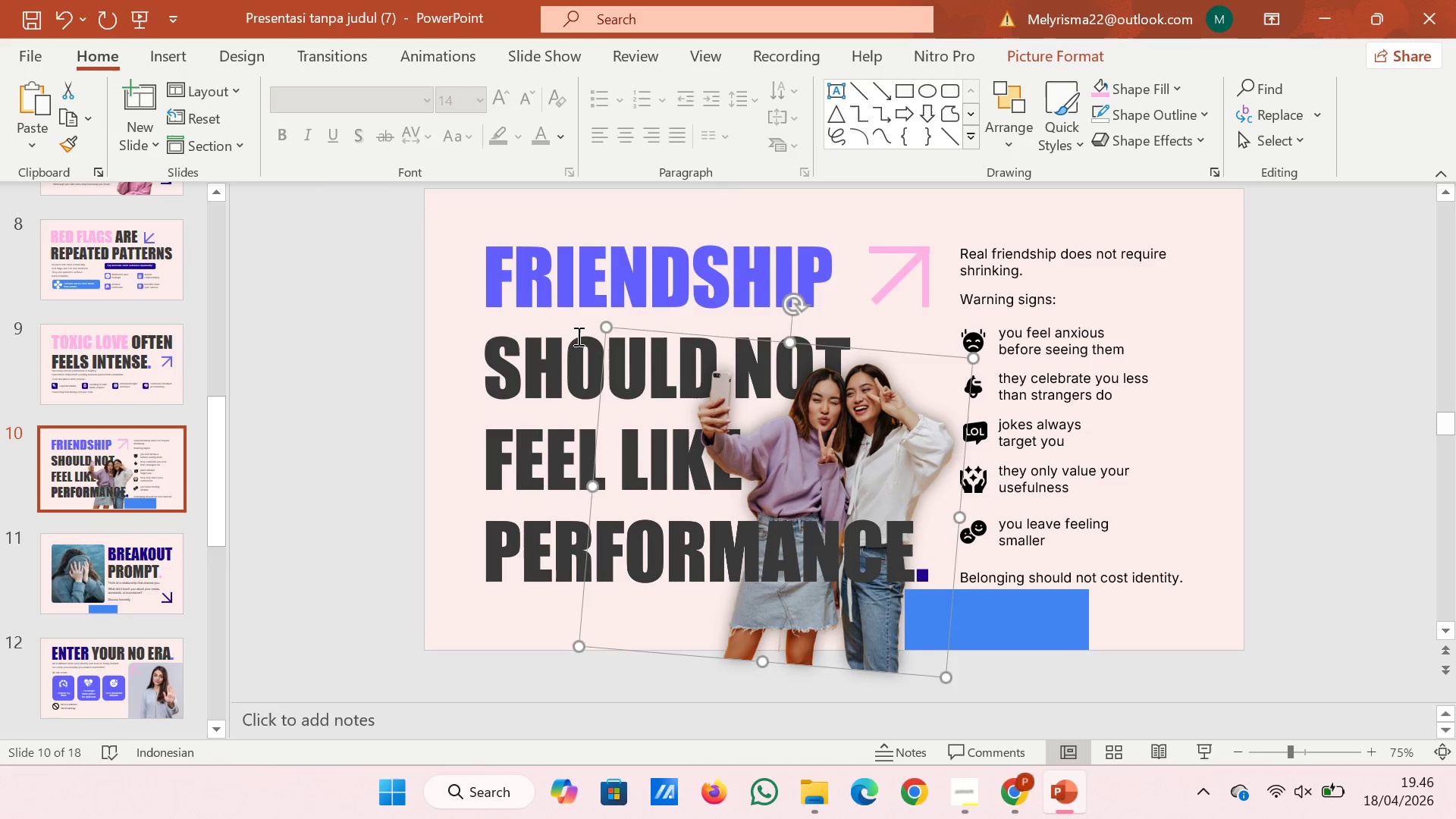 
left_click([536, 303])
 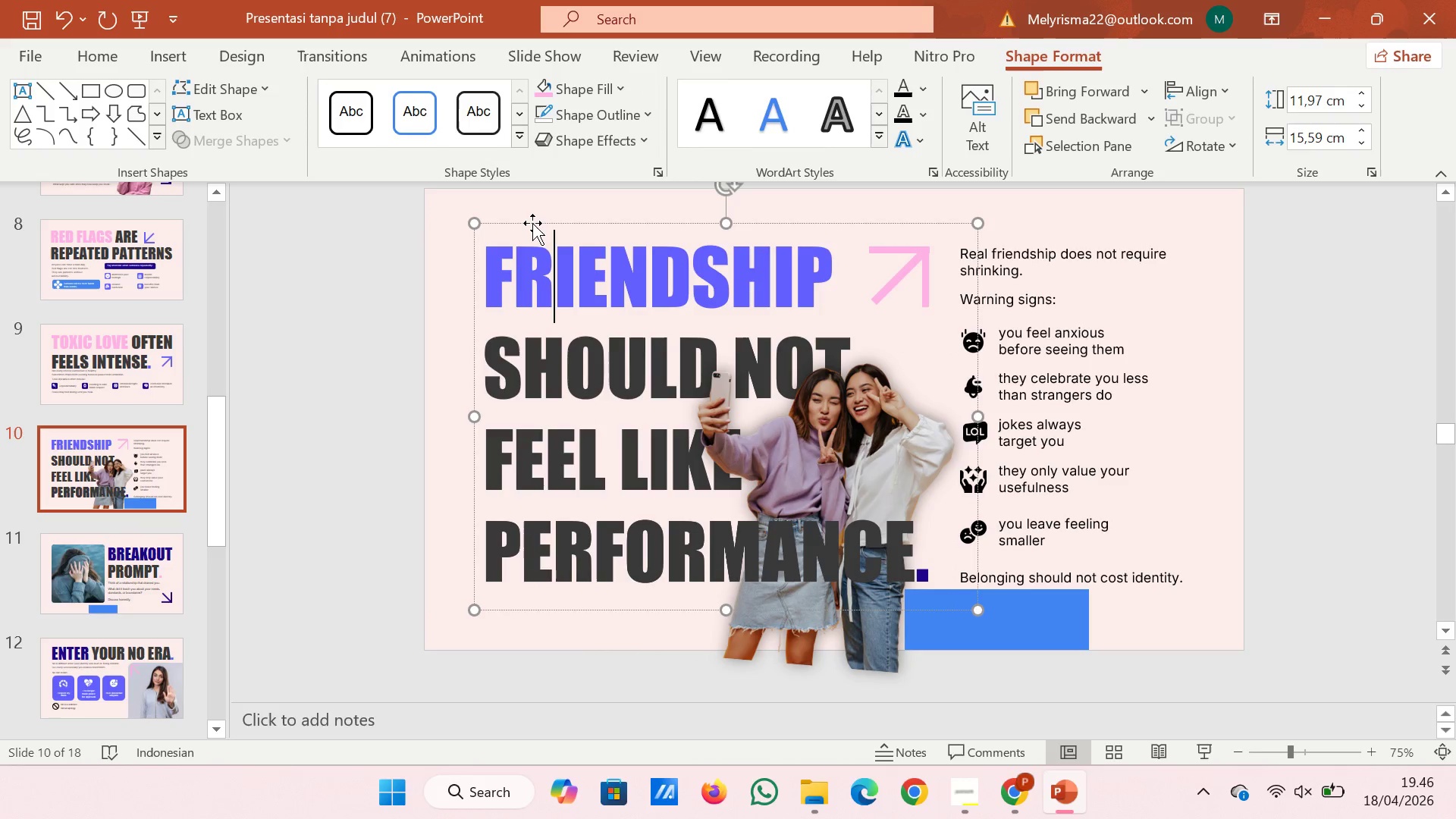 
left_click([532, 221])
 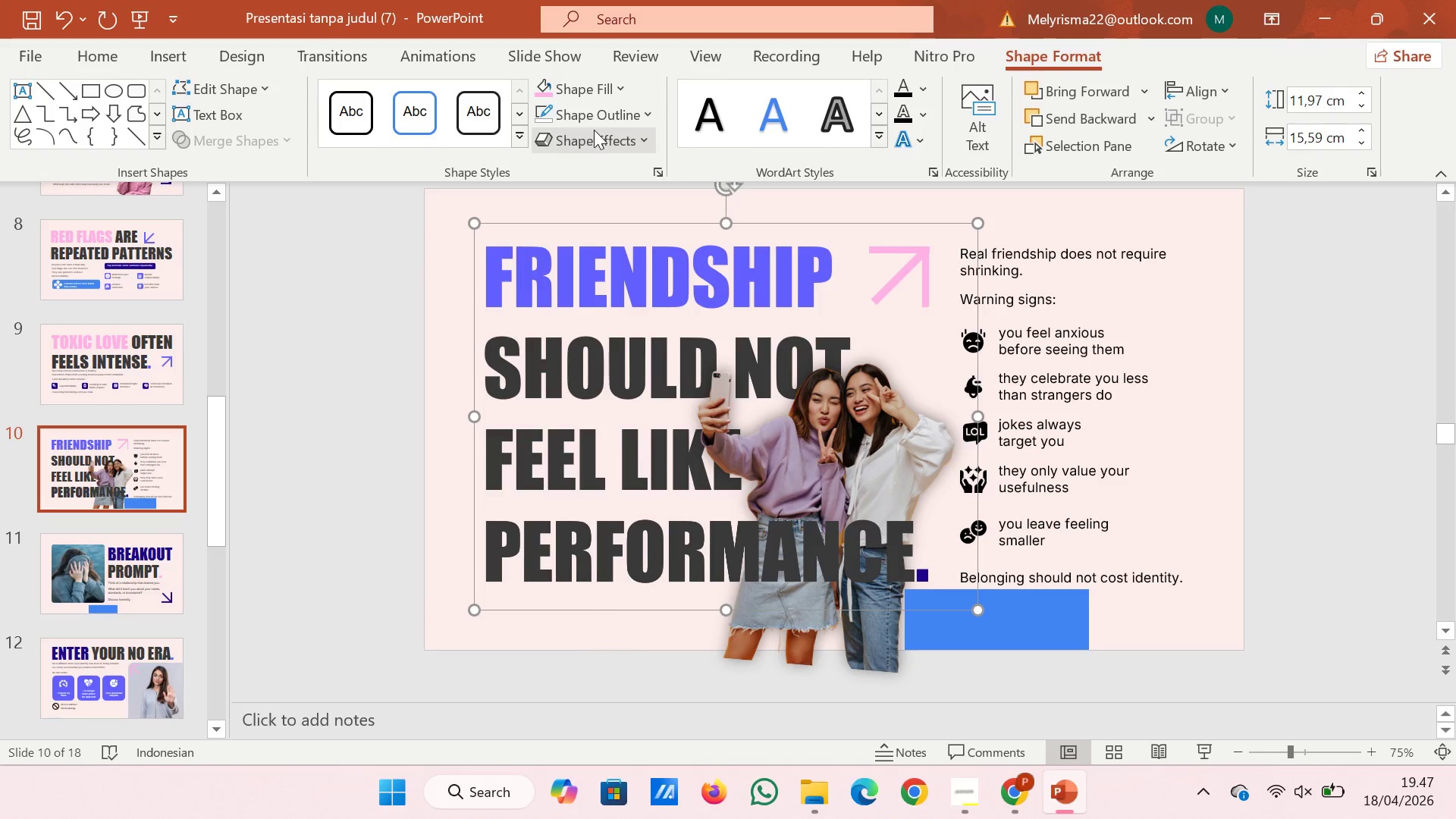 
left_click([101, 63])
 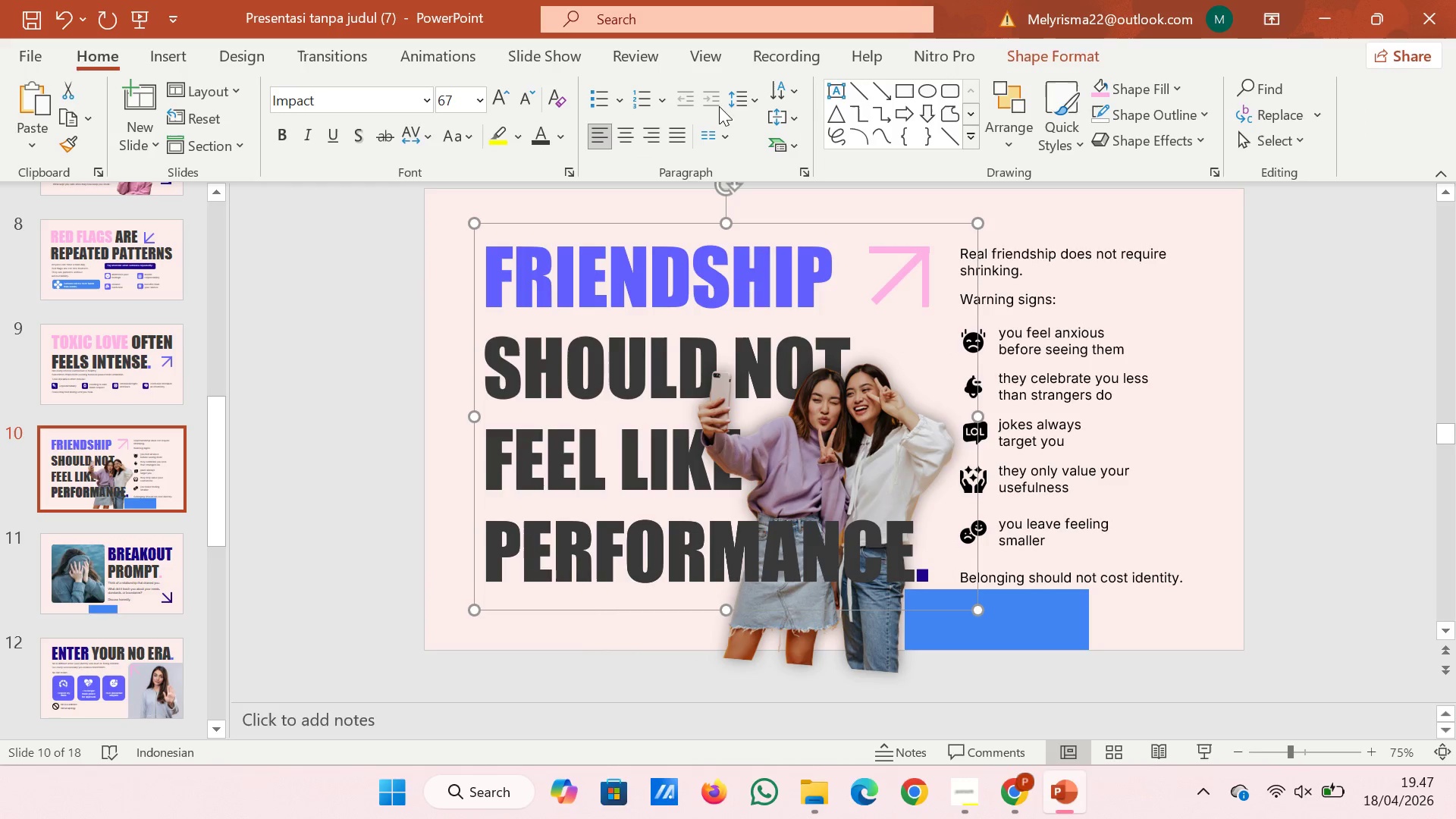 
left_click([730, 96])
 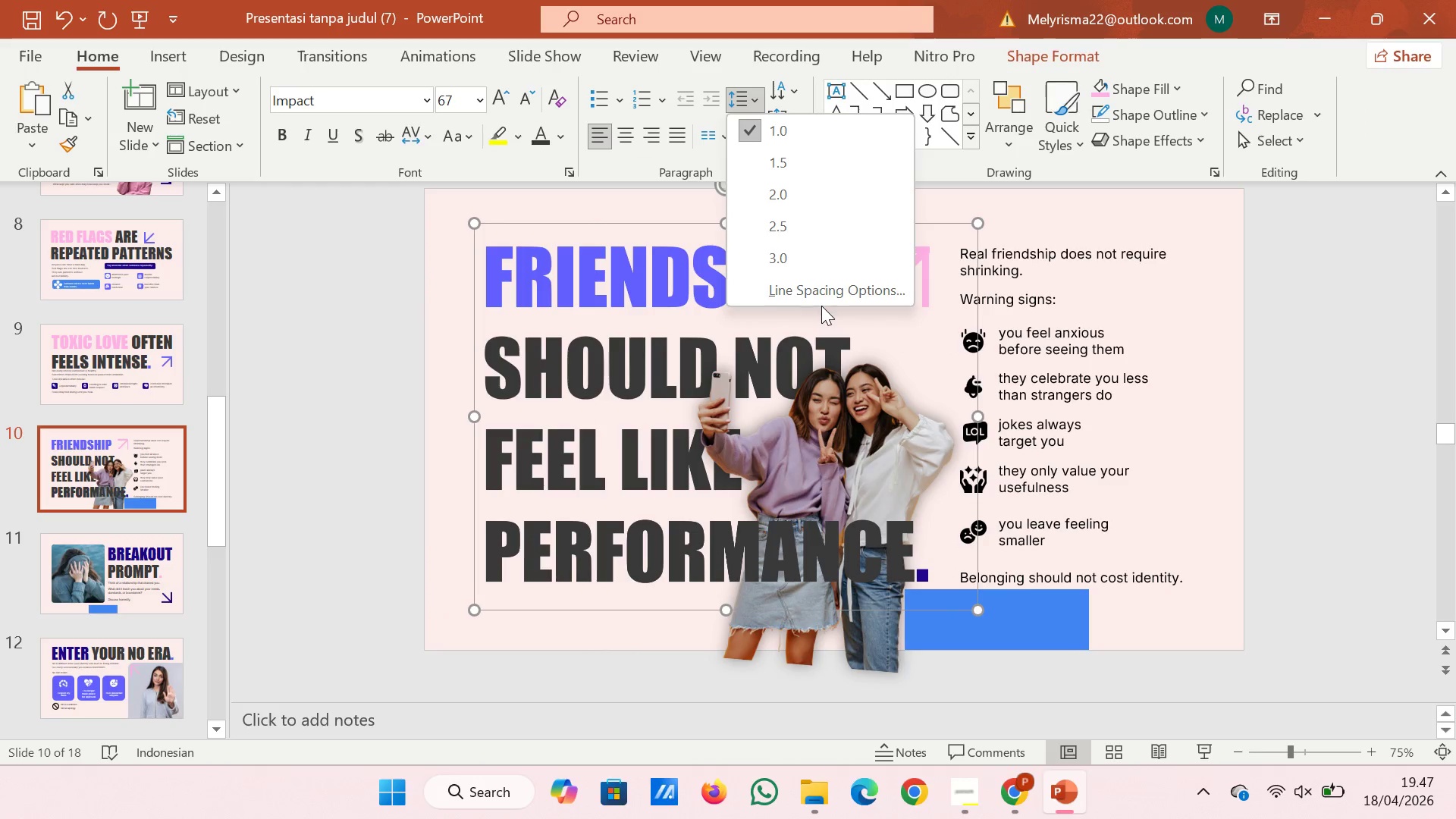 
left_click([823, 292])
 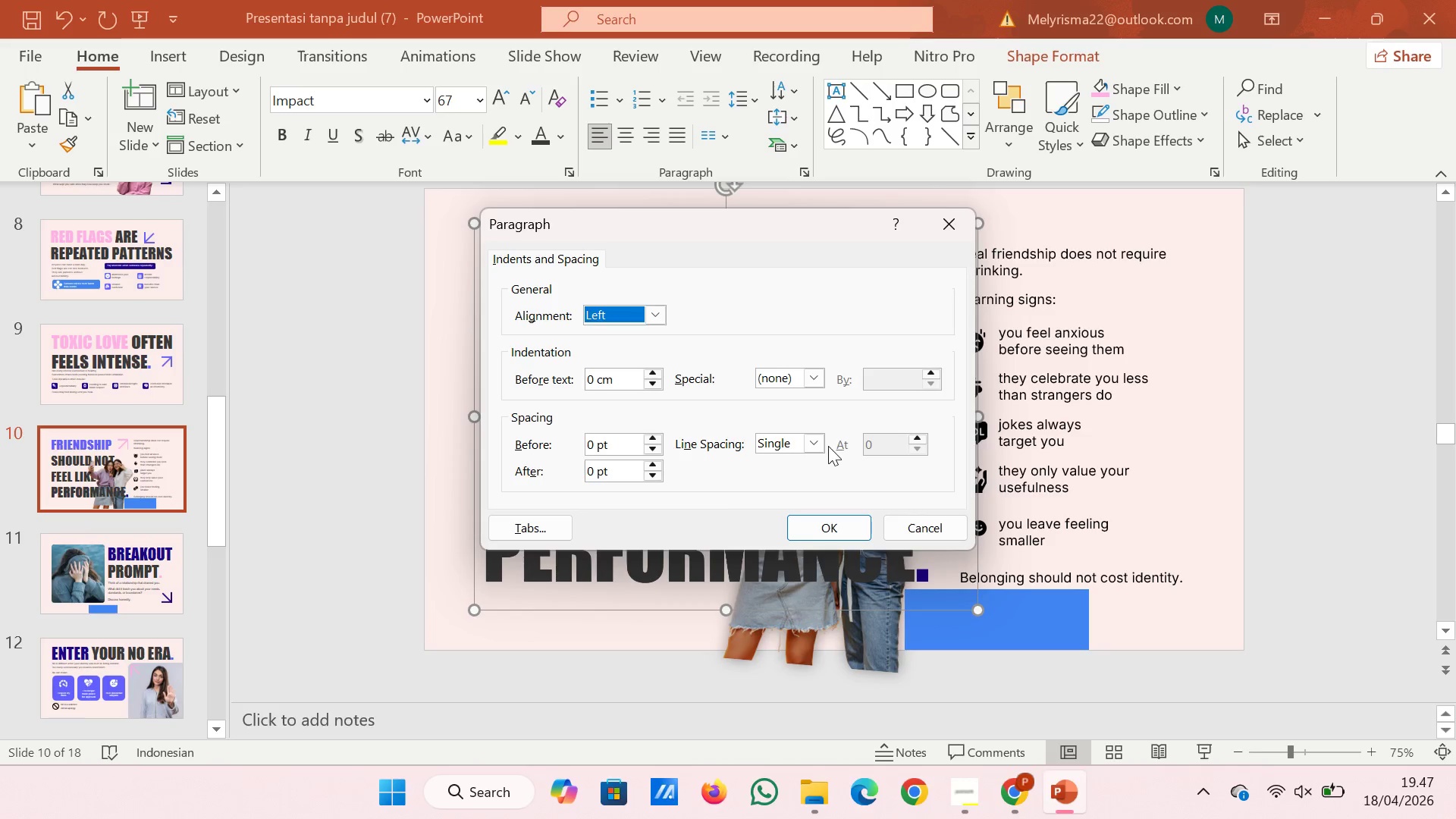 
left_click([821, 444])
 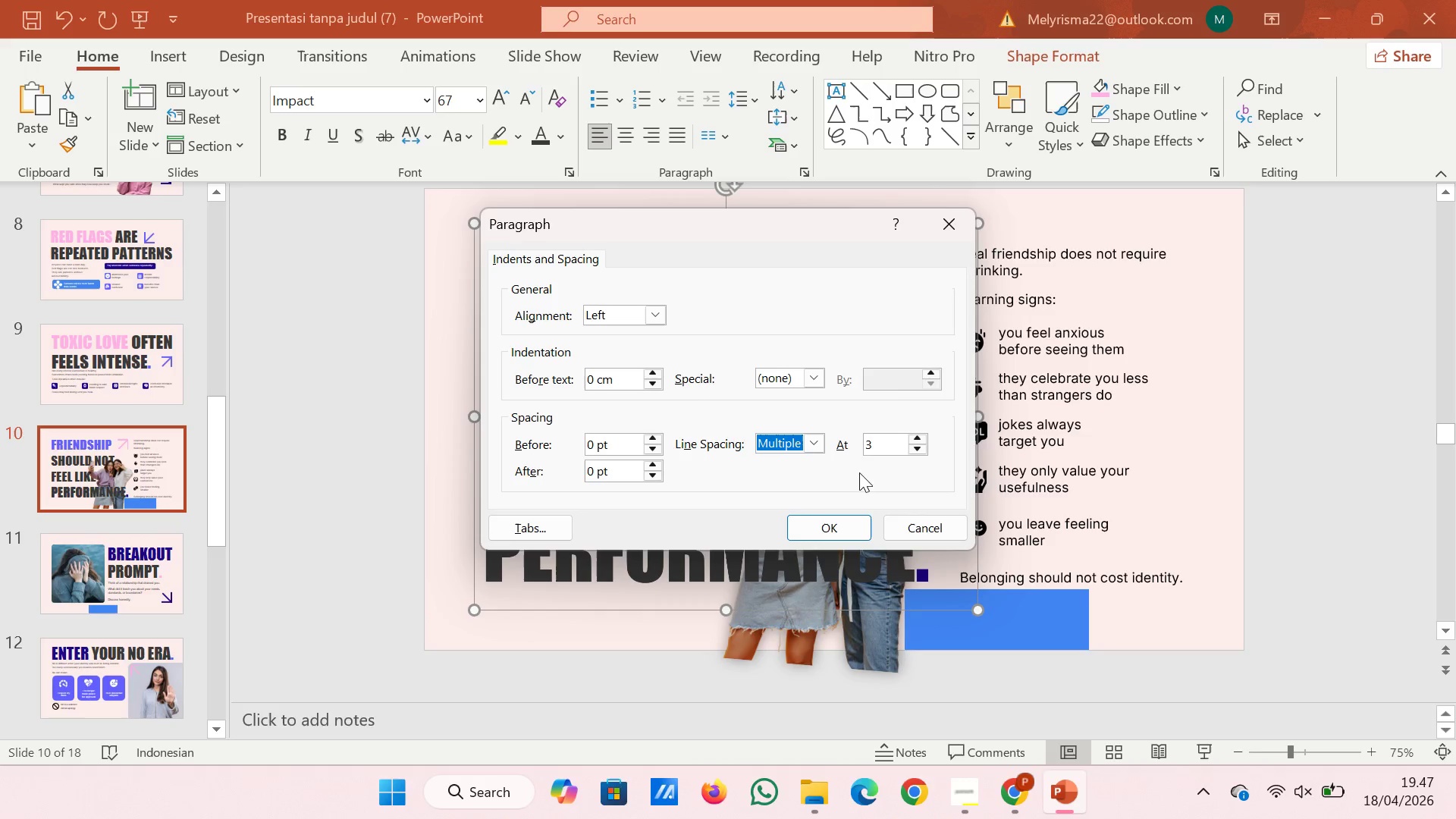 
left_click([874, 448])
 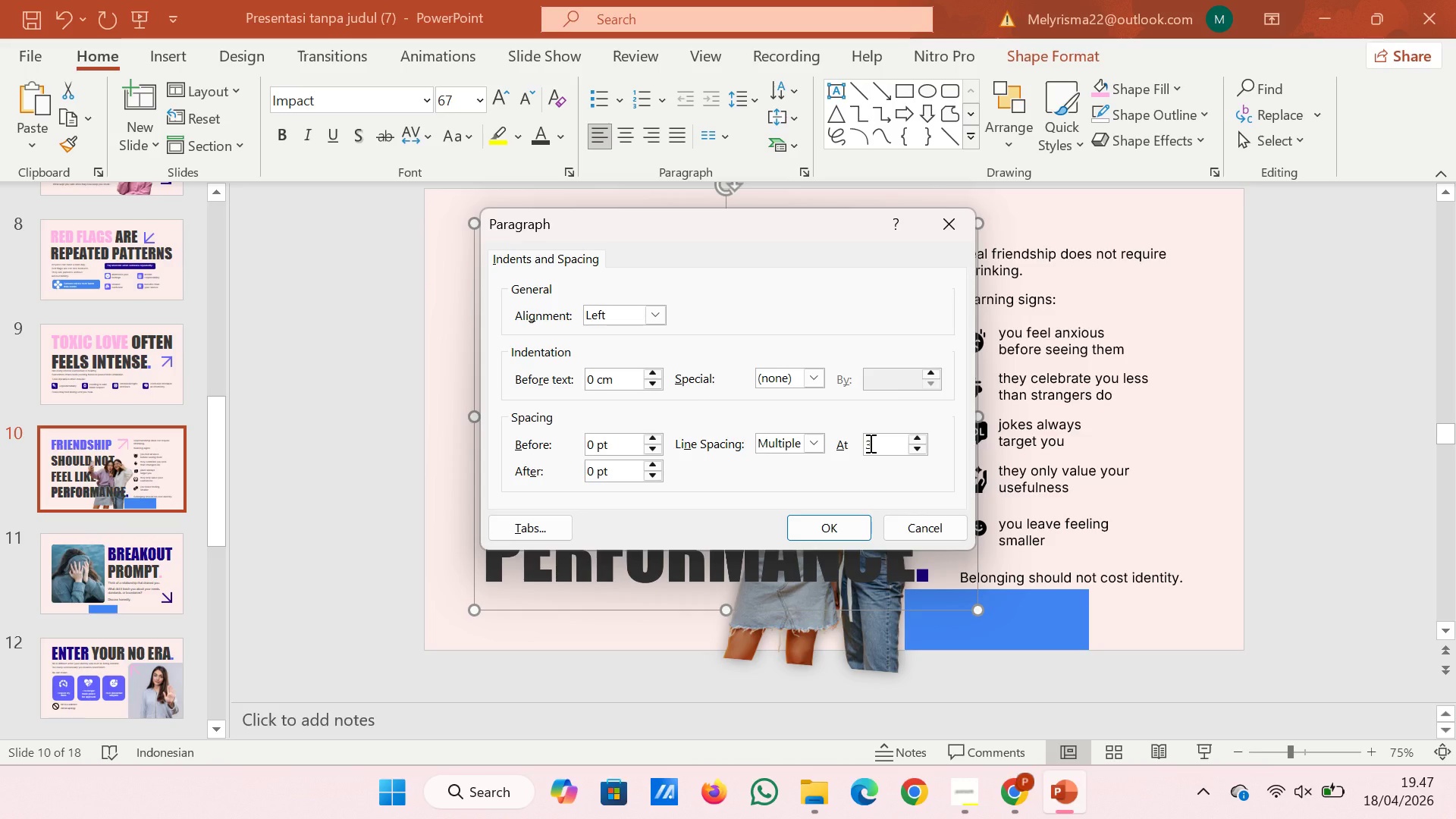 
key(Backspace)
 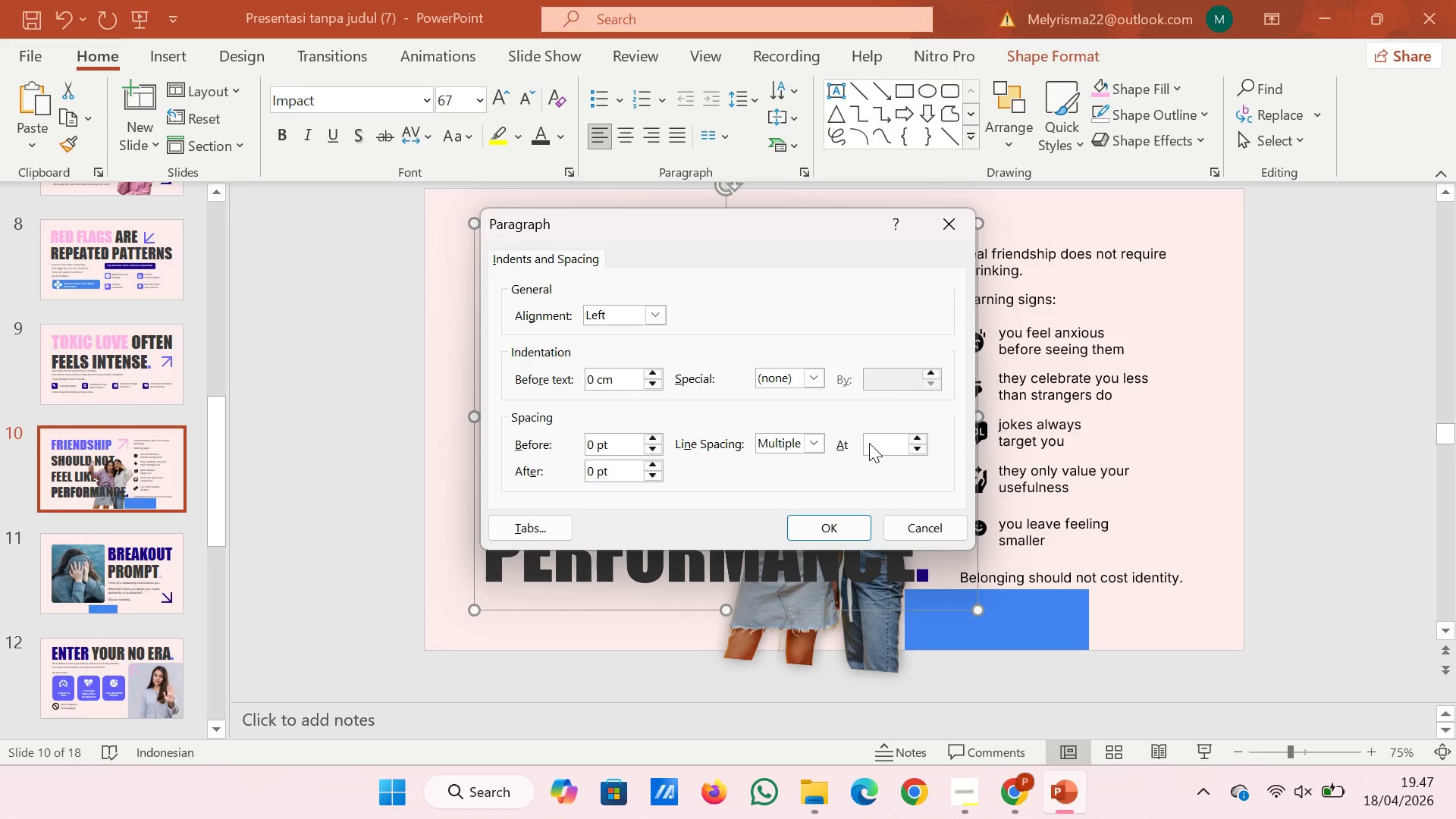 
key(0)
 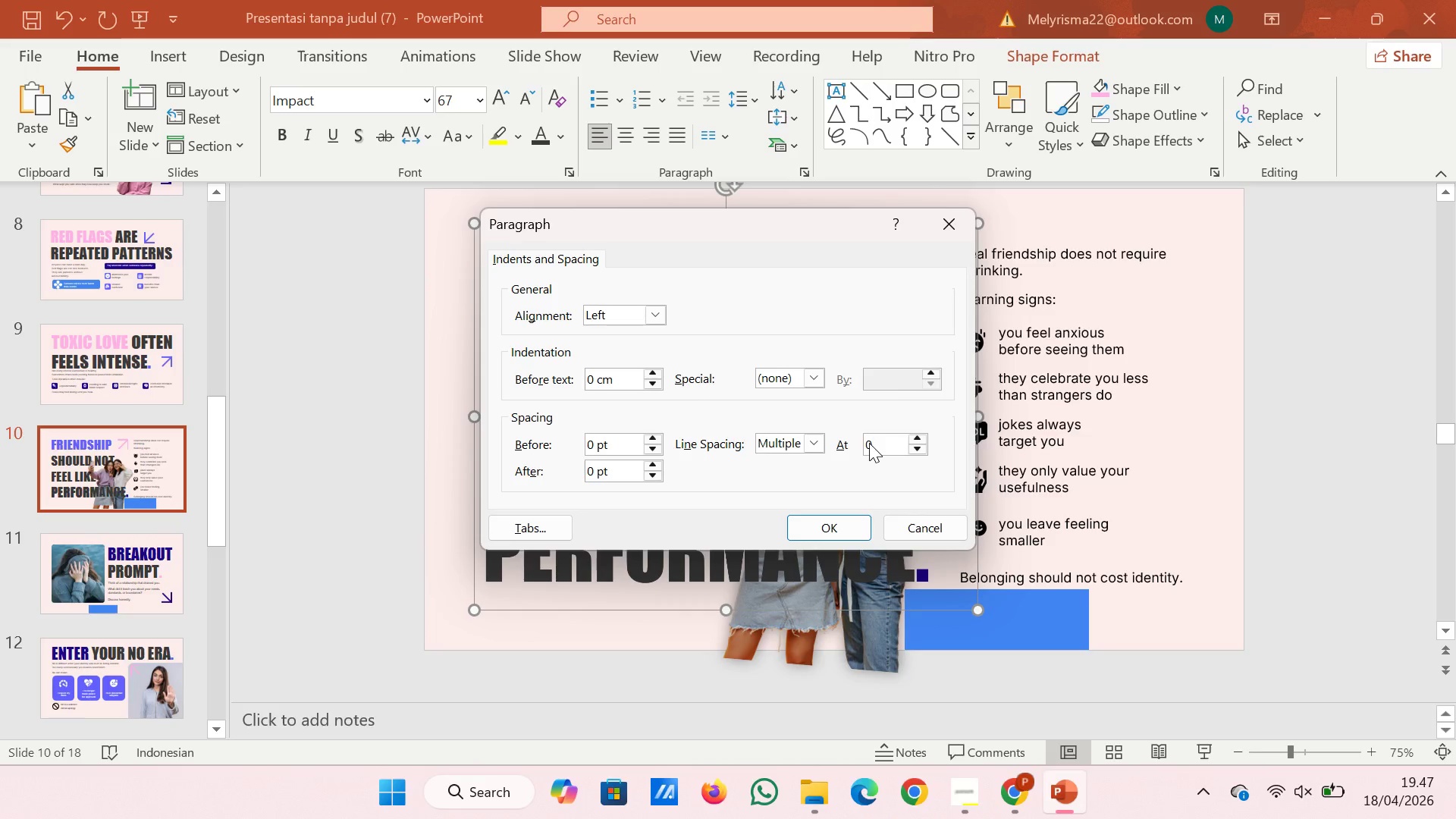 
key(Period)
 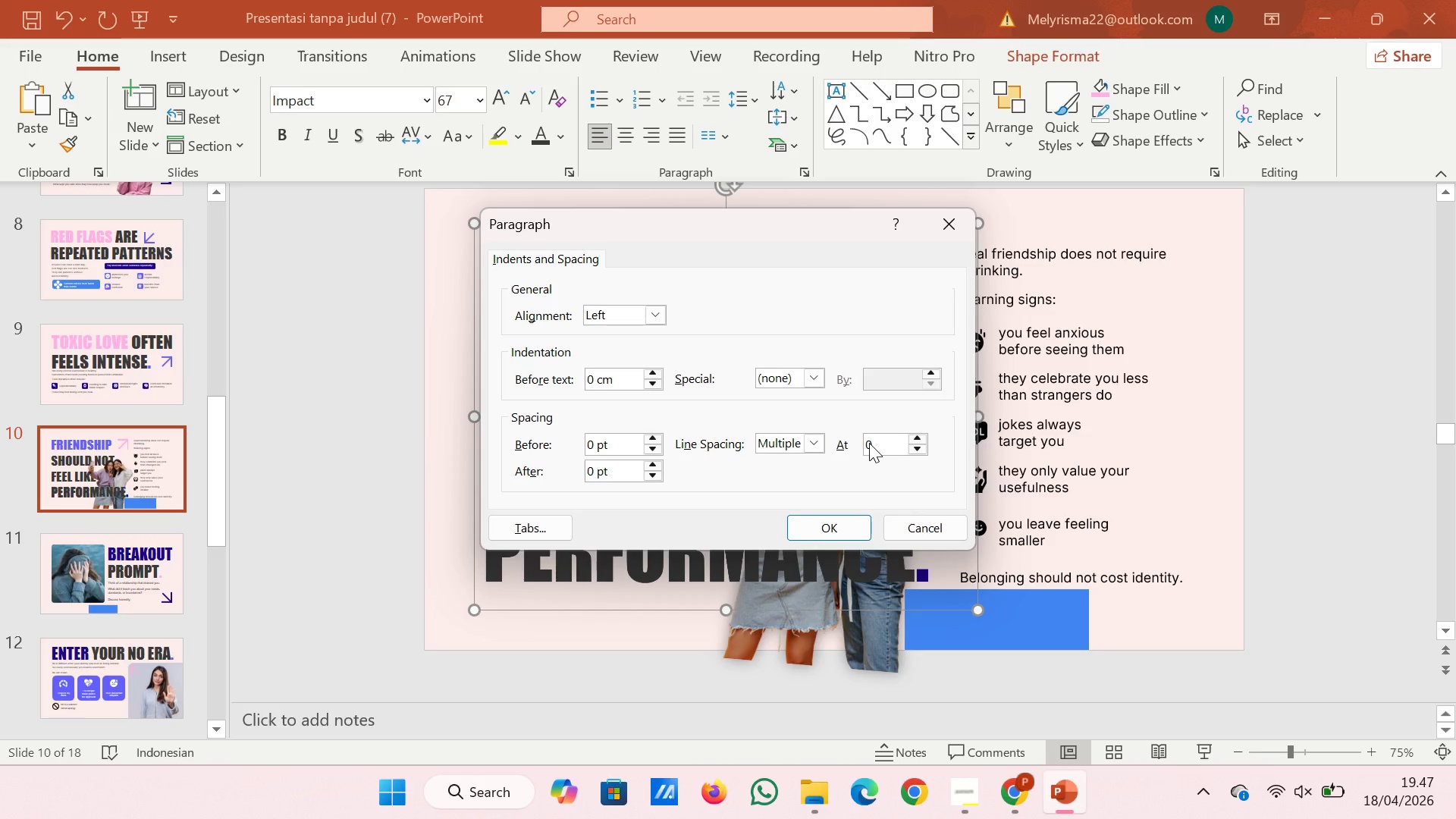 
key(Backspace)
 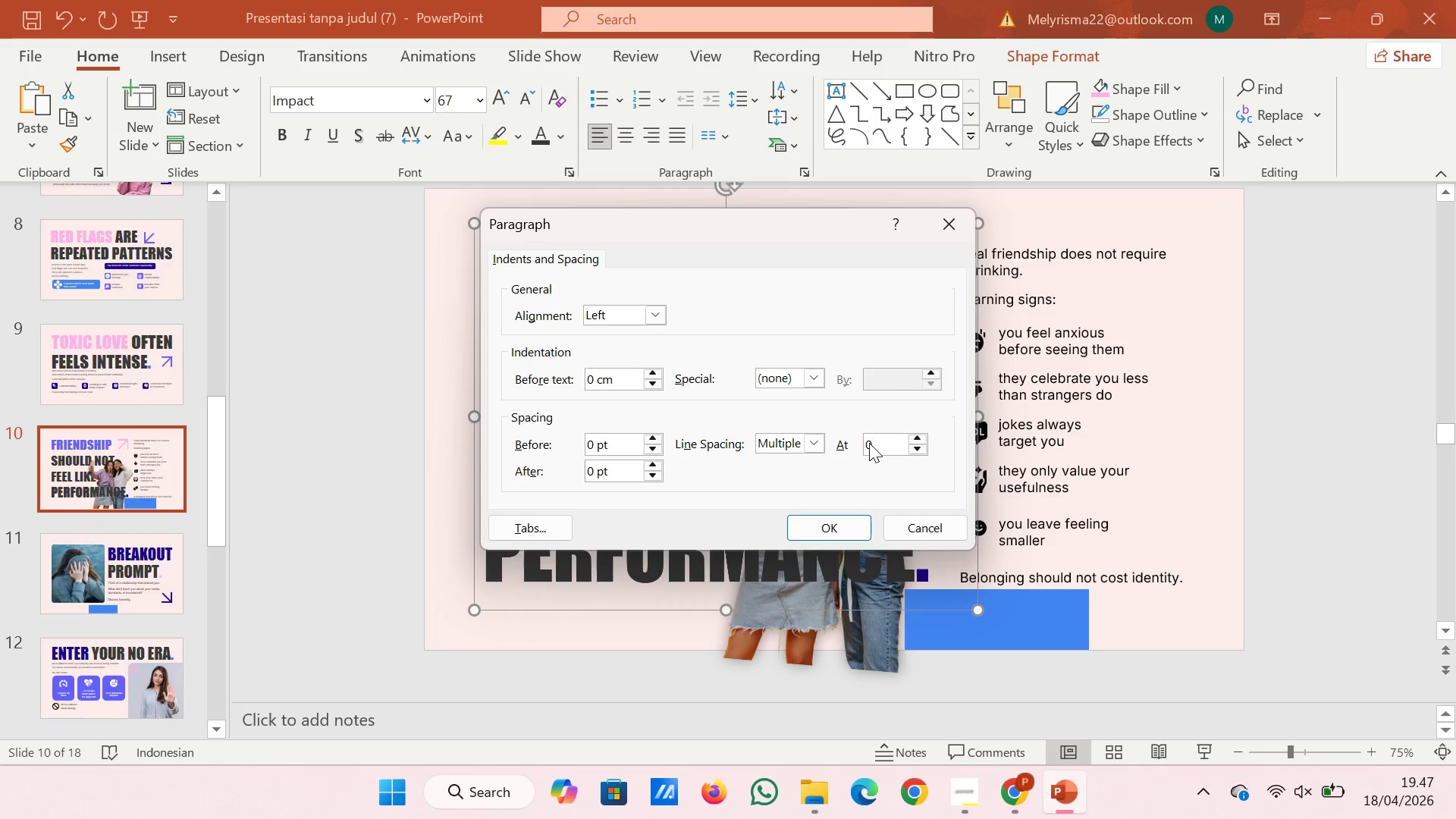 
key(Comma)
 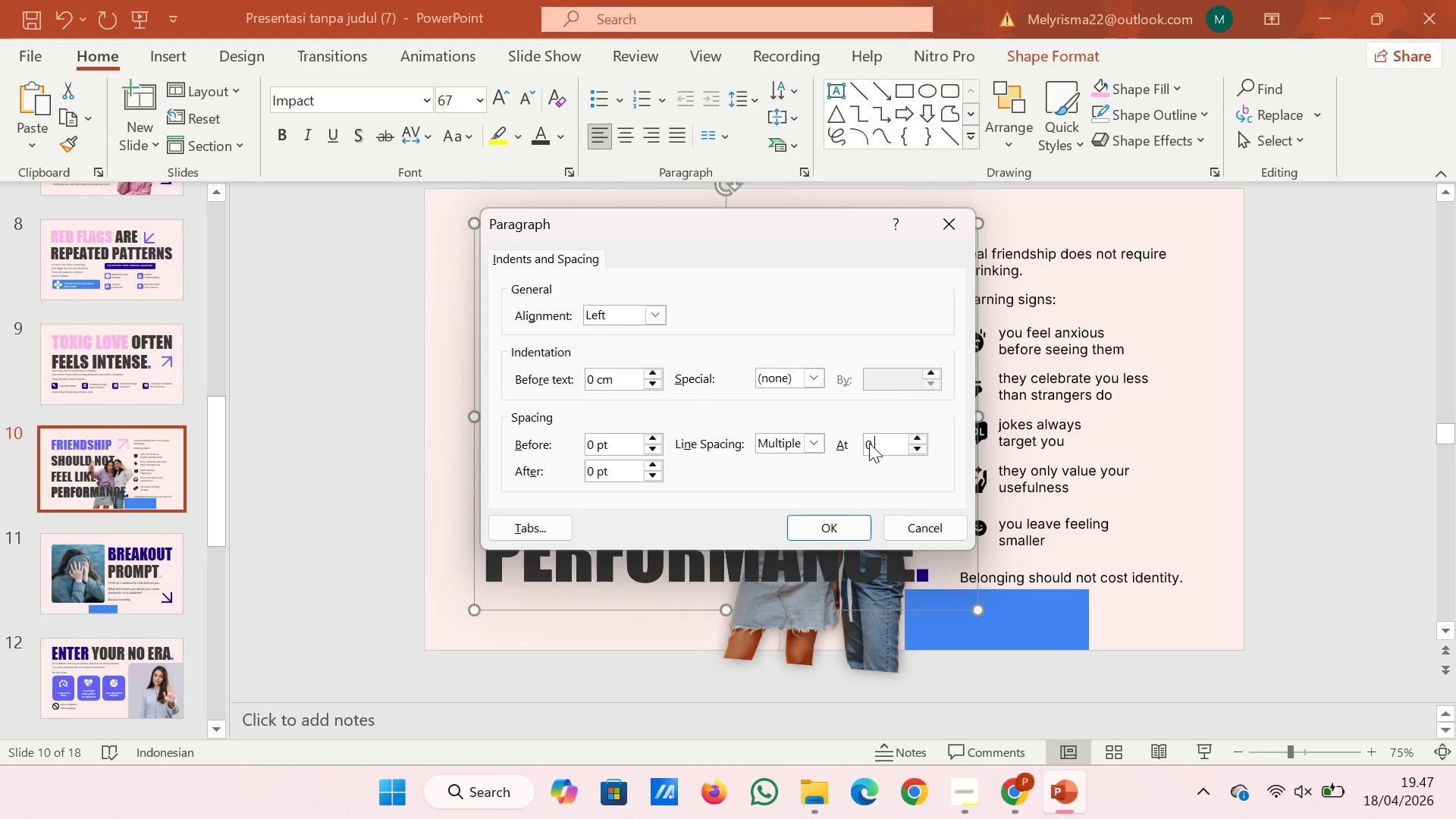 
key(9)
 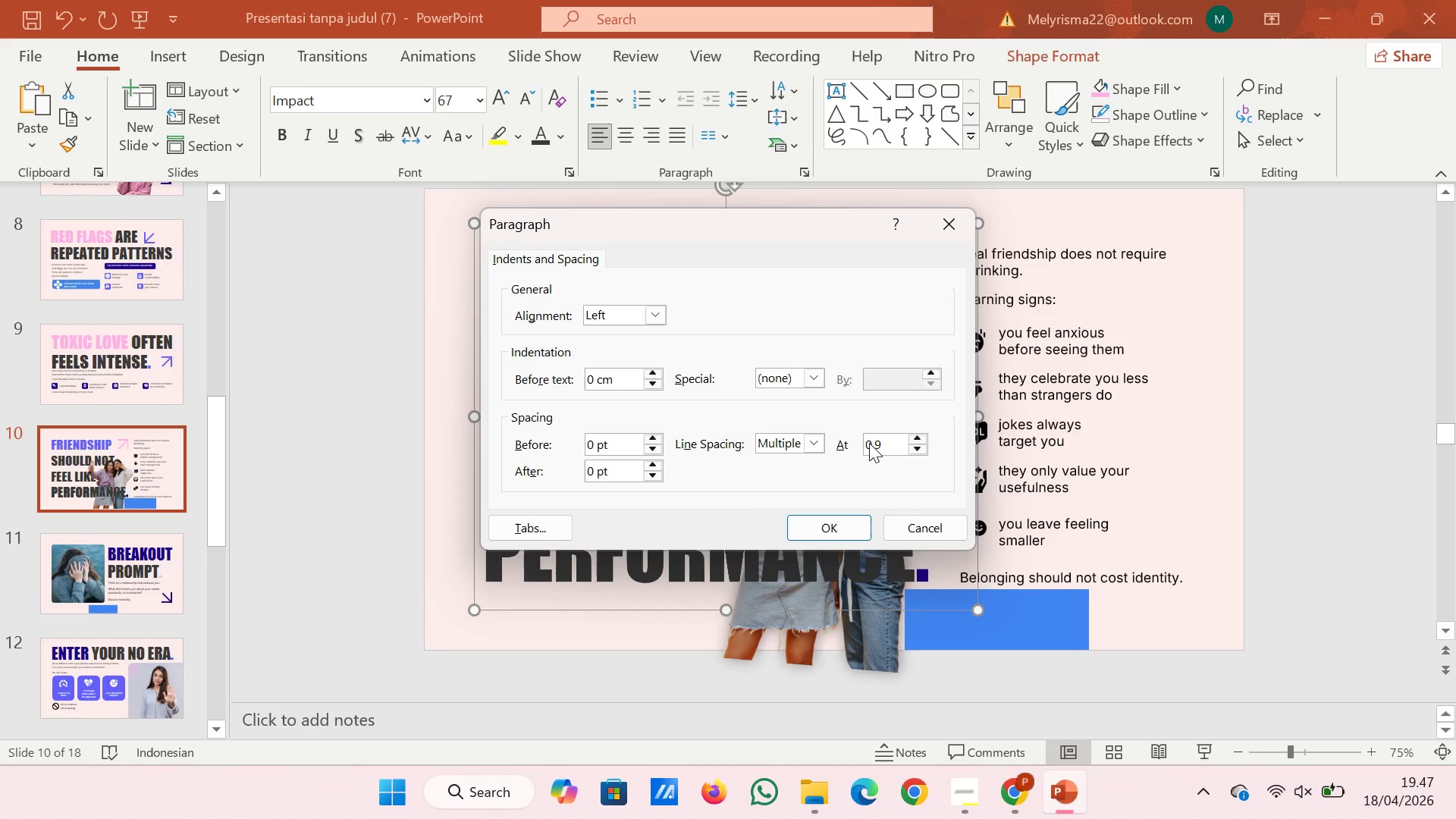 
key(Enter)
 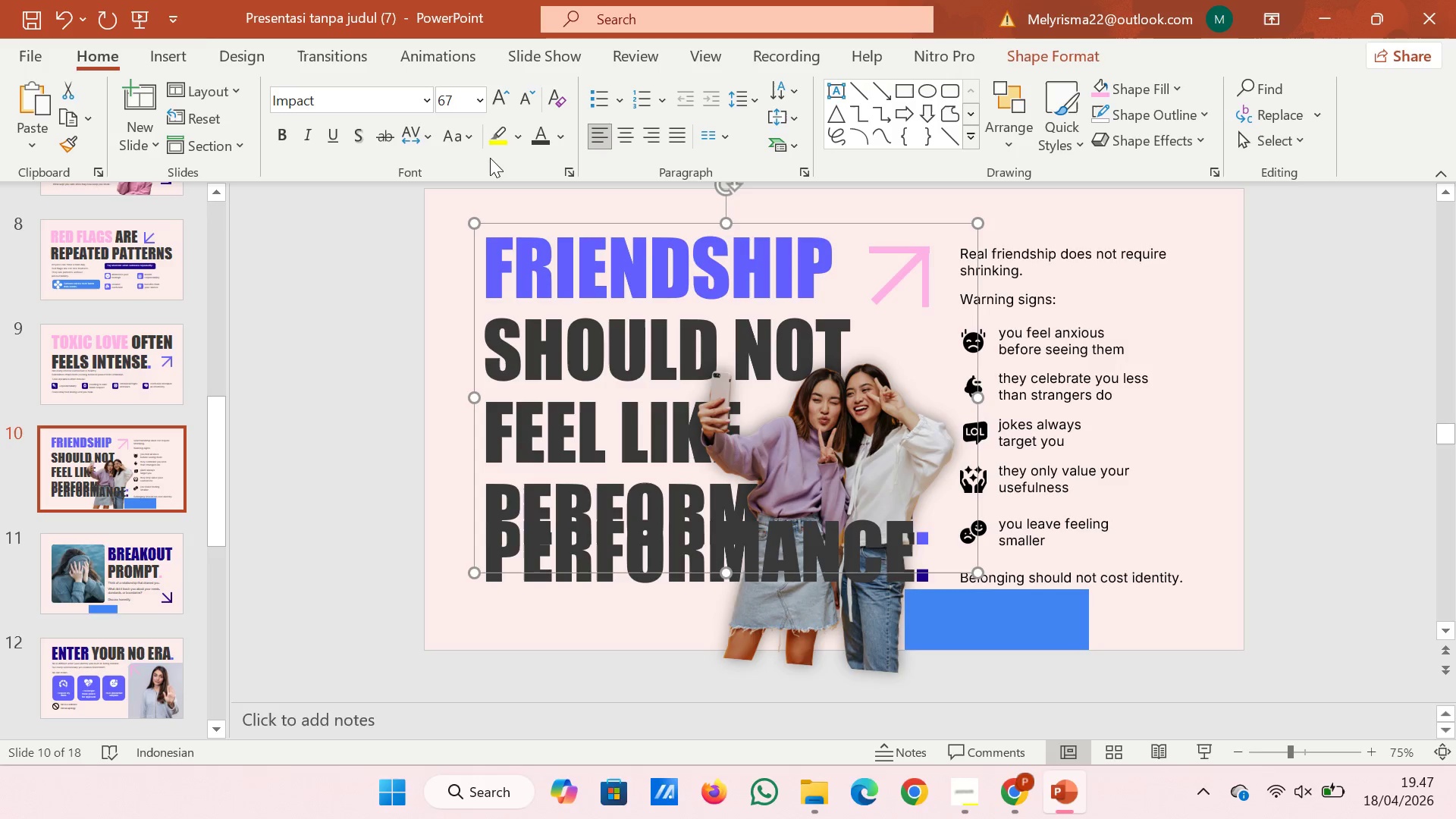 
left_click([497, 93])
 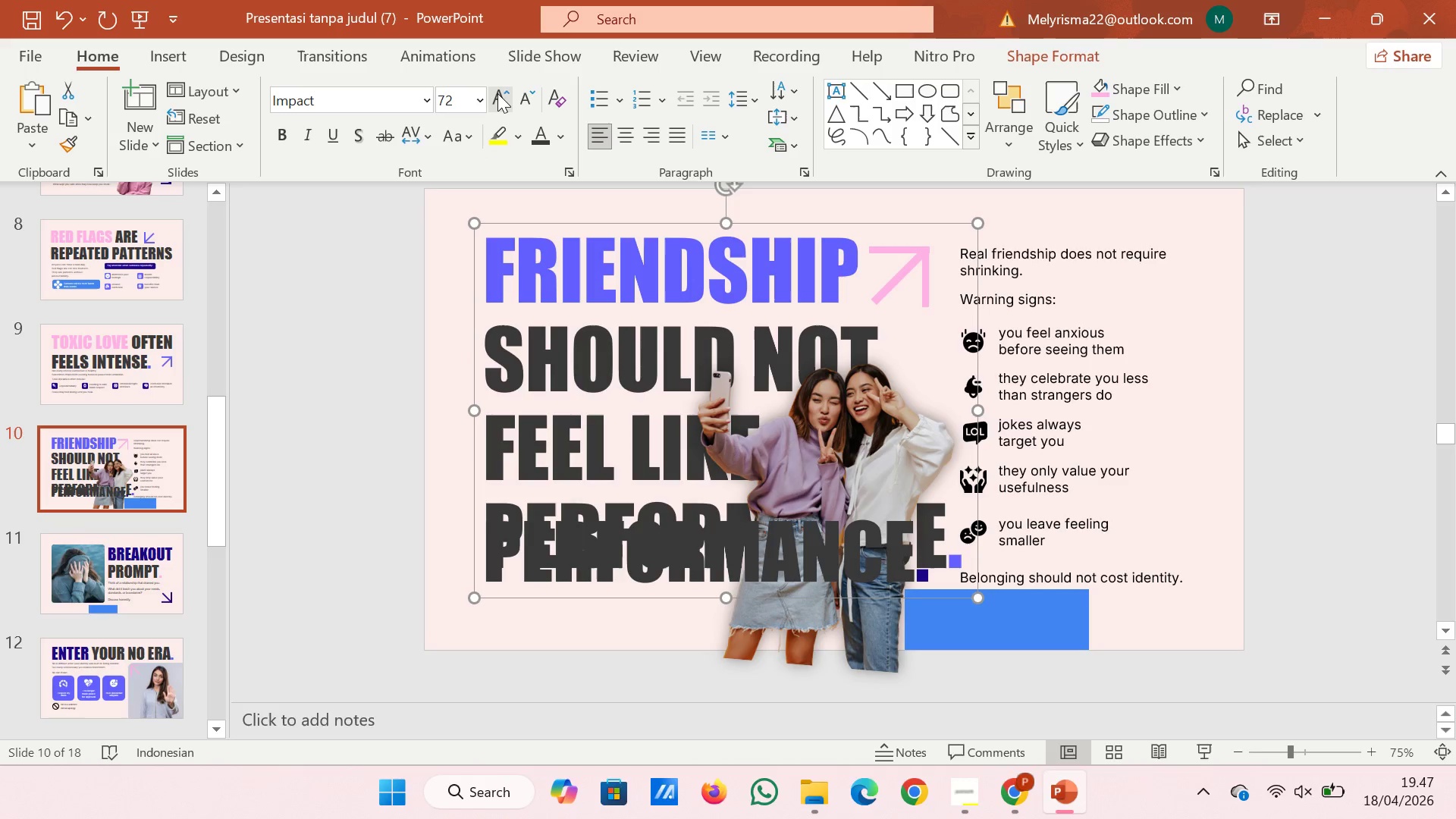 
left_click([497, 93])
 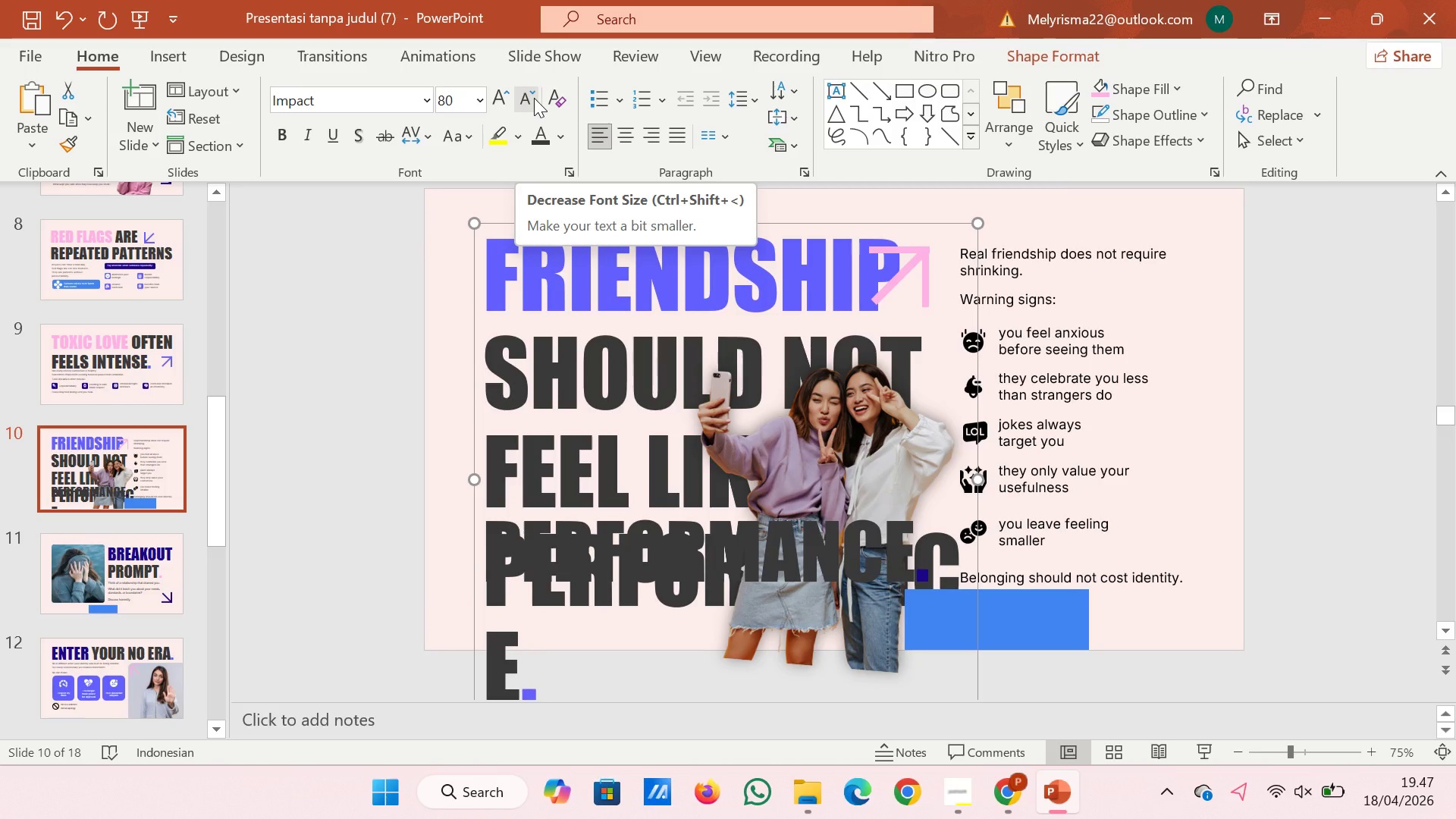 
left_click([534, 98])
 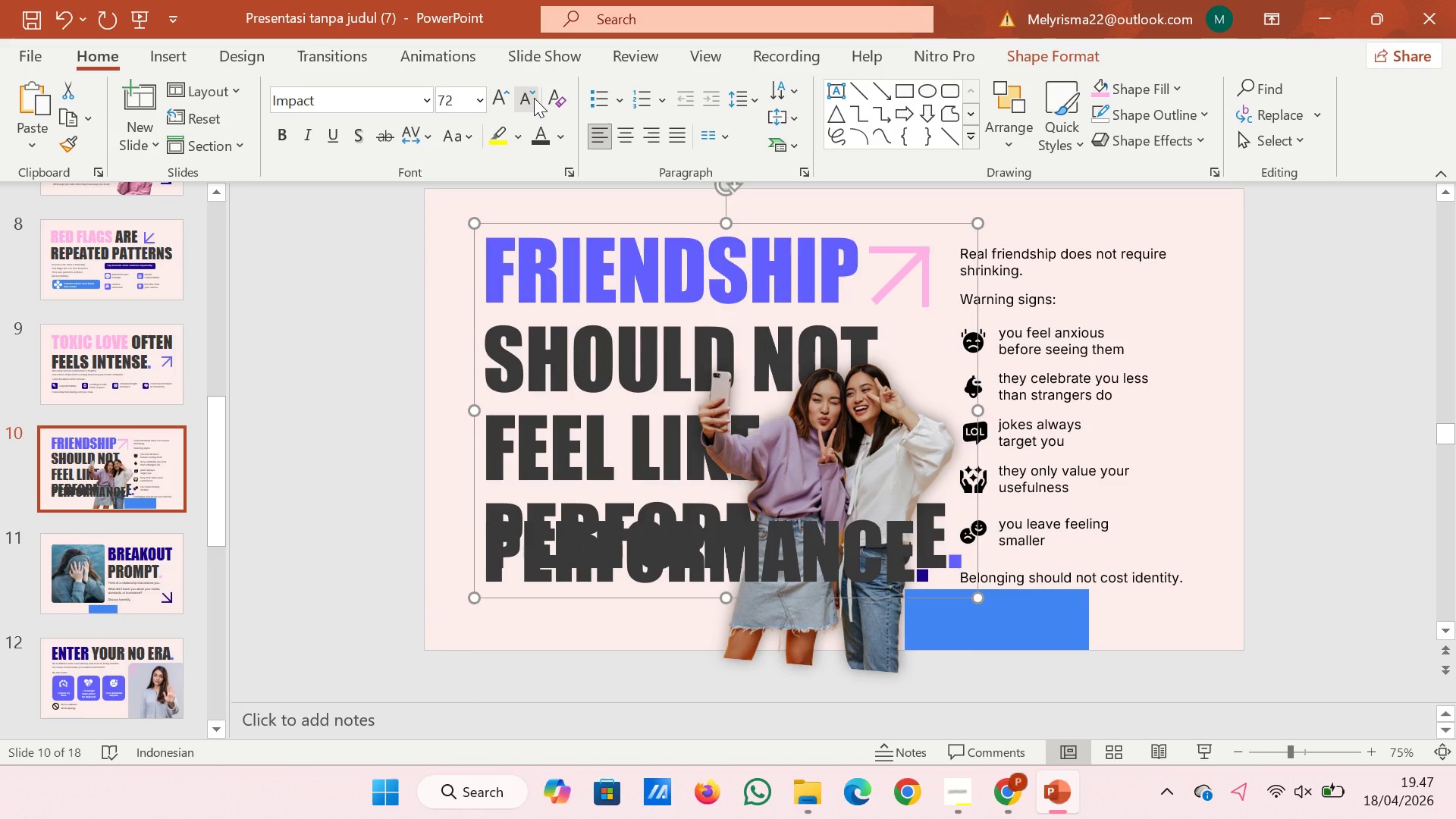 
wait(10.49)
 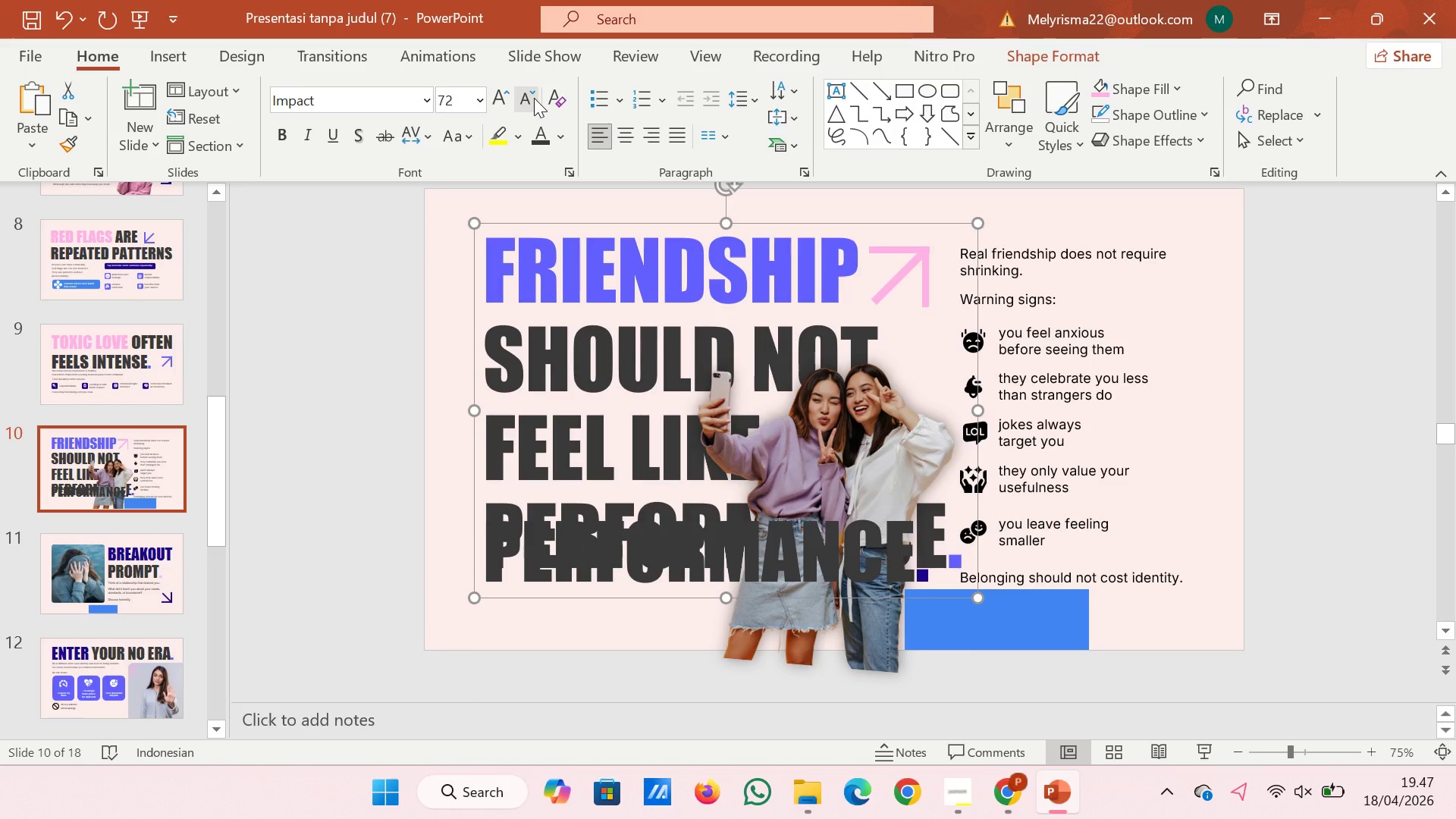 
left_click([519, 102])
 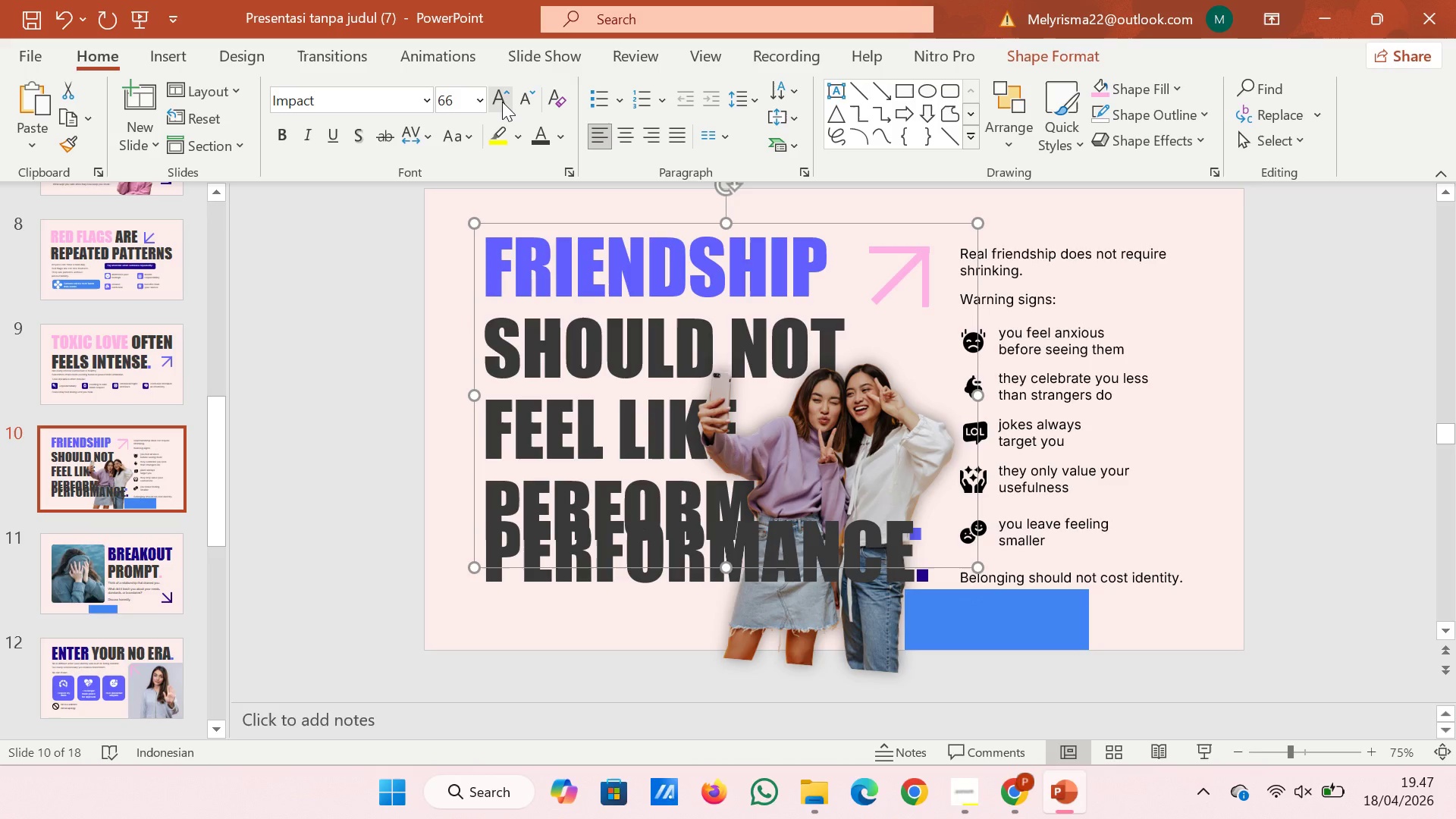 
left_click([501, 102])
 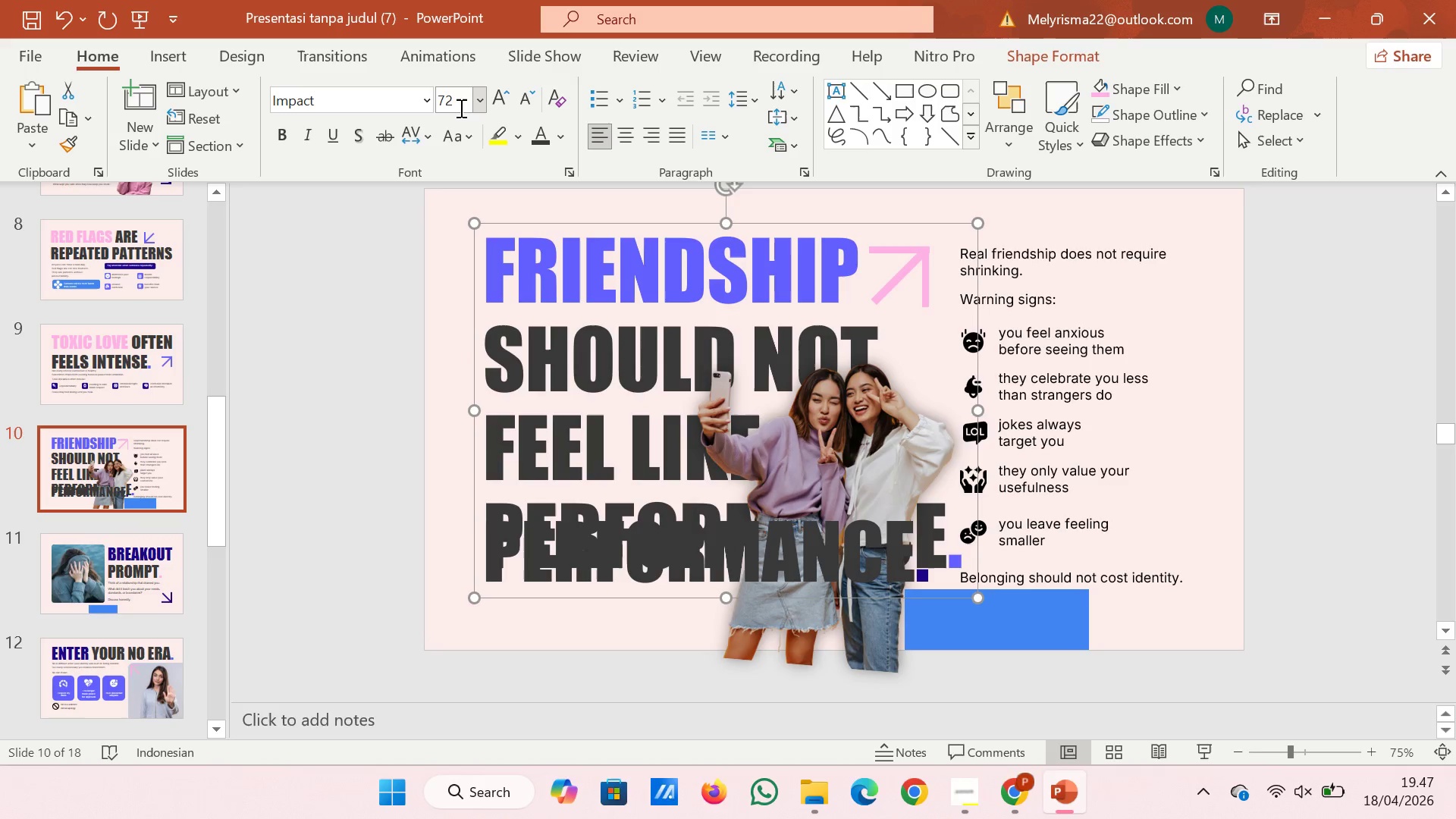 
double_click([460, 105])
 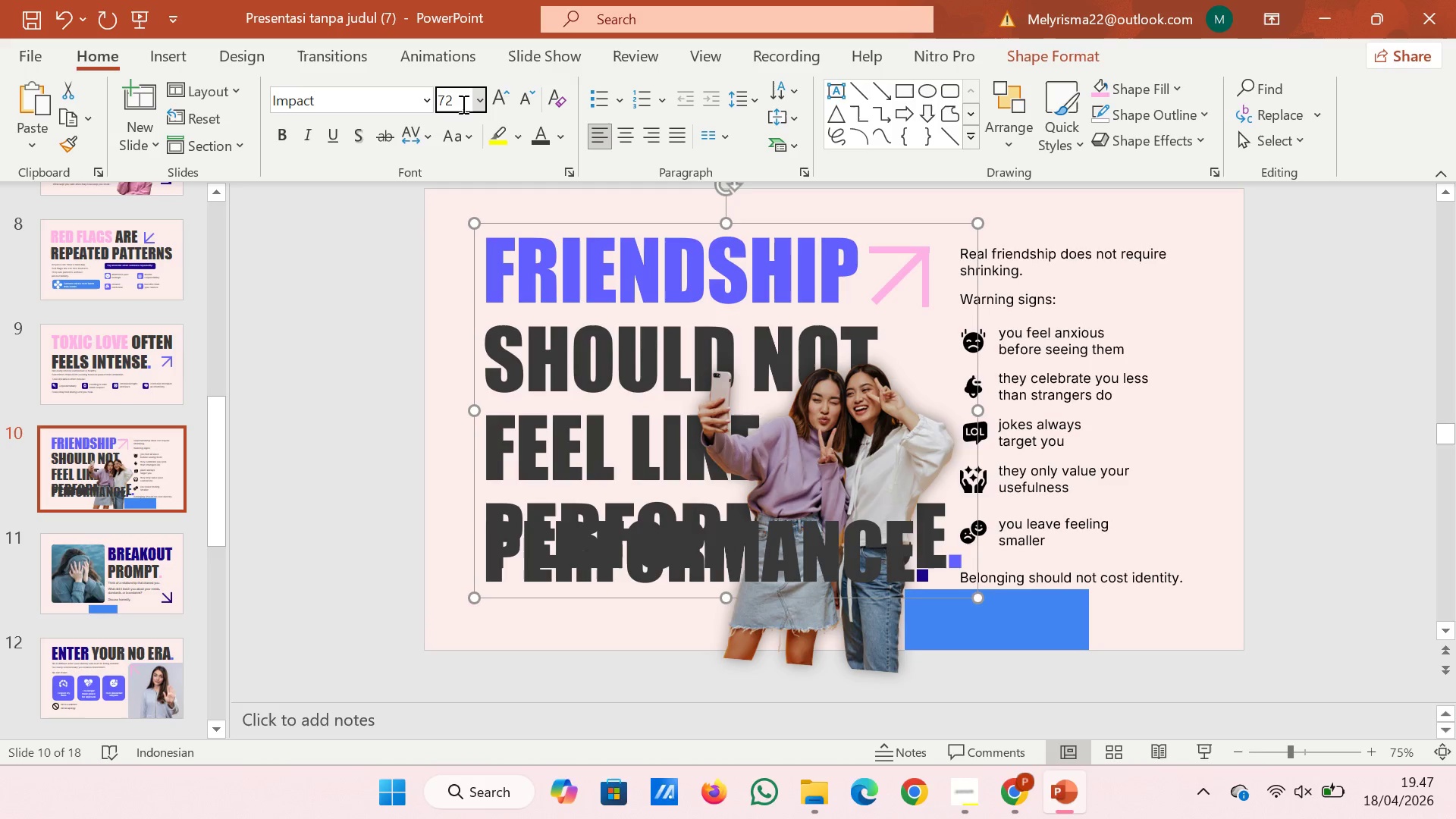 
key(Backspace)
 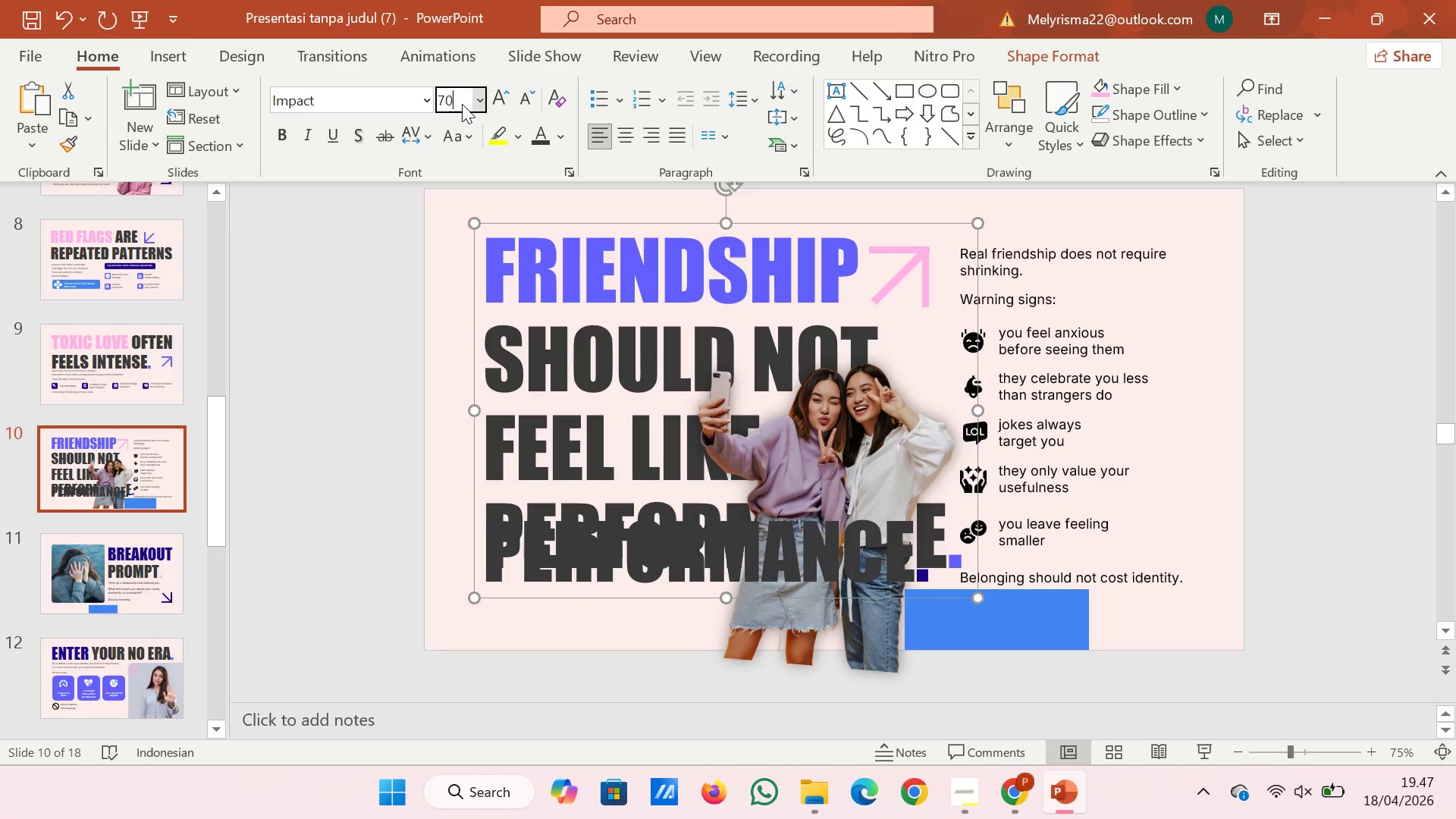 
key(0)
 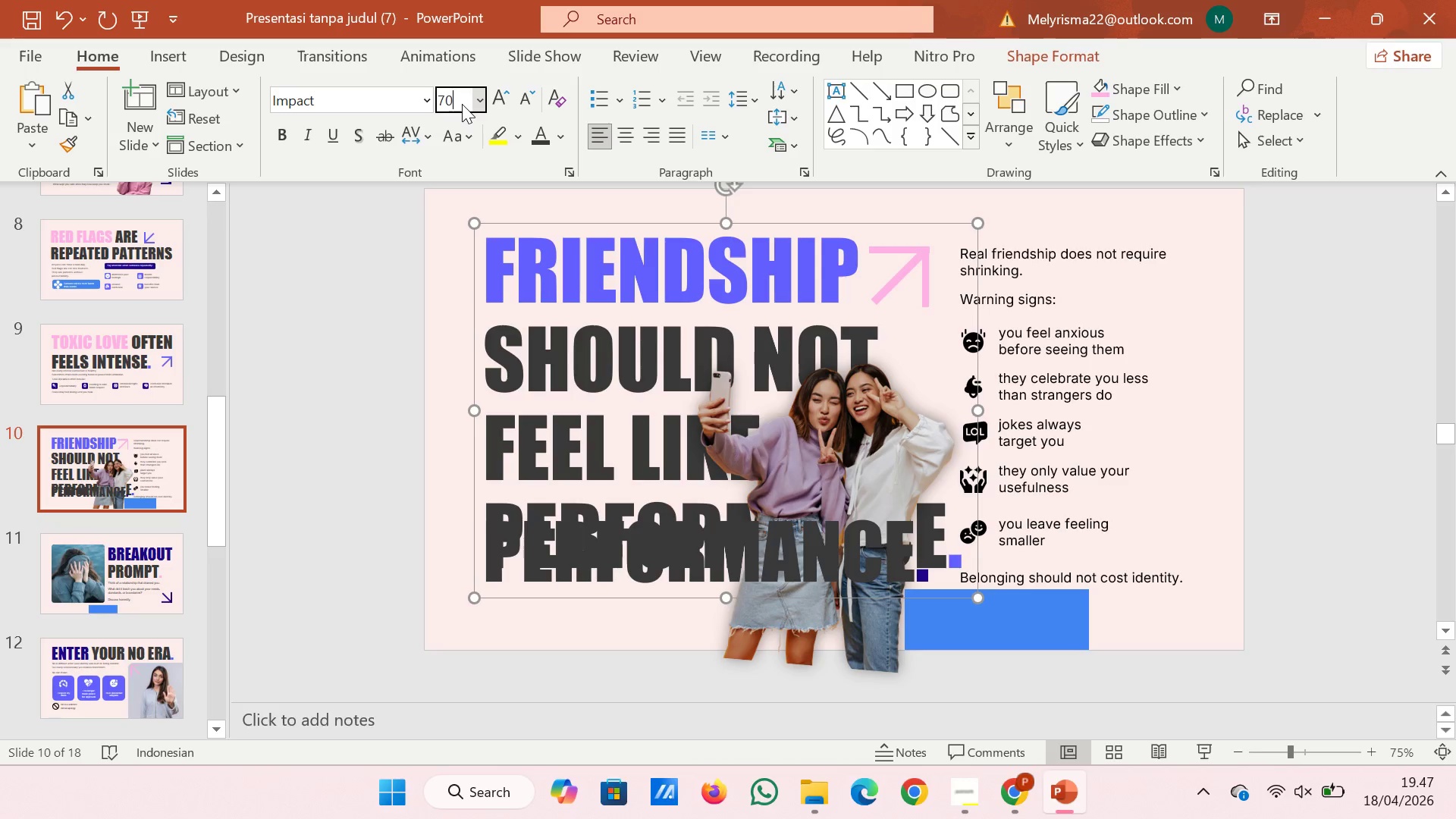 
key(Enter)
 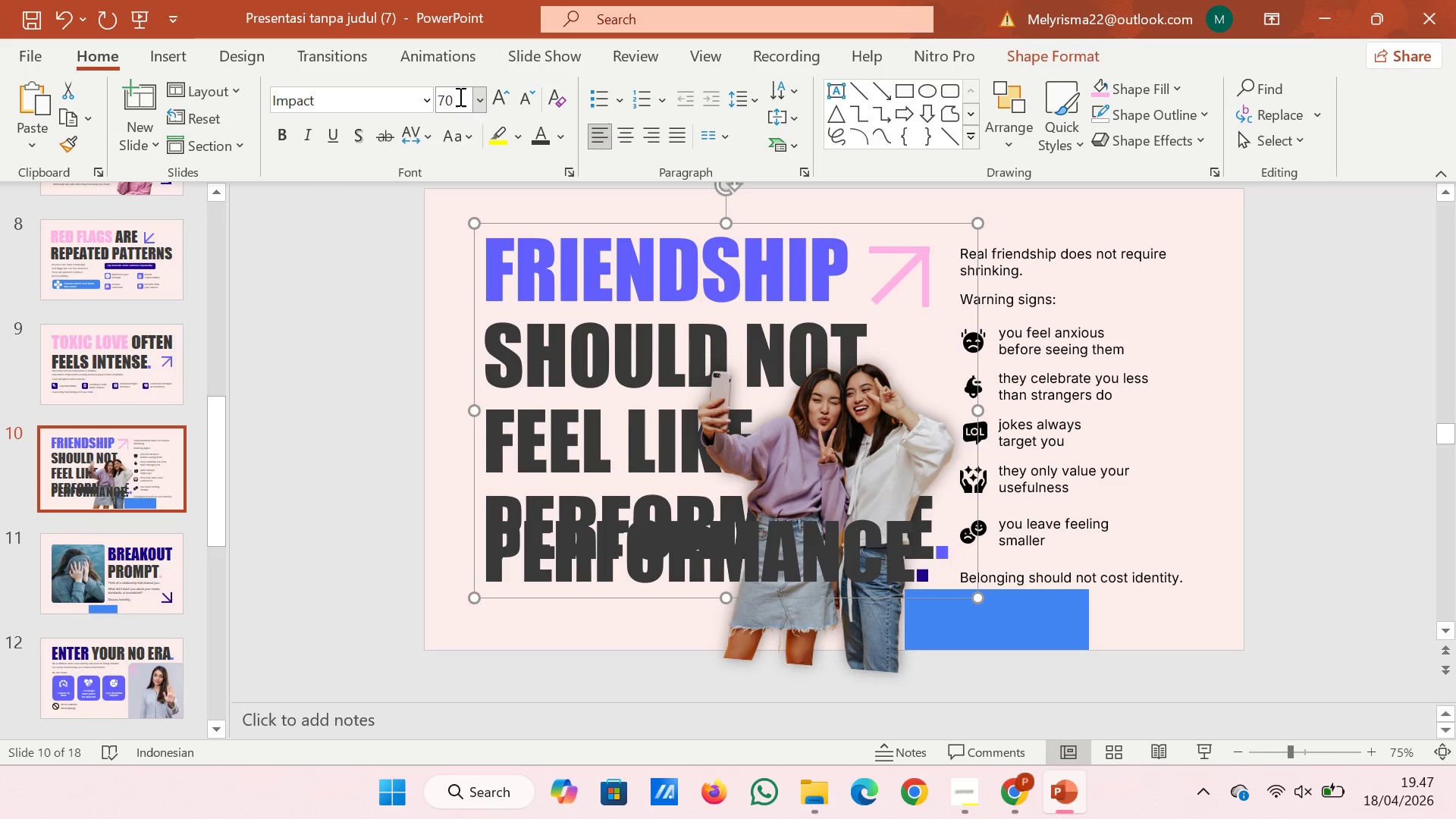 
wait(6.23)
 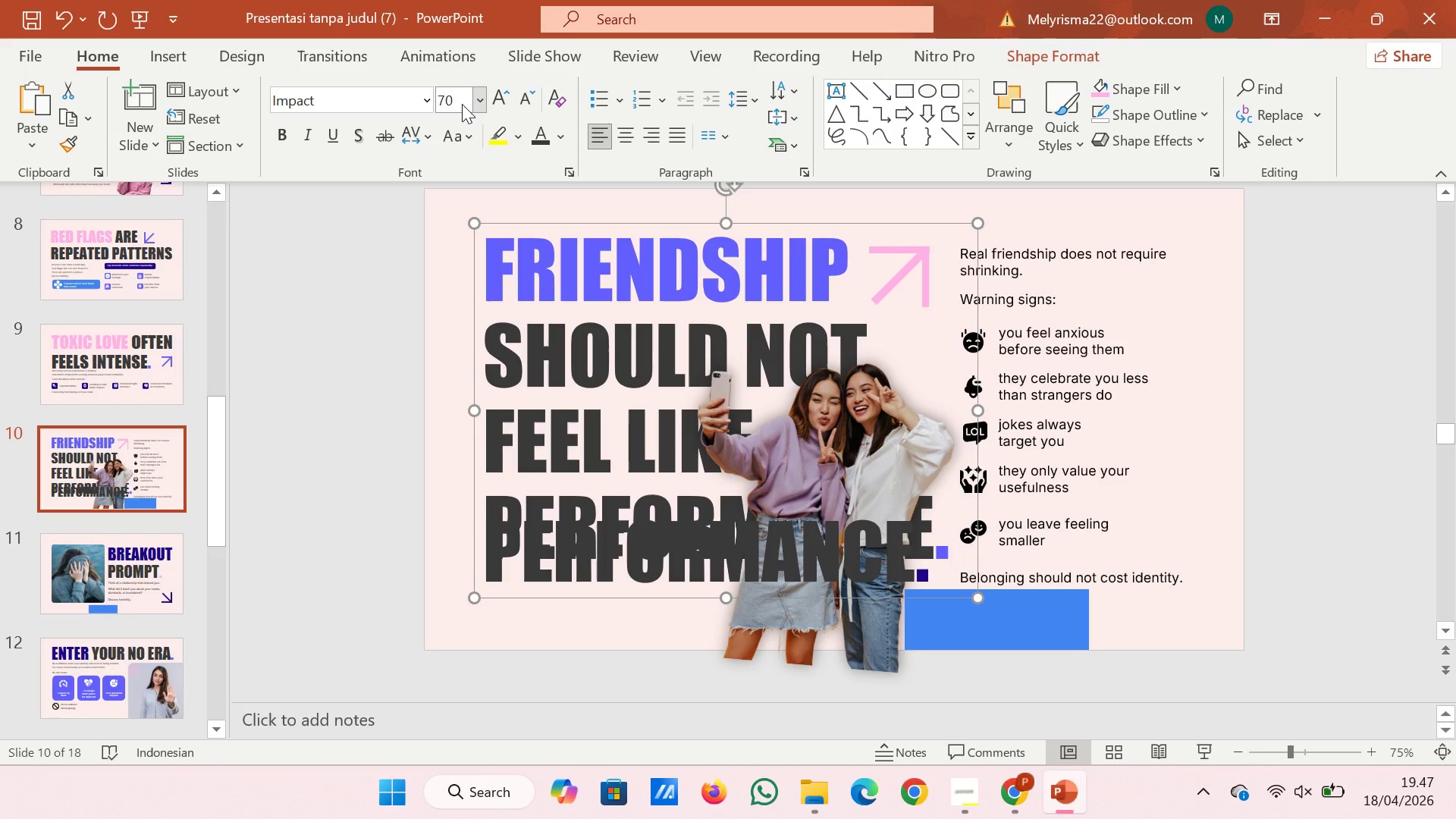 
left_click([509, 93])
 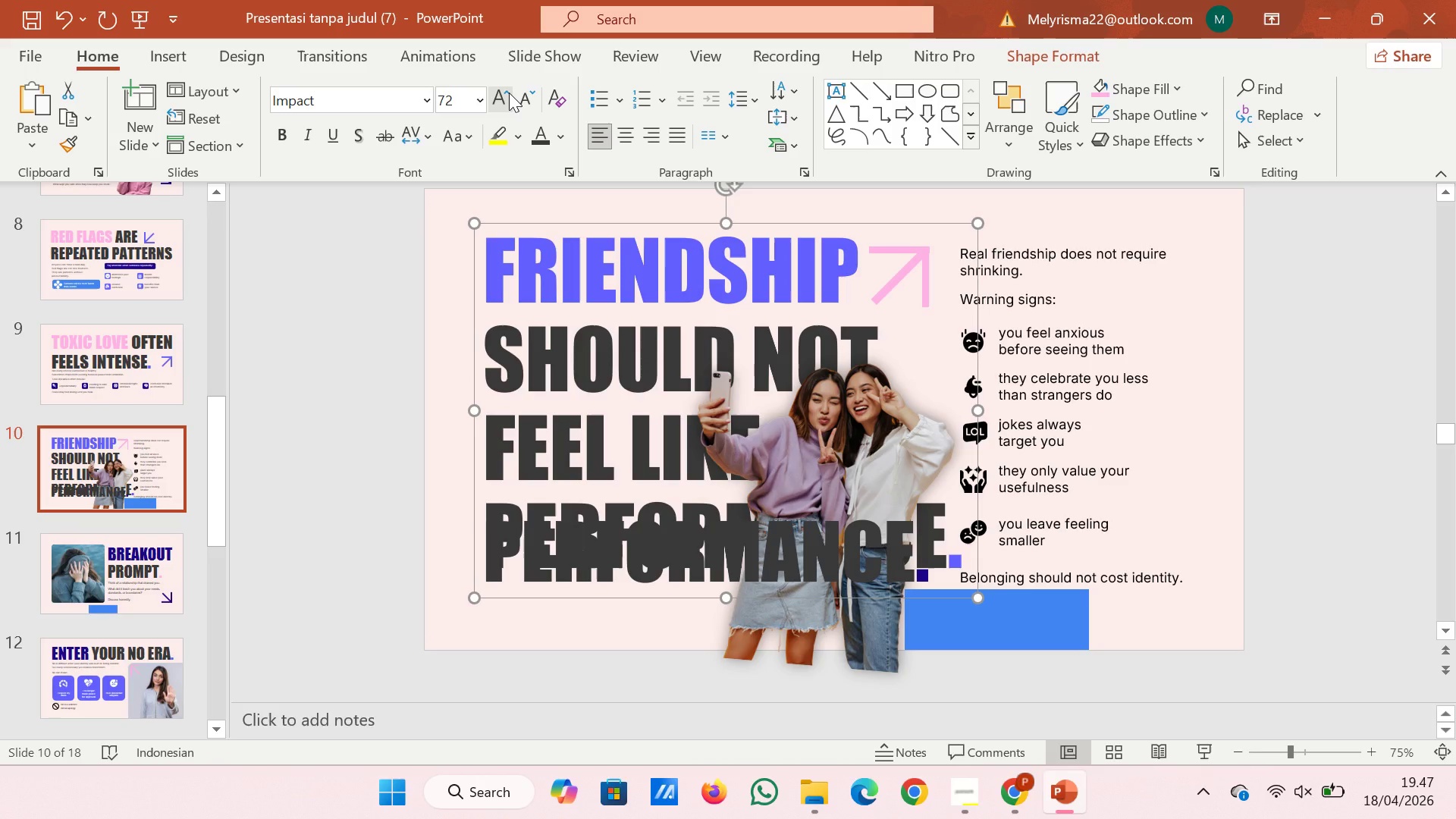 
wait(11.36)
 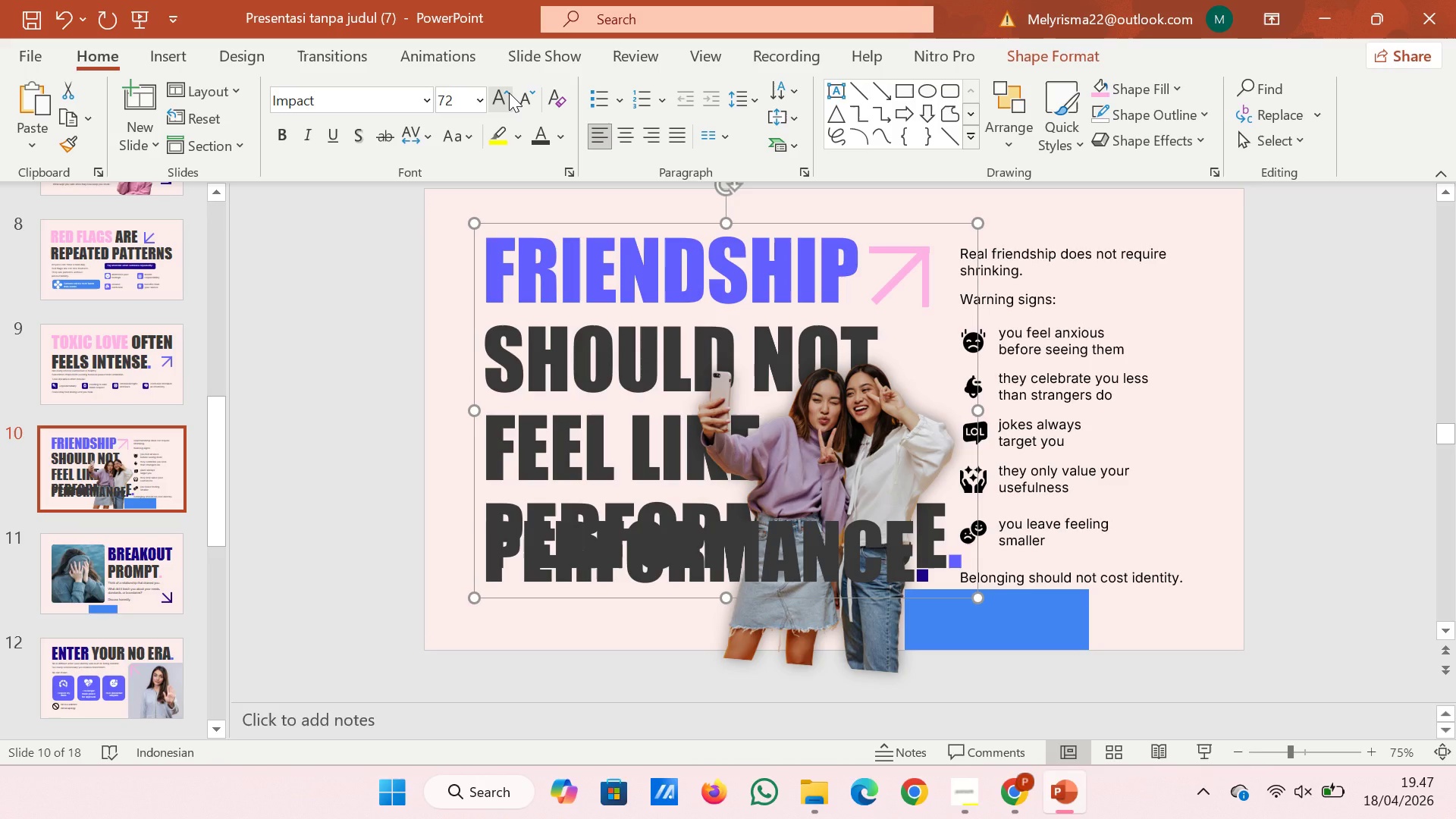 
left_click([410, 272])
 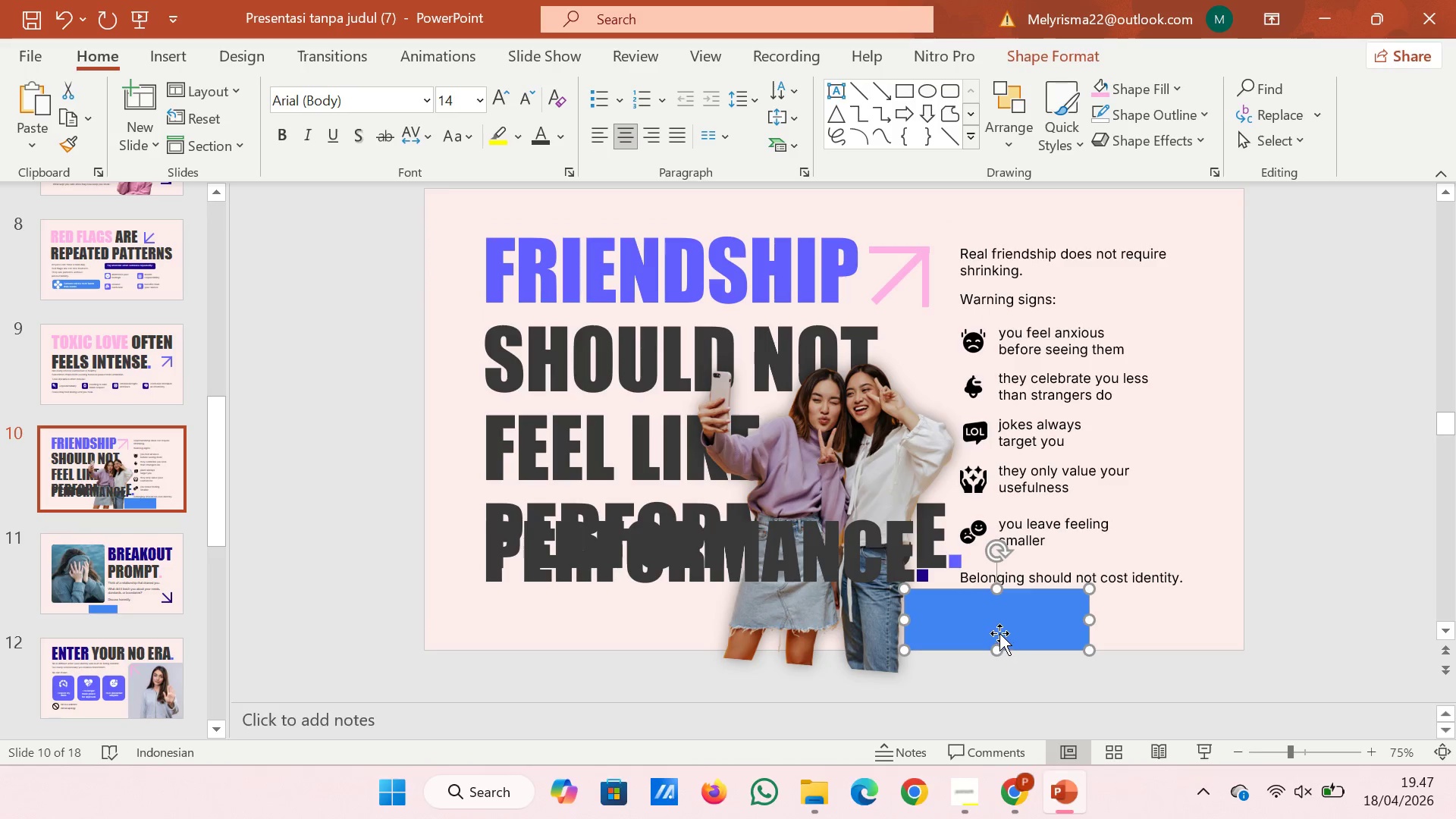 
left_click_drag(start_coordinate=[999, 632], to_coordinate=[870, 228])
 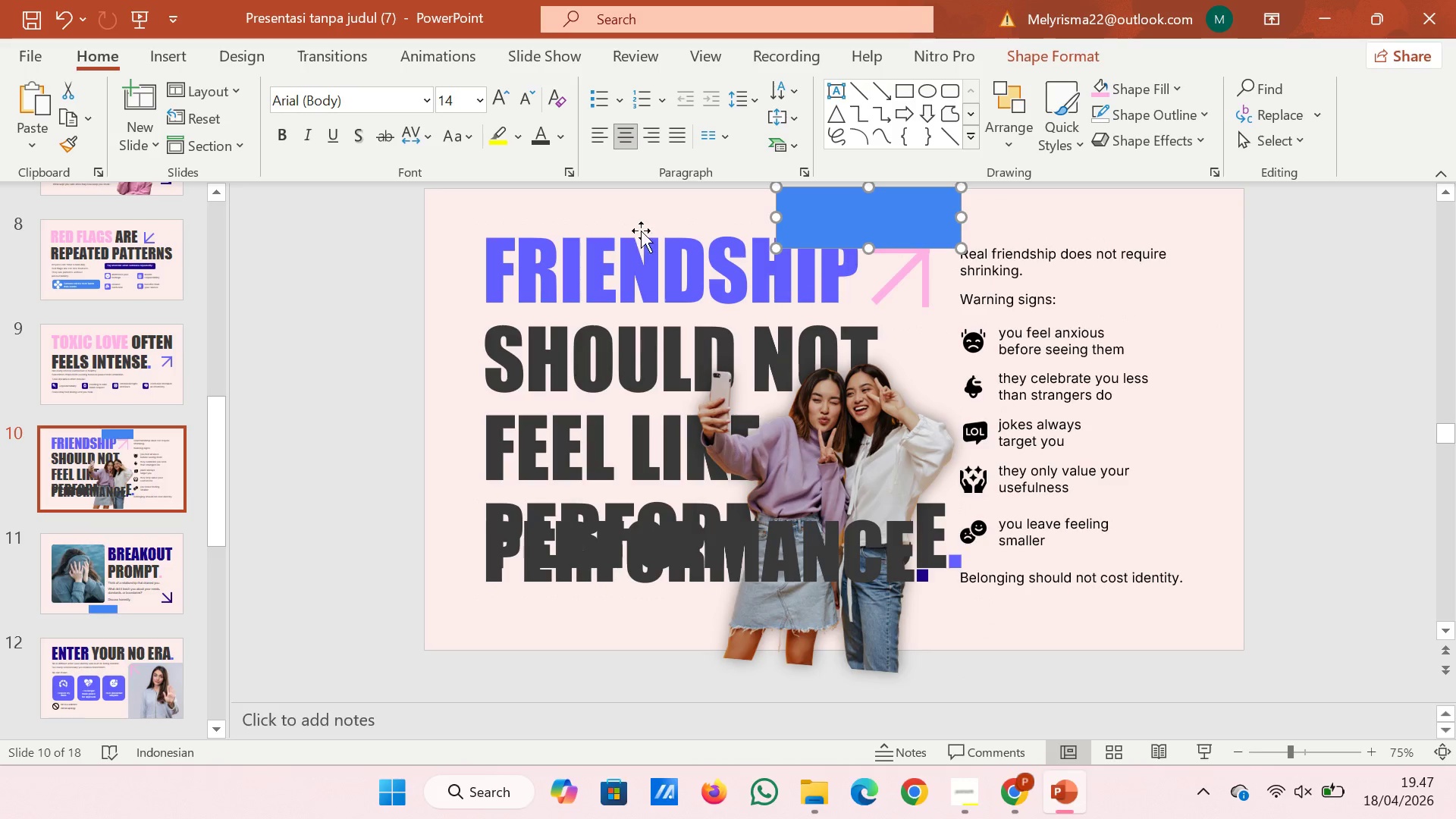 
left_click([641, 231])
 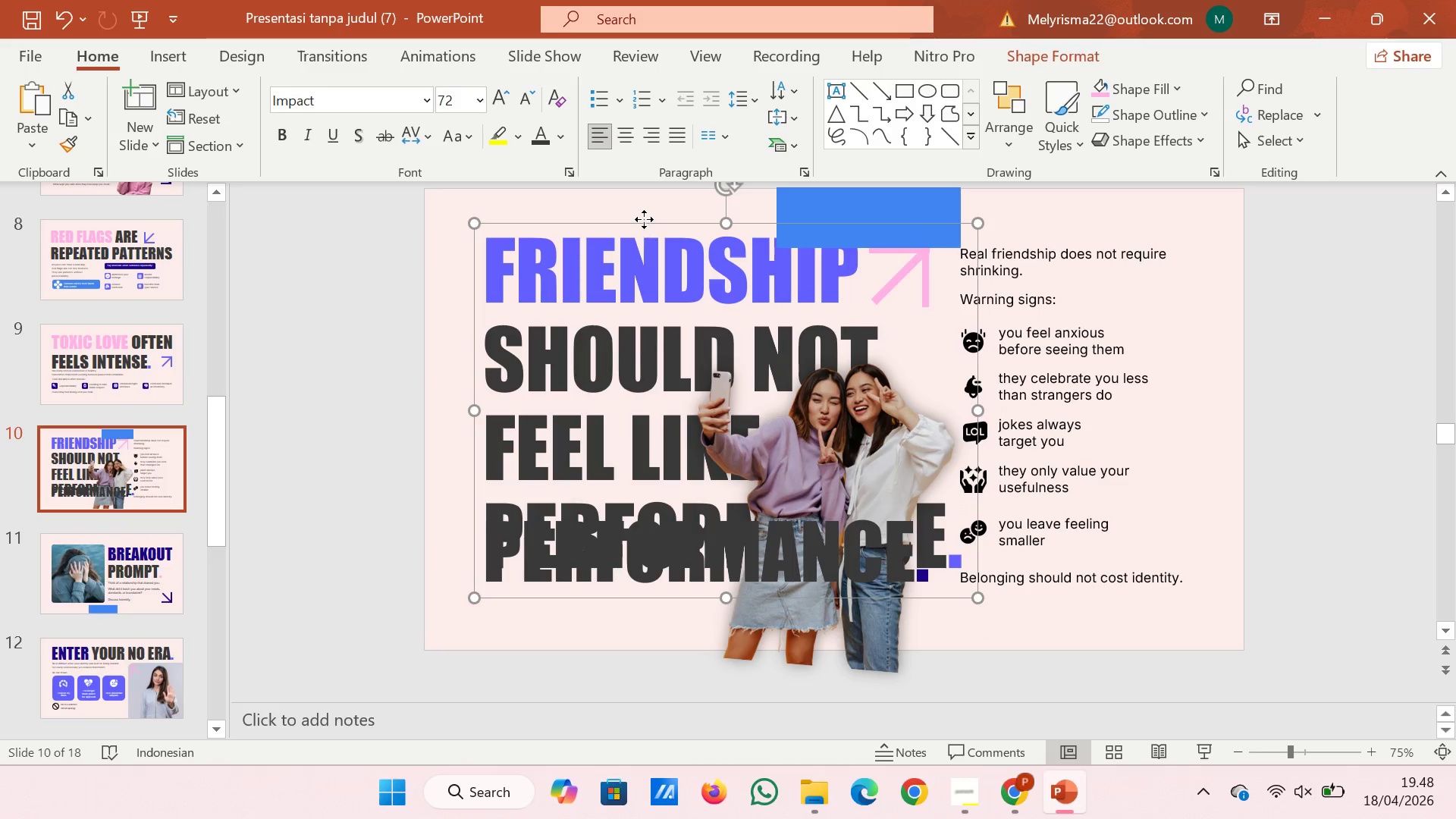 
double_click([644, 219])
 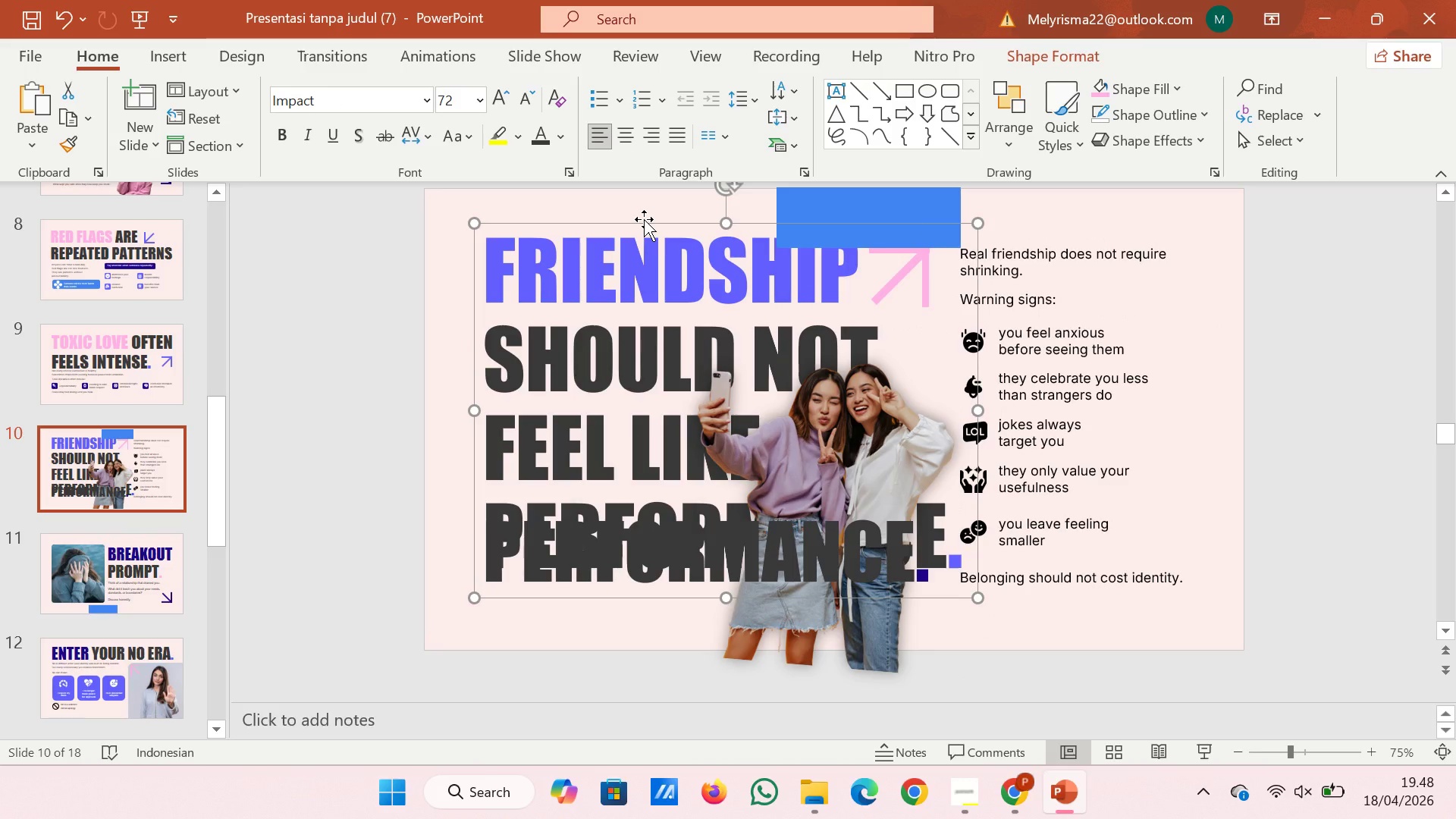 
key(ArrowDown)
 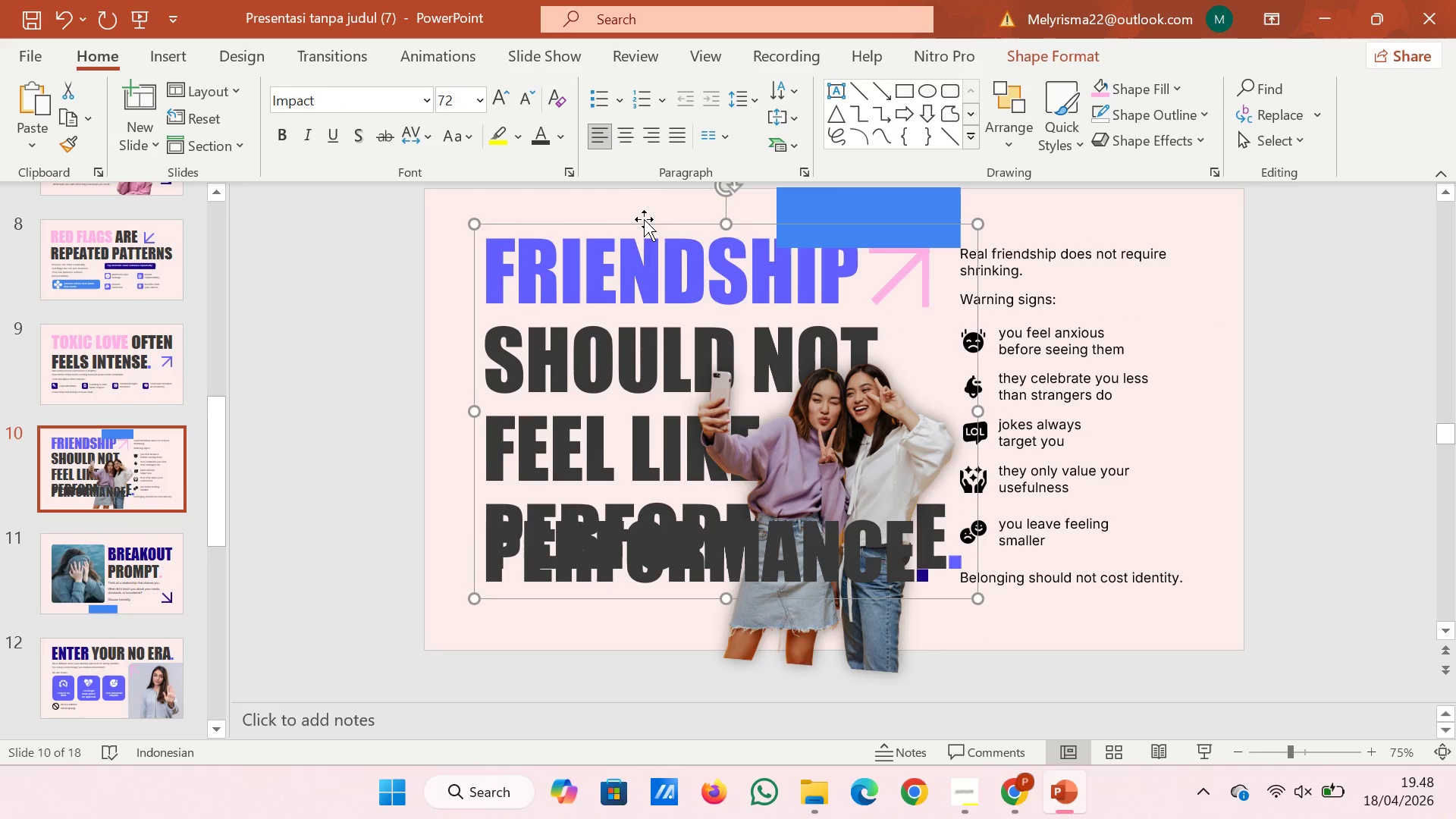 
key(ArrowDown)
 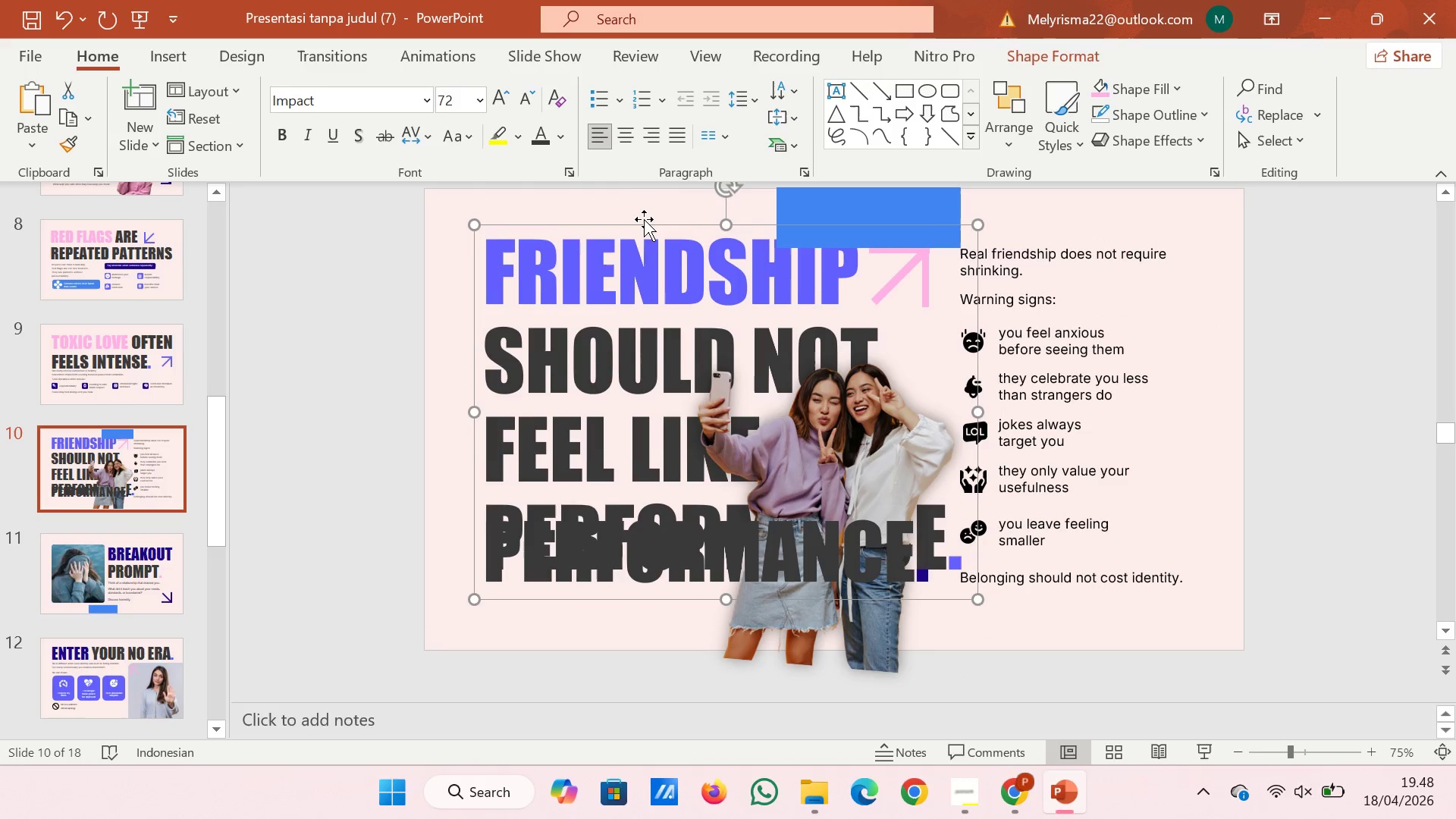 
key(ArrowDown)
 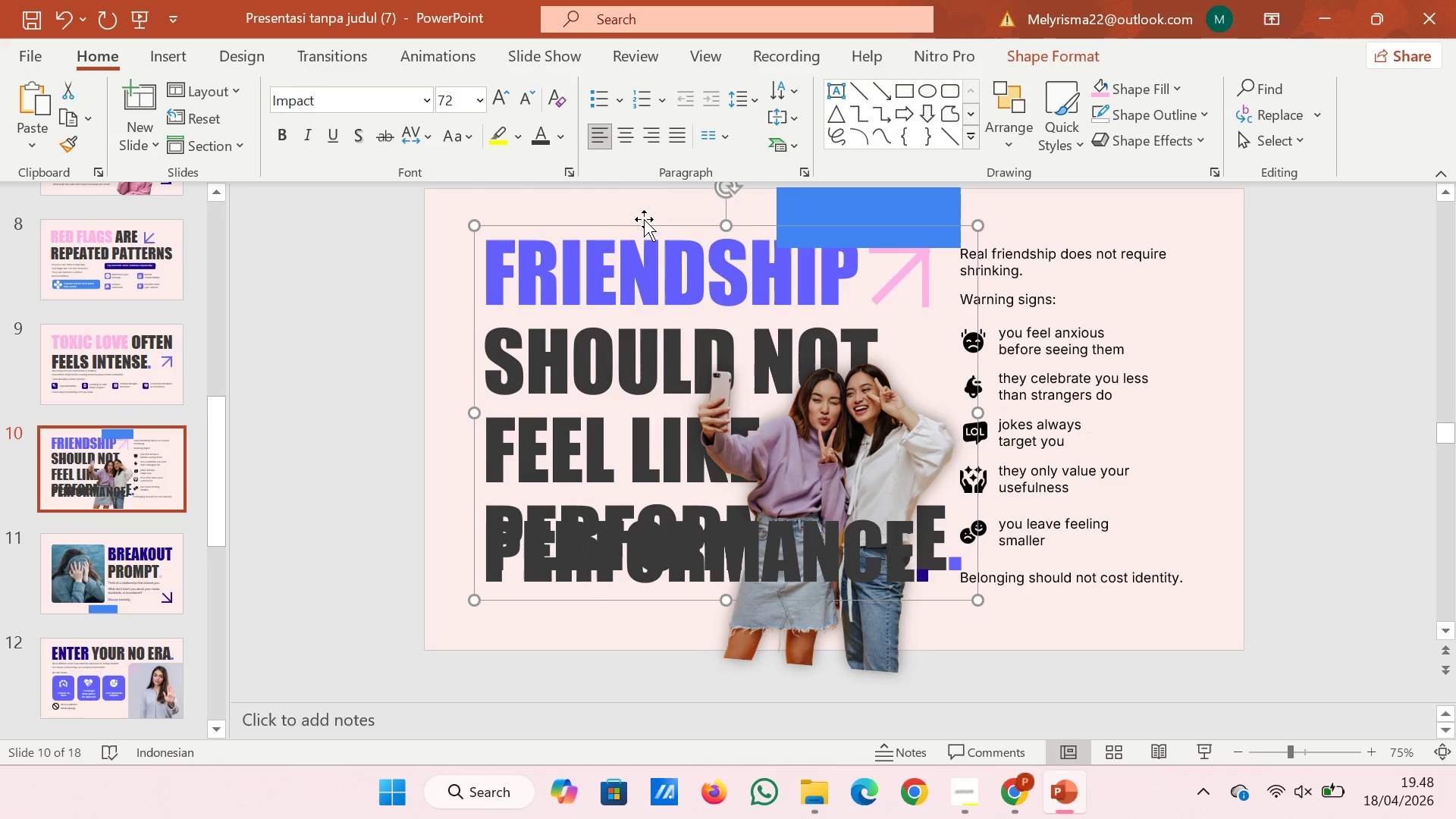 
key(ArrowDown)
 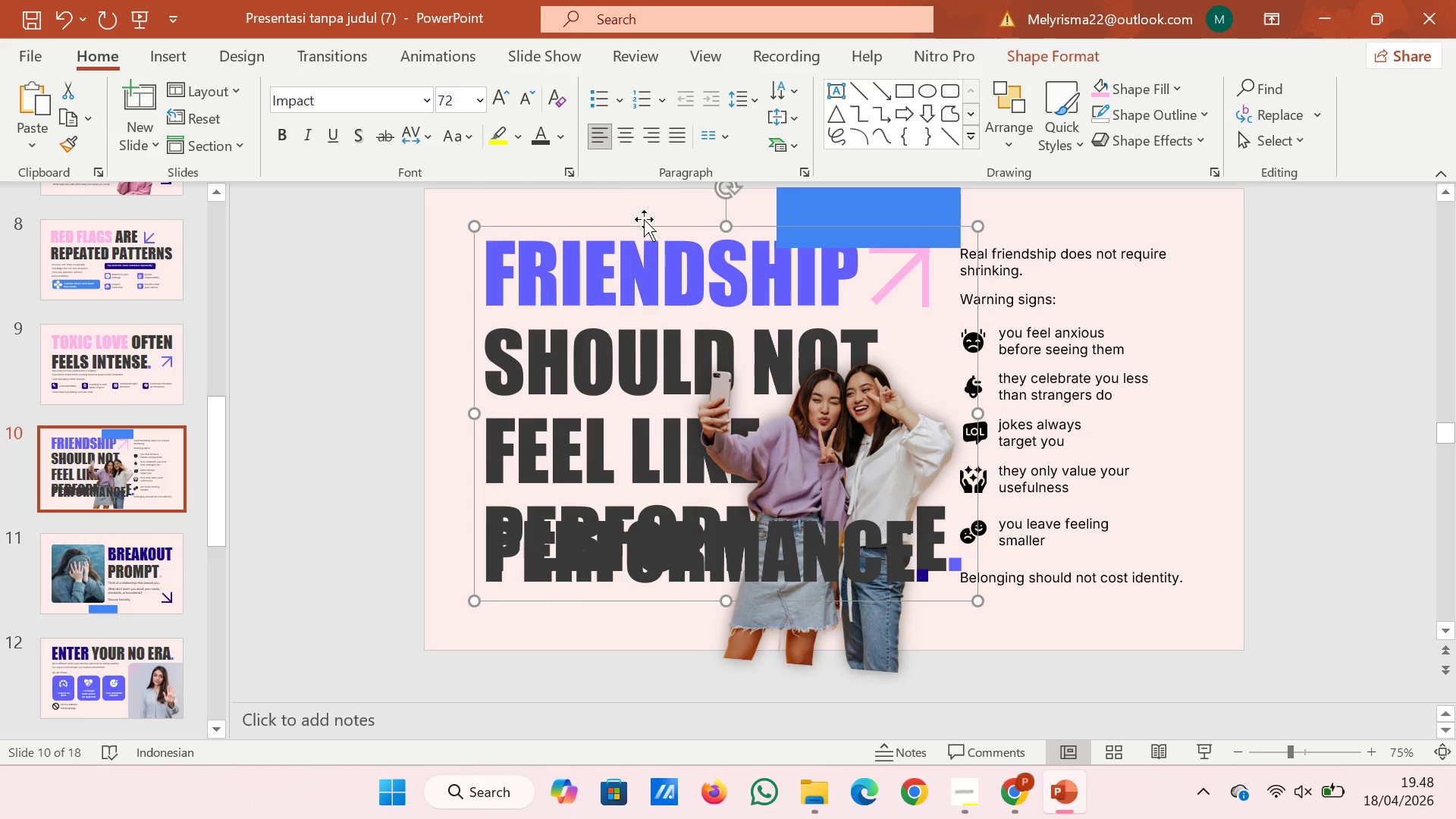 
key(ArrowDown)
 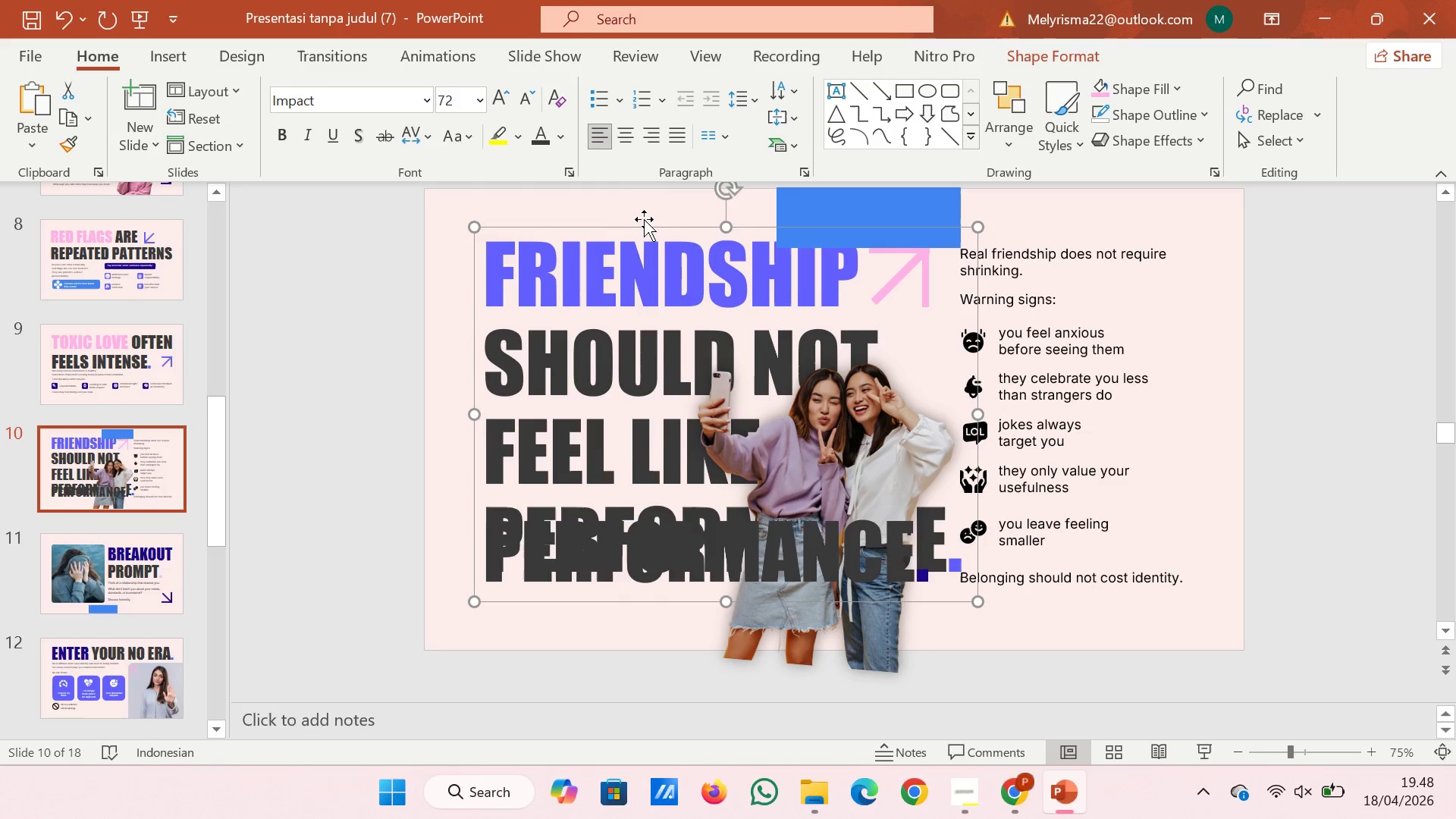 
key(ArrowDown)
 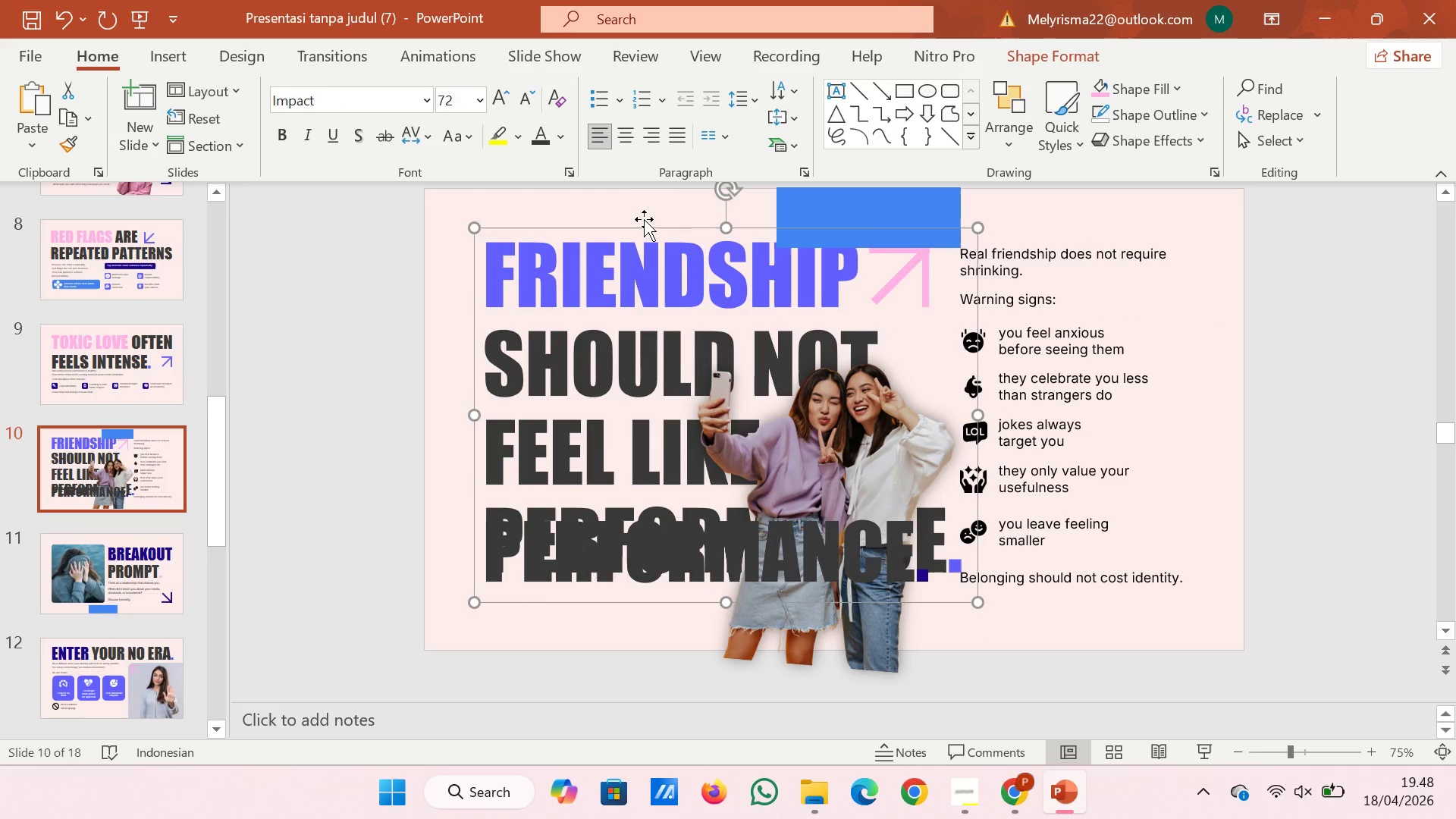 
key(ArrowDown)
 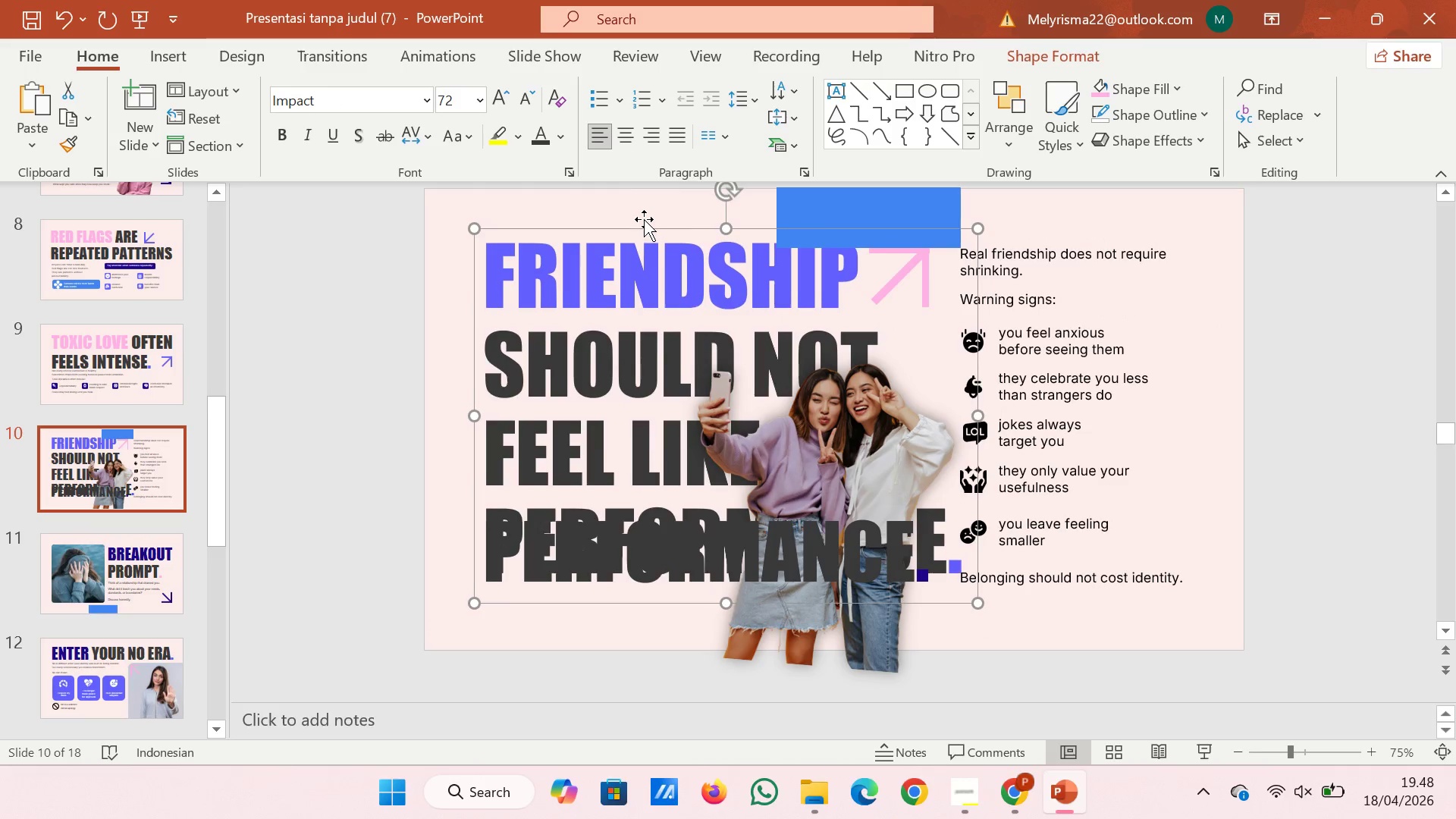 
key(ArrowDown)
 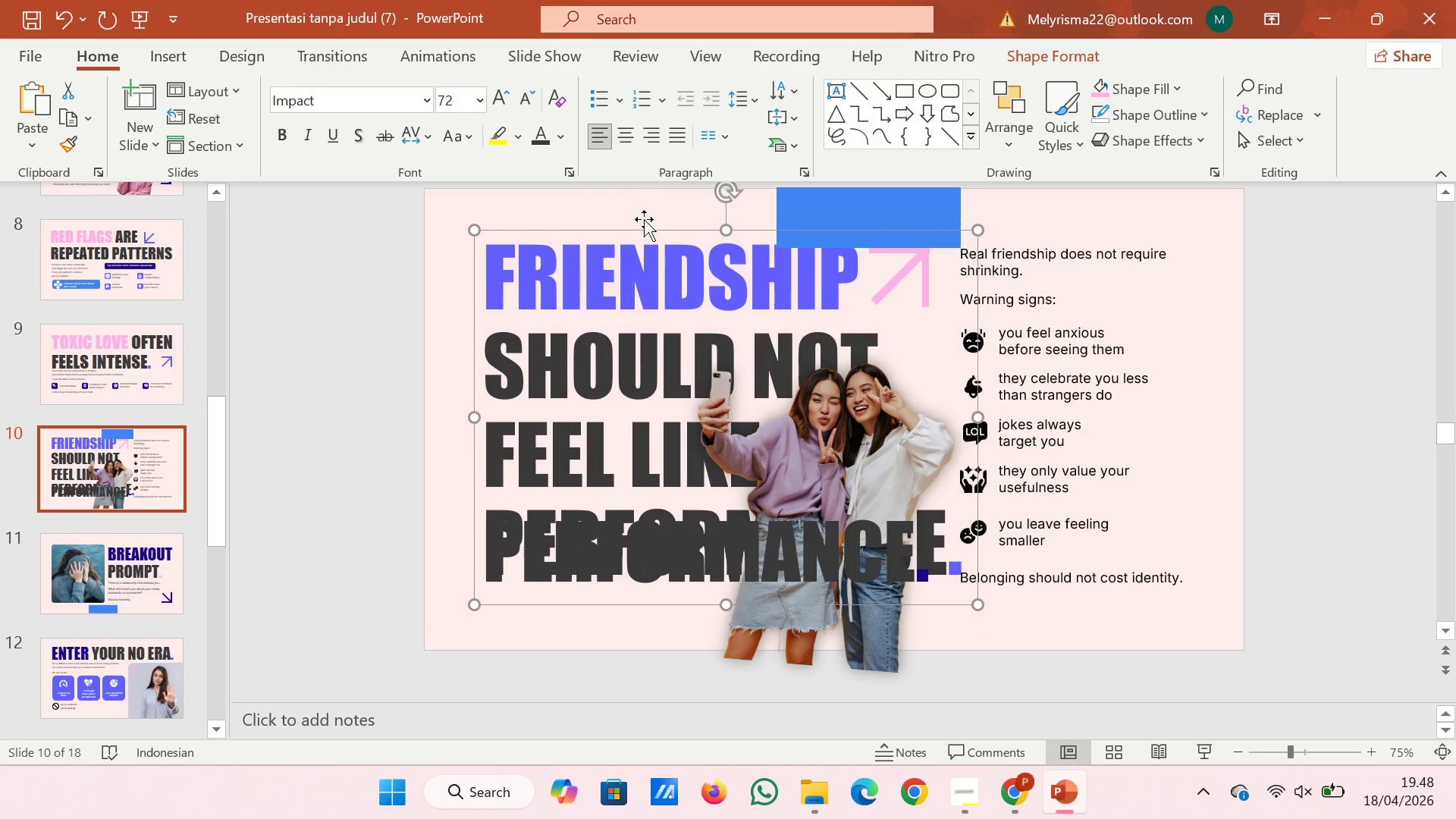 
key(ArrowDown)
 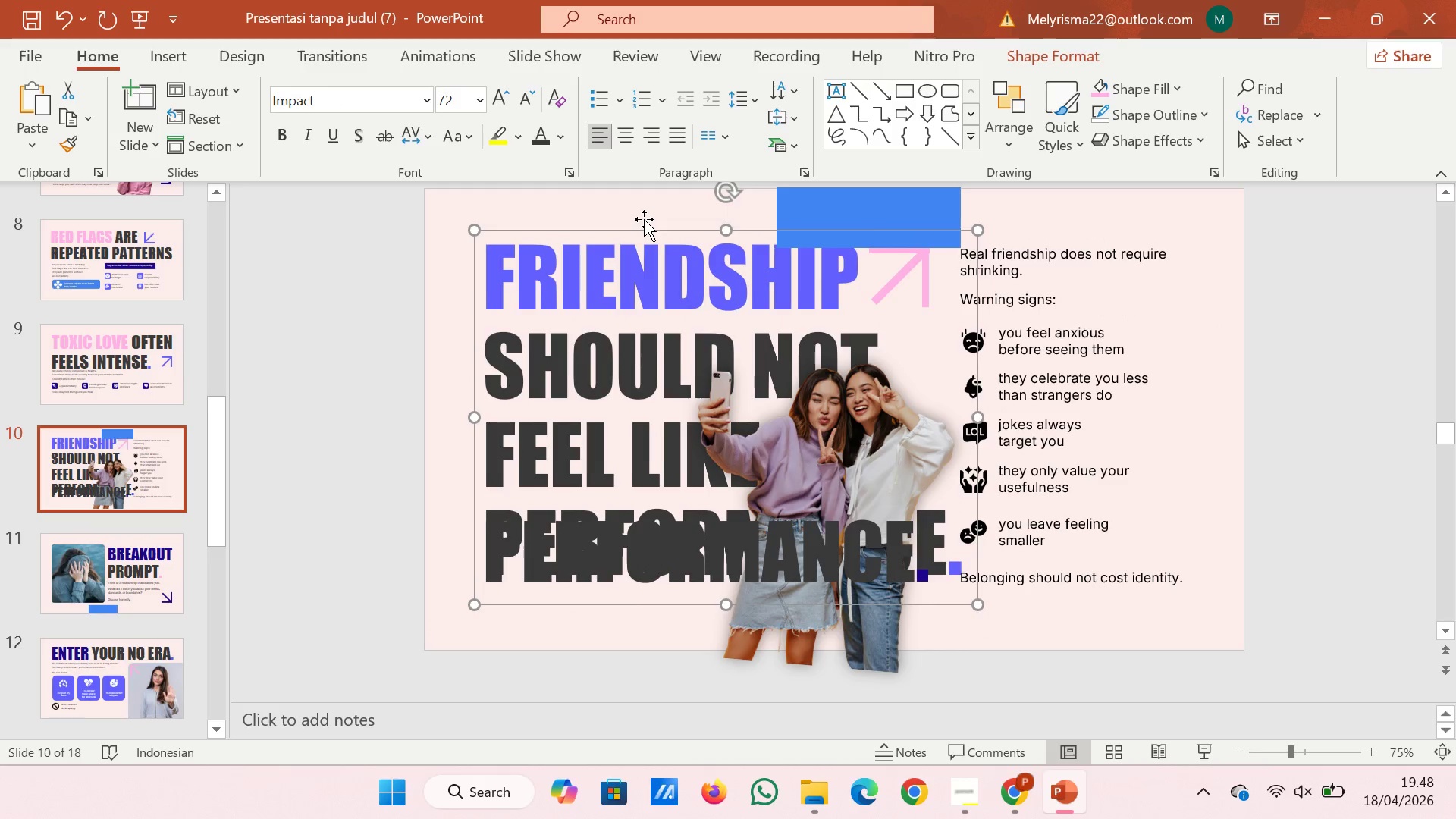 
key(ArrowDown)
 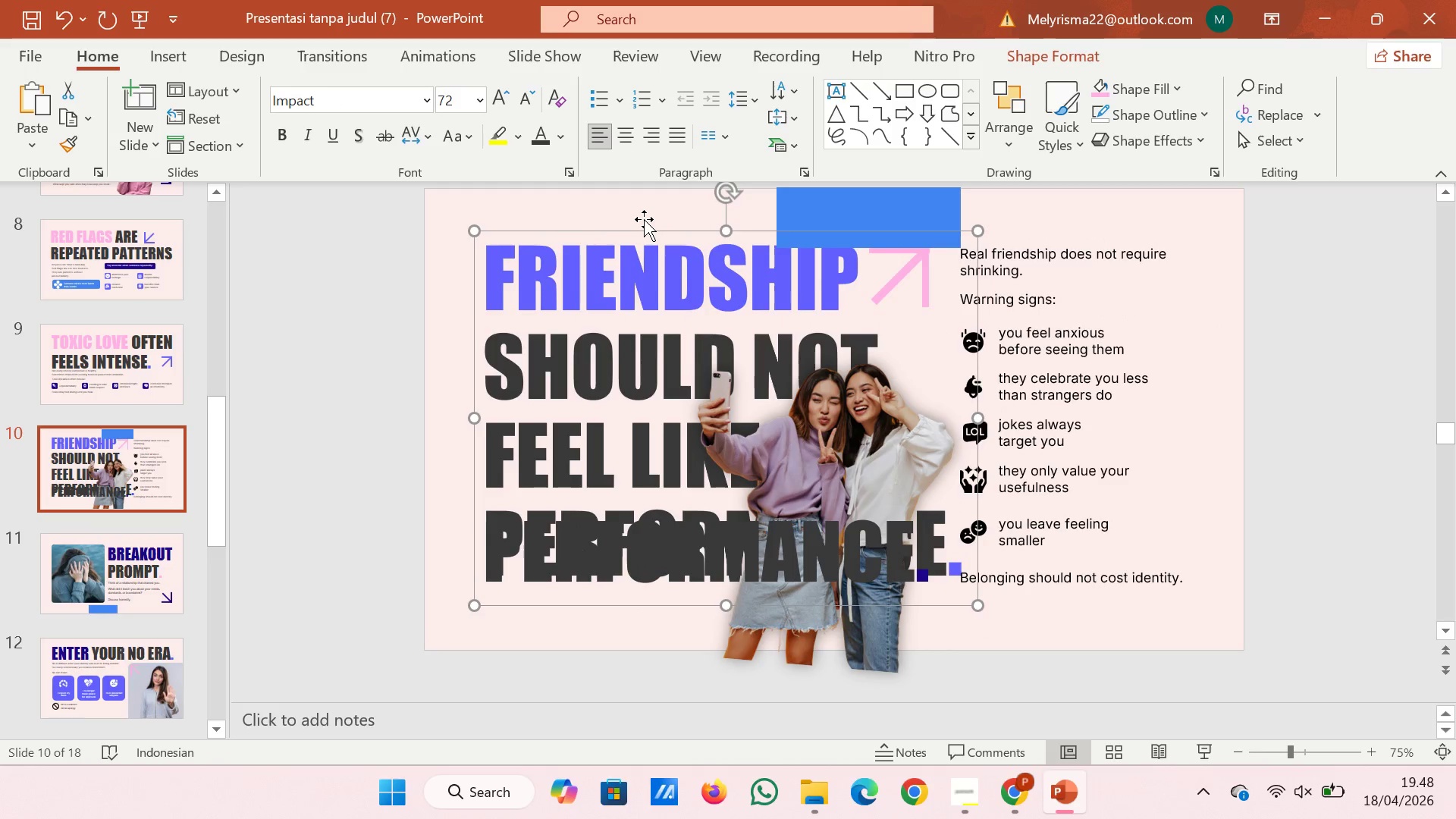 
key(ArrowDown)
 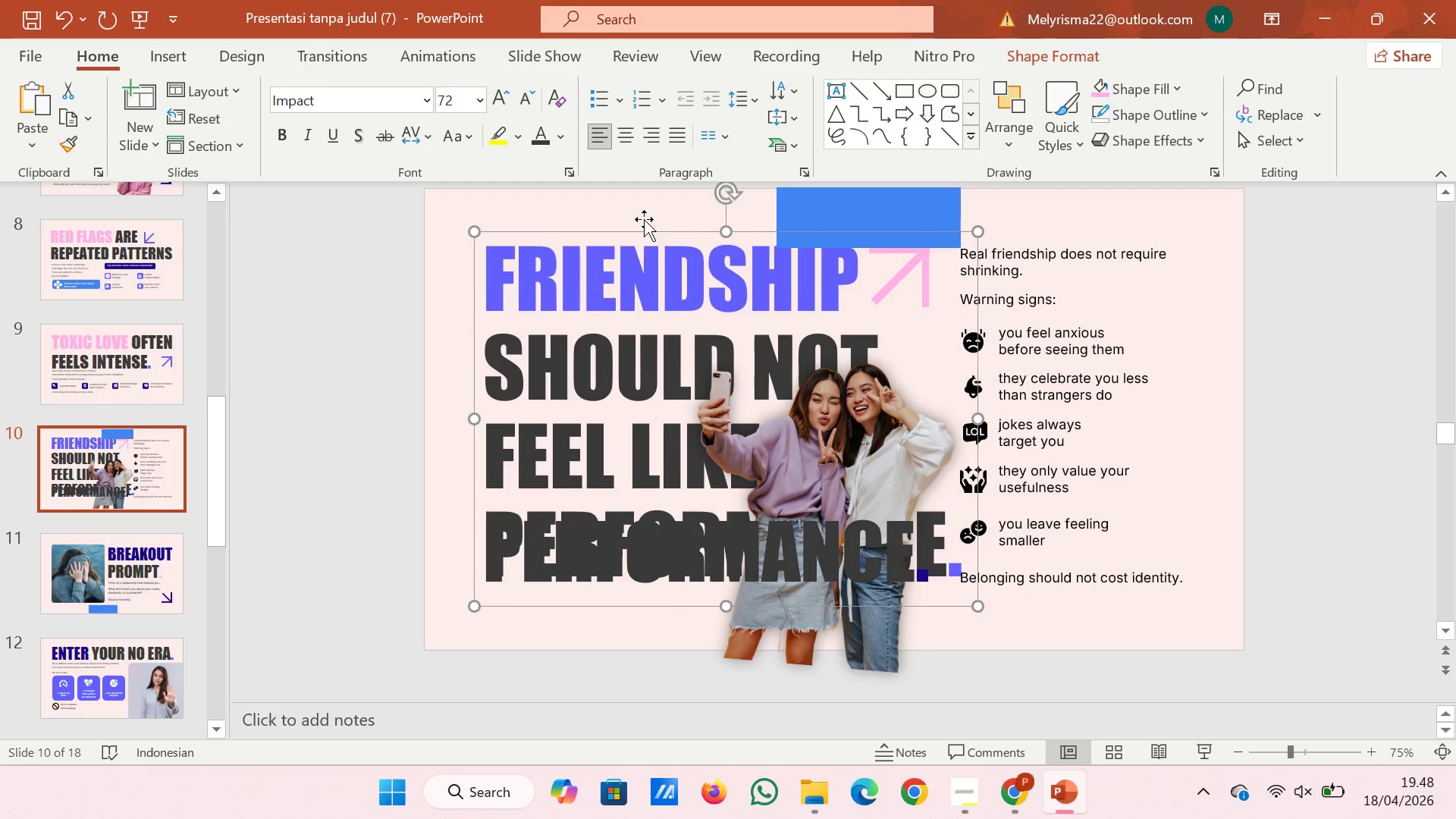 
key(ArrowDown)
 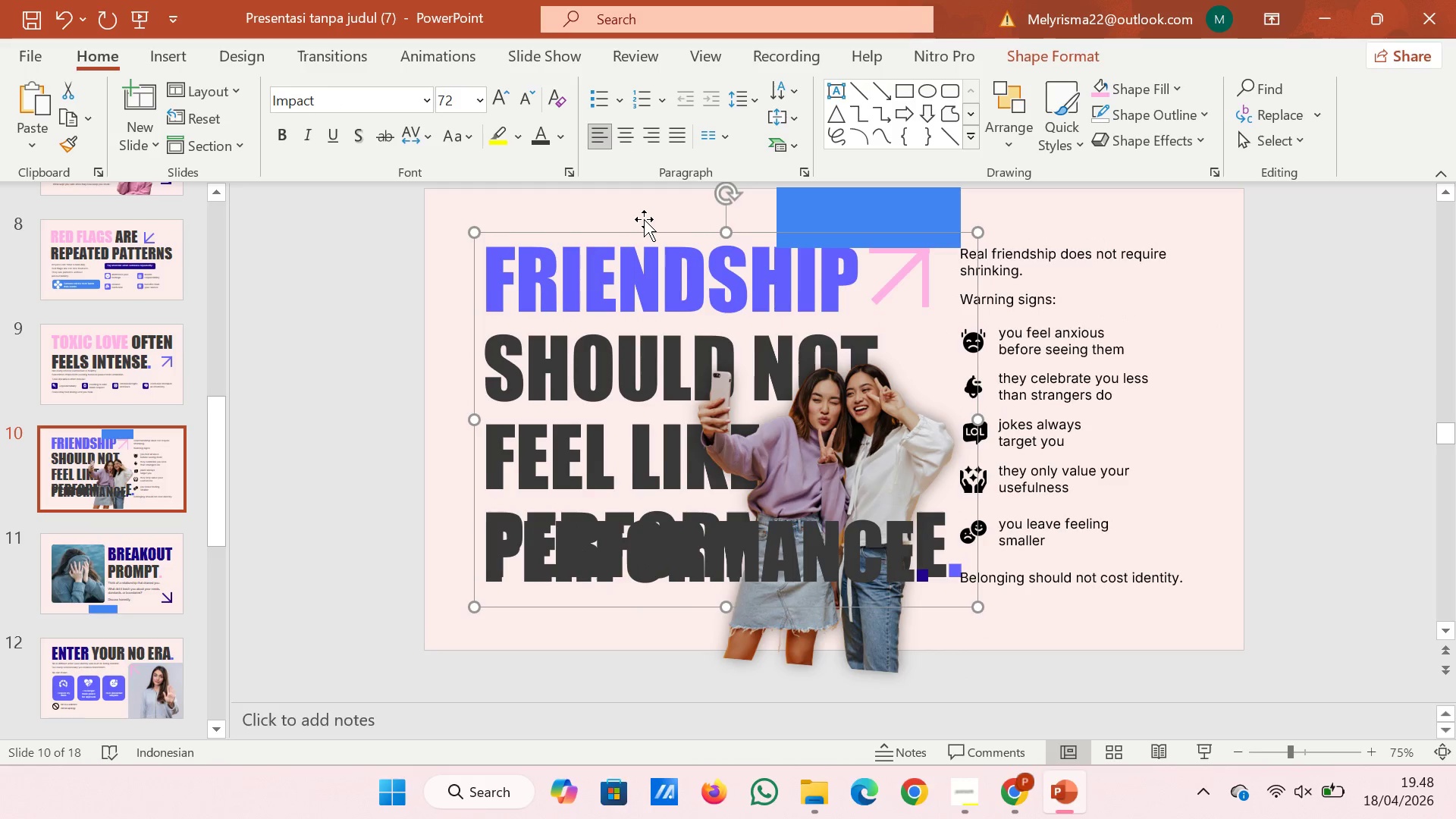 
key(ArrowDown)
 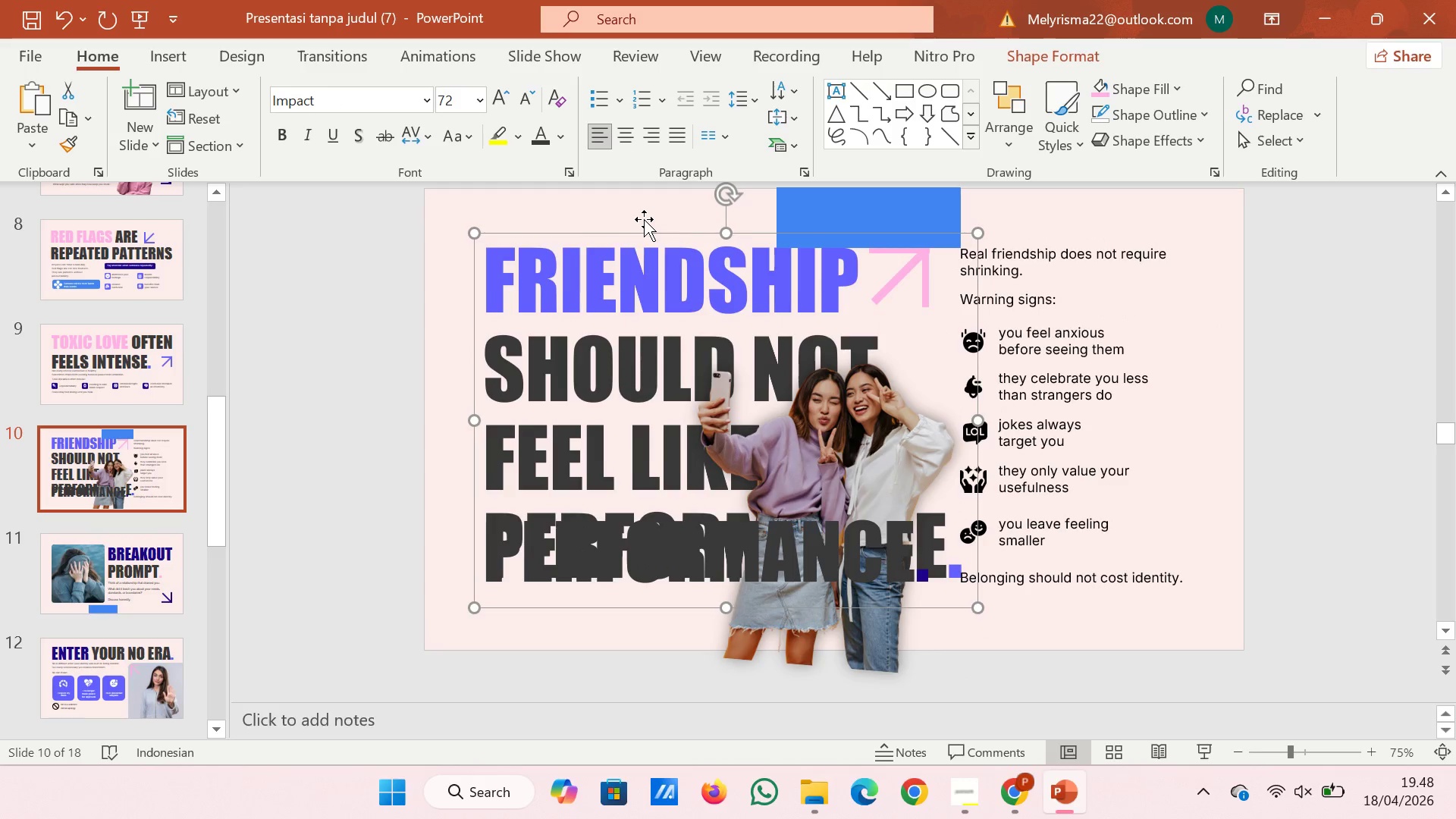 
key(ArrowDown)
 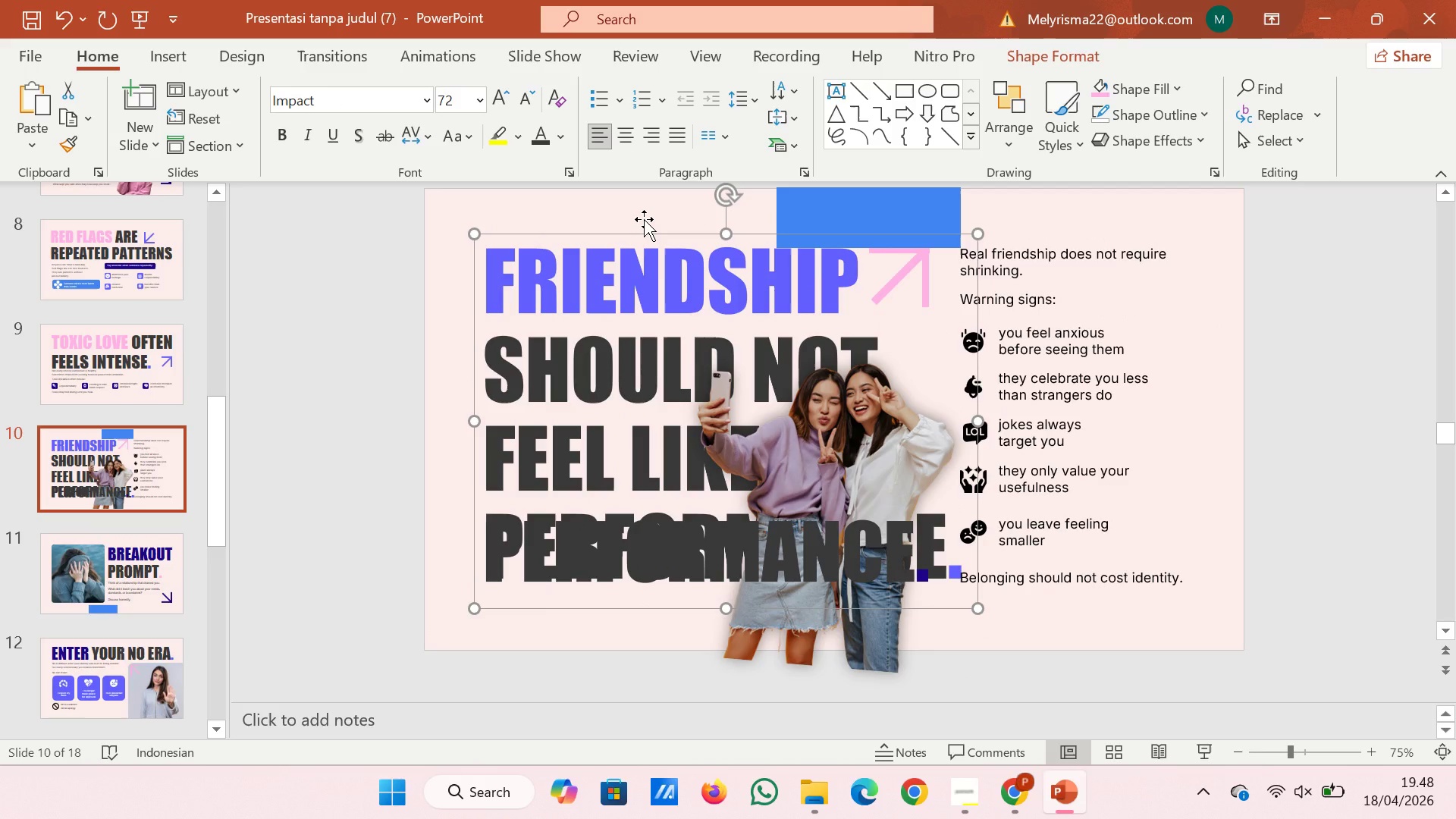 
key(ArrowDown)
 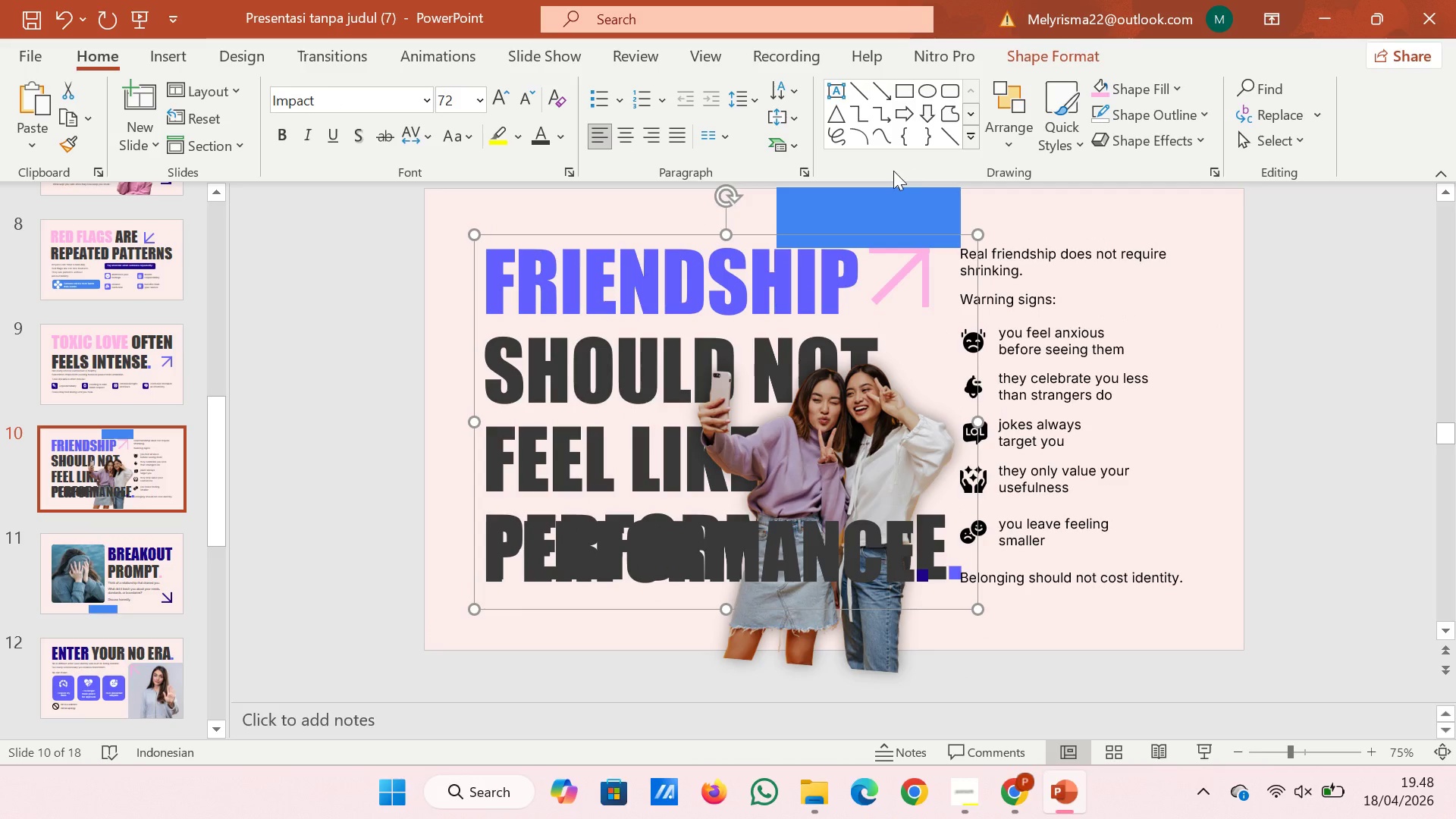 
left_click([837, 209])
 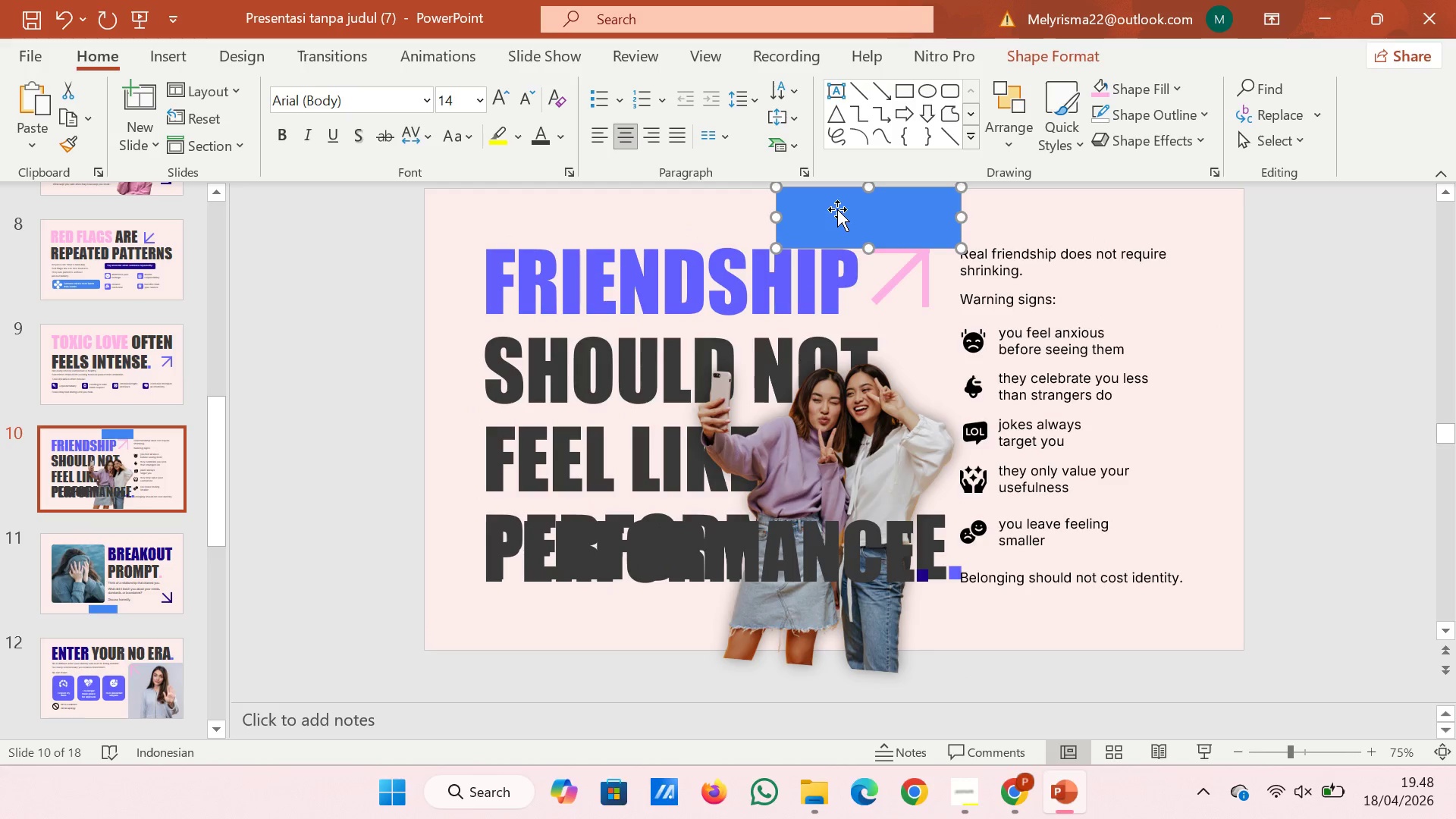 
left_click_drag(start_coordinate=[837, 209], to_coordinate=[978, 611])
 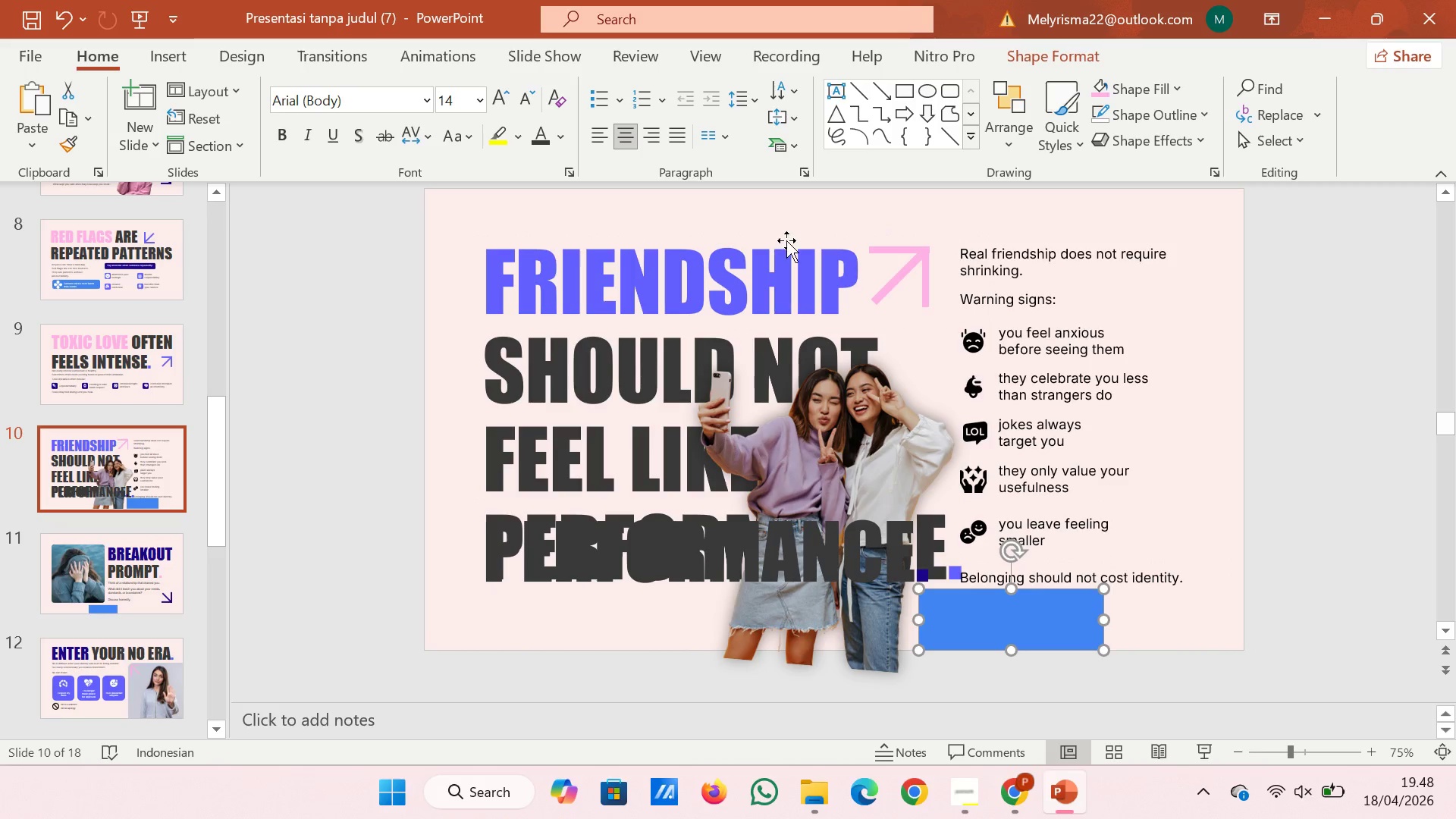 
left_click([786, 240])
 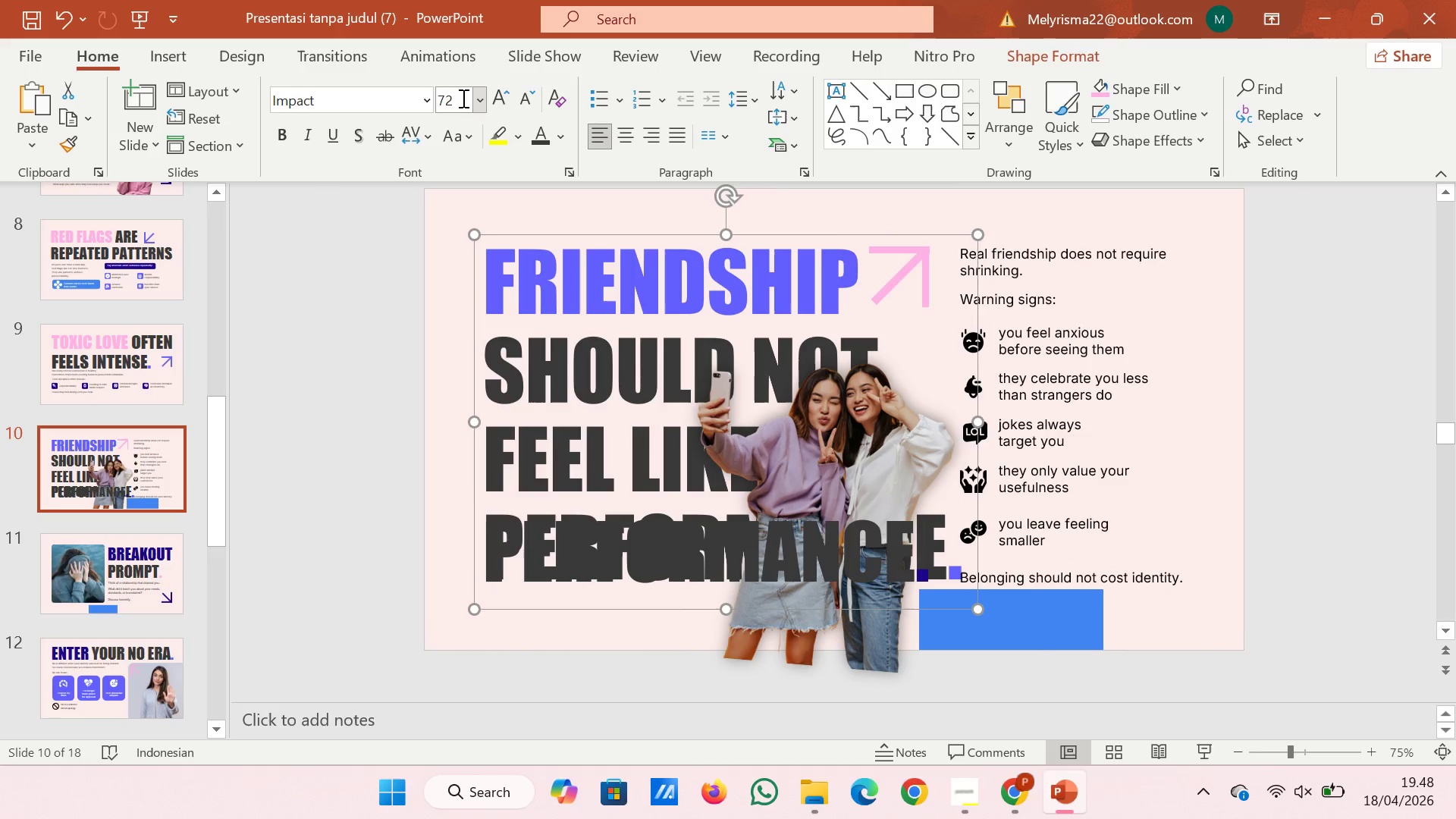 
double_click([462, 98])
 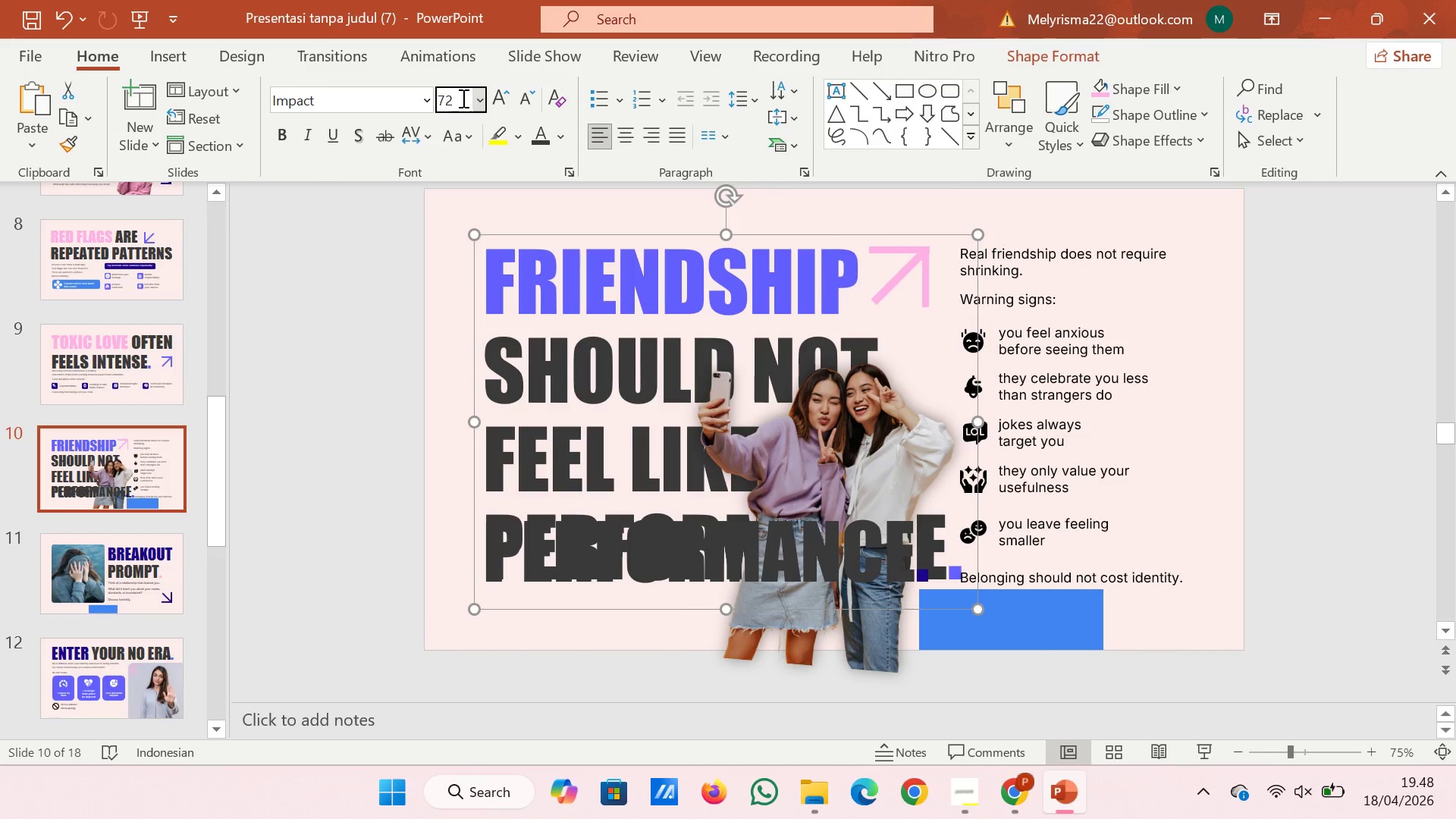 
key(Backspace)
 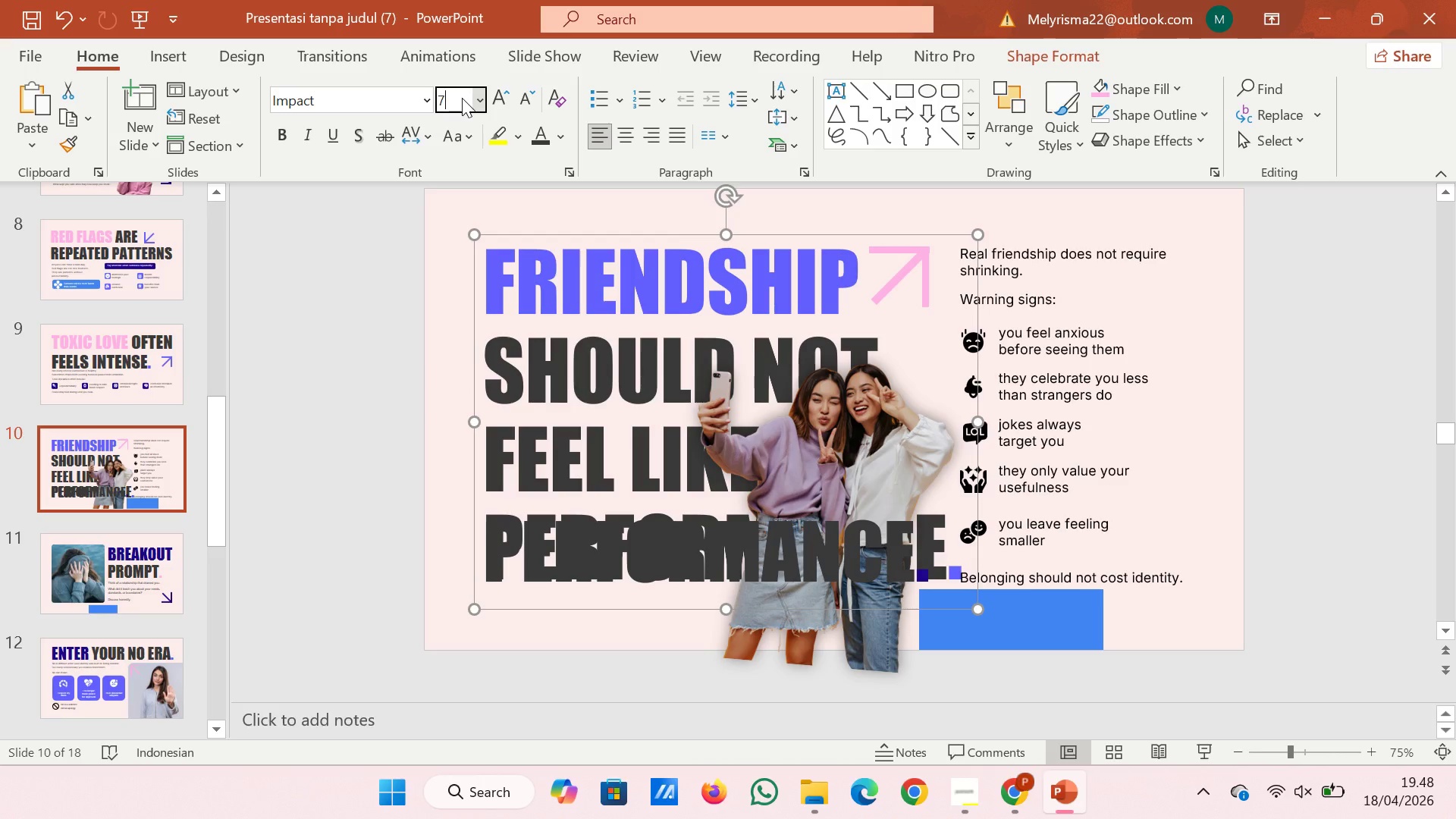 
key(4)
 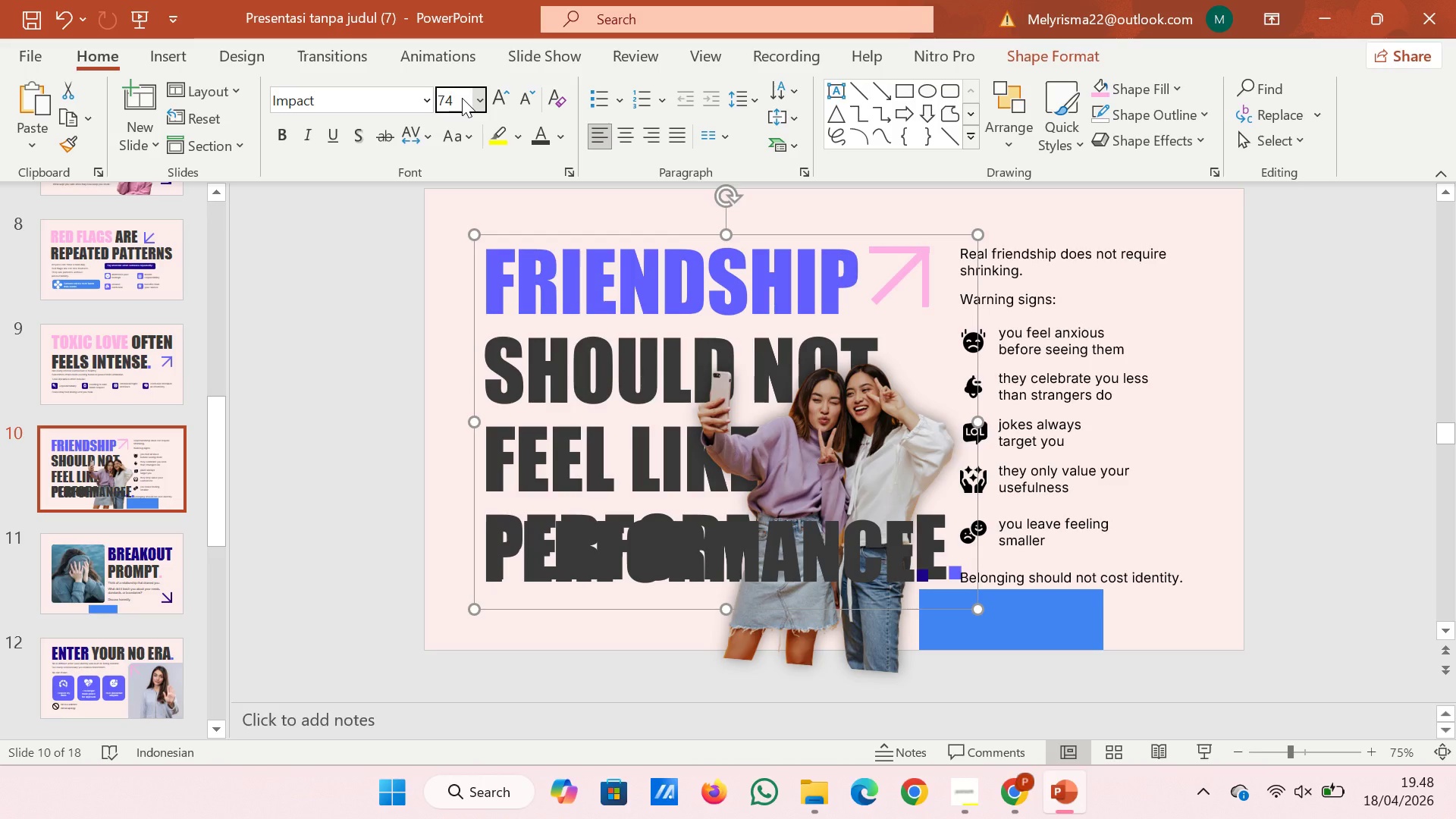 
key(Enter)
 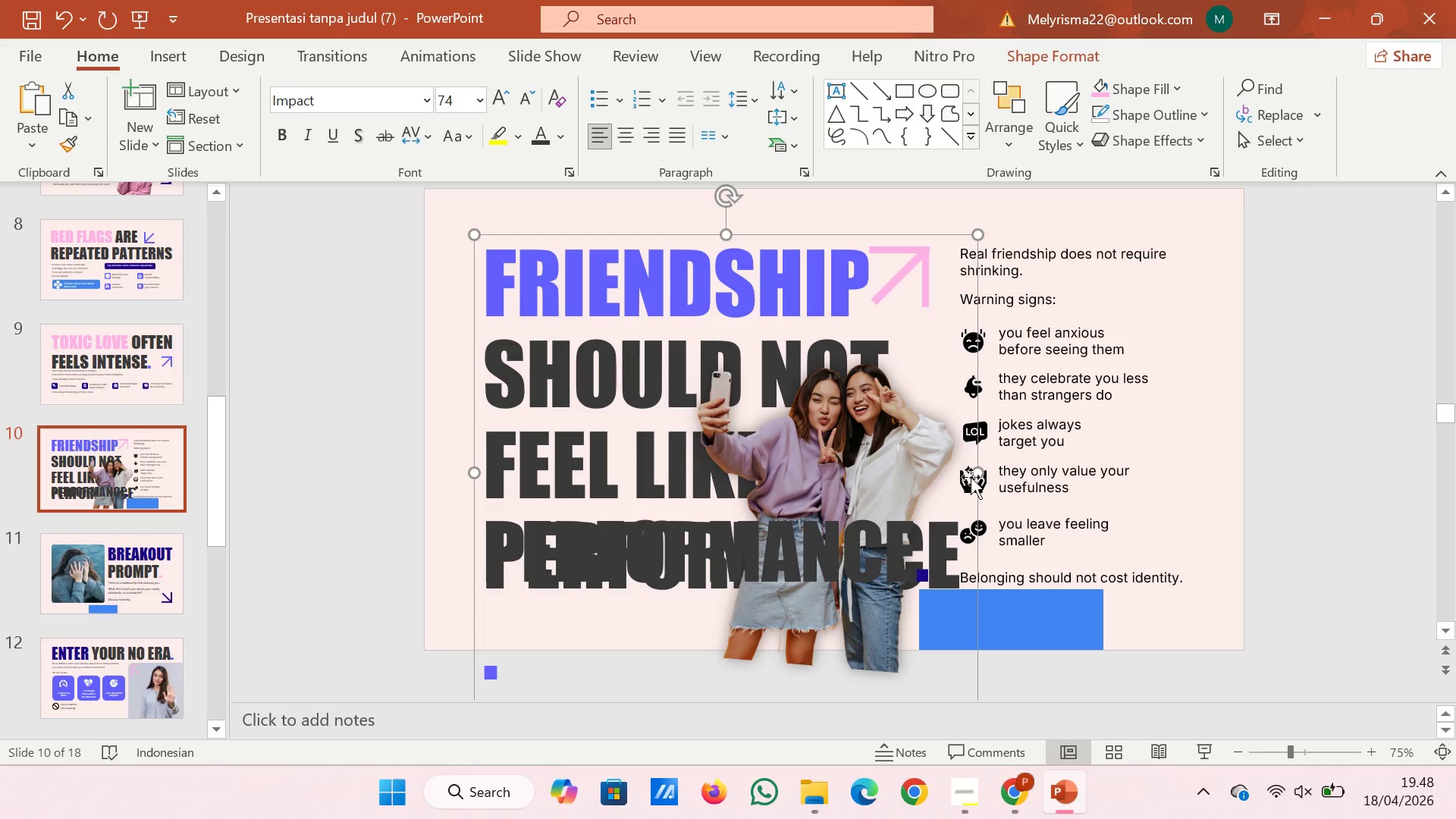 
left_click_drag(start_coordinate=[981, 475], to_coordinate=[998, 475])
 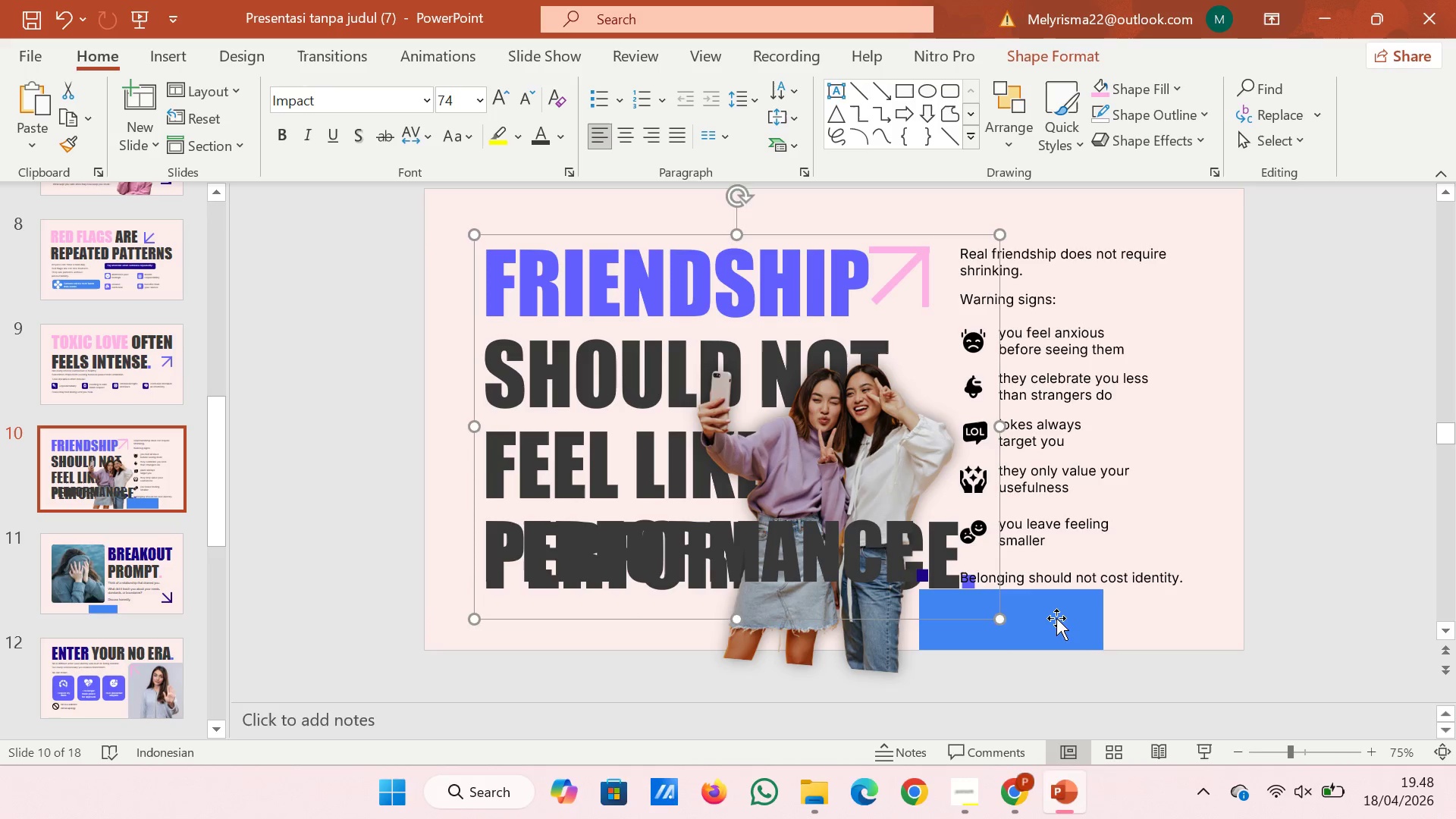 
left_click([1057, 618])
 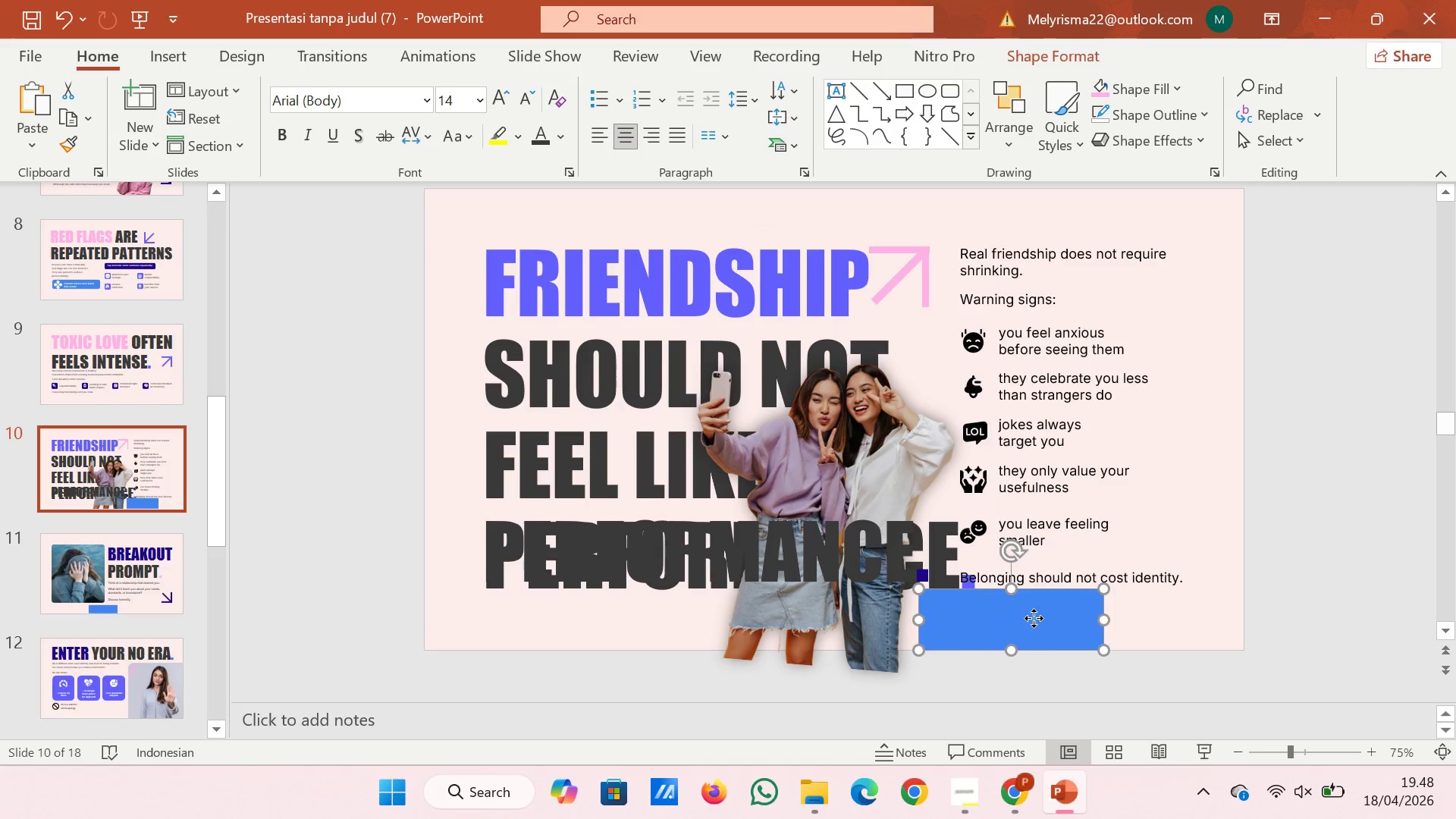 
left_click_drag(start_coordinate=[1034, 618], to_coordinate=[850, 218])
 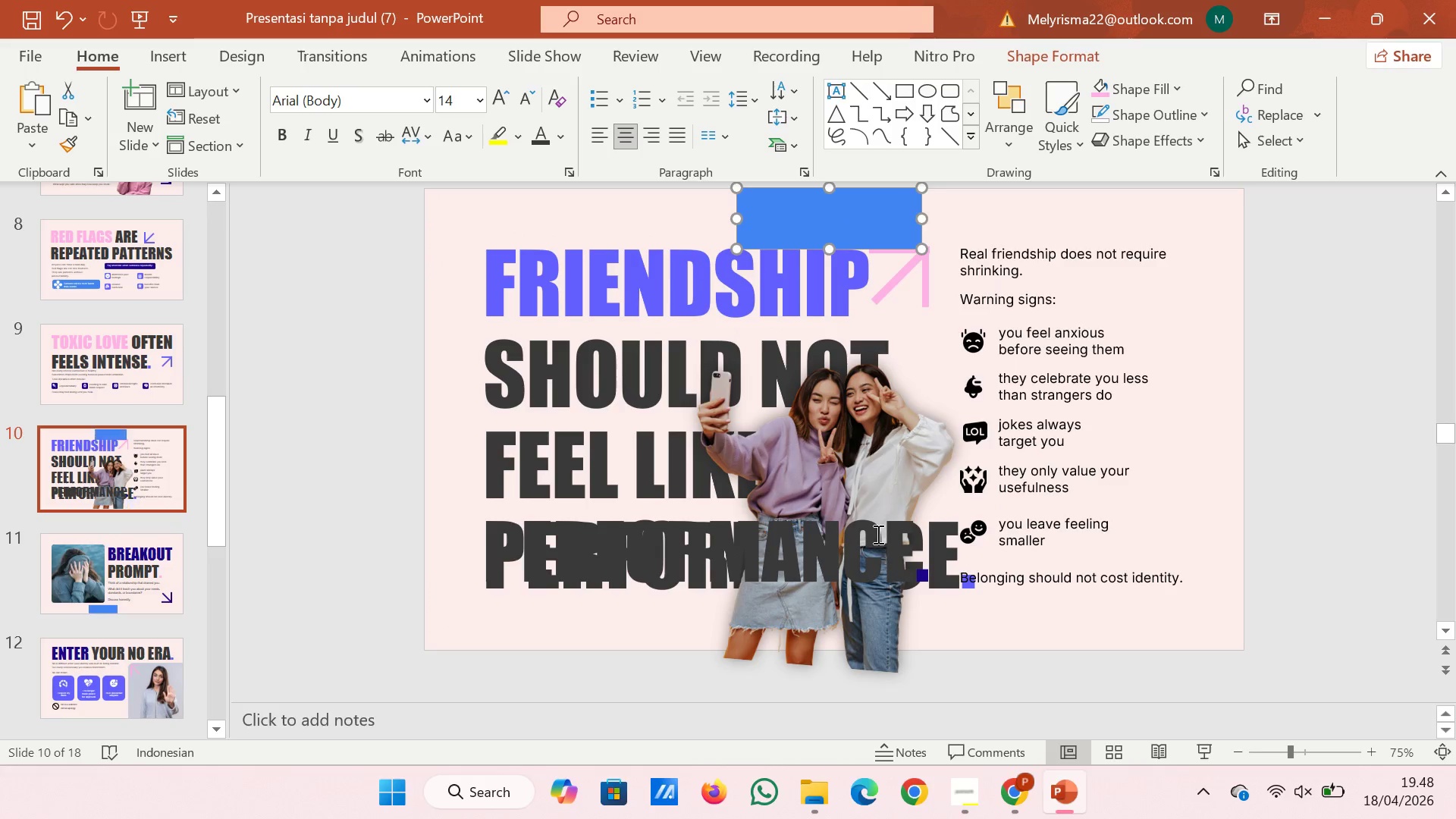 
left_click([877, 534])
 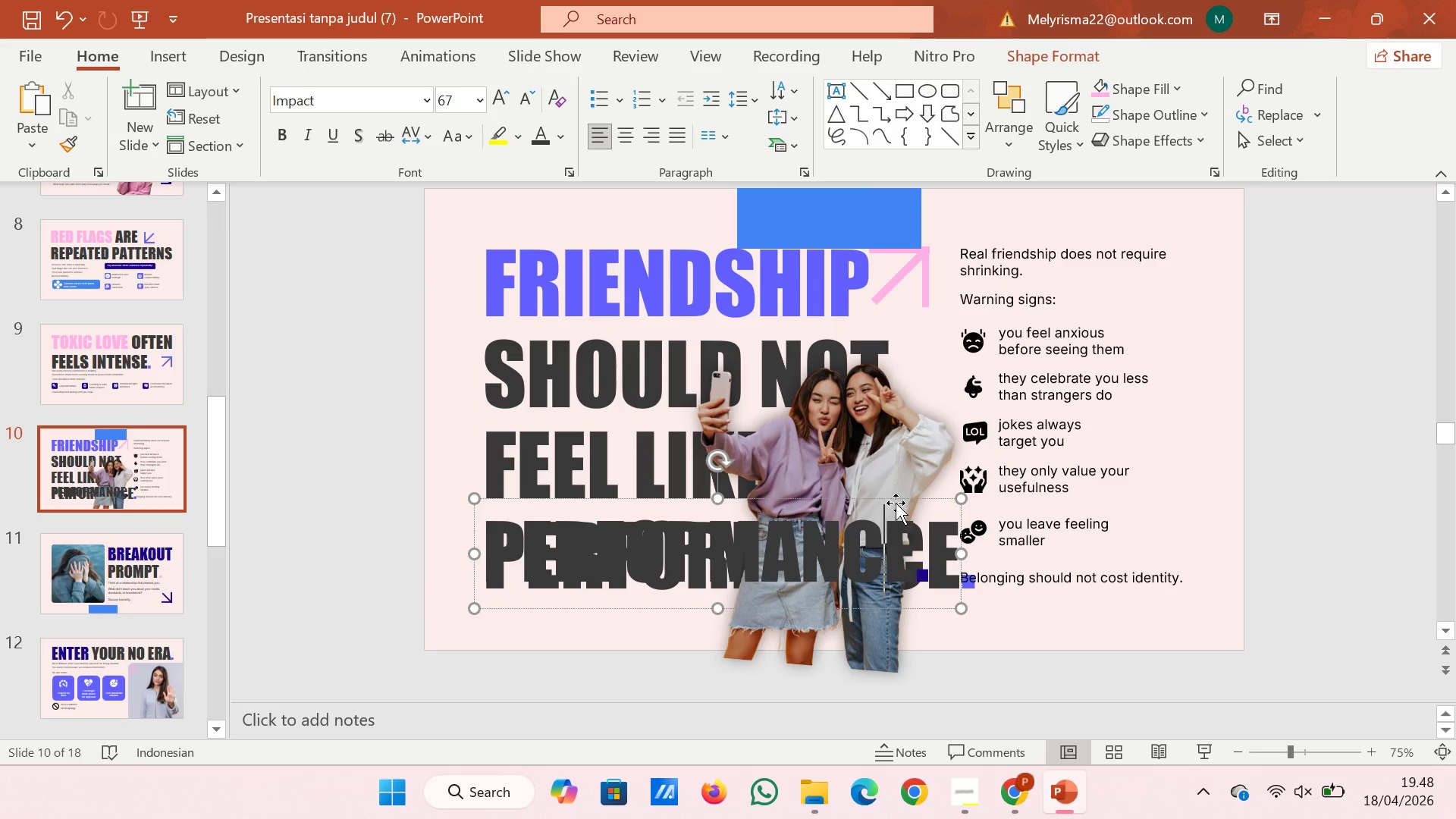 
left_click([896, 503])
 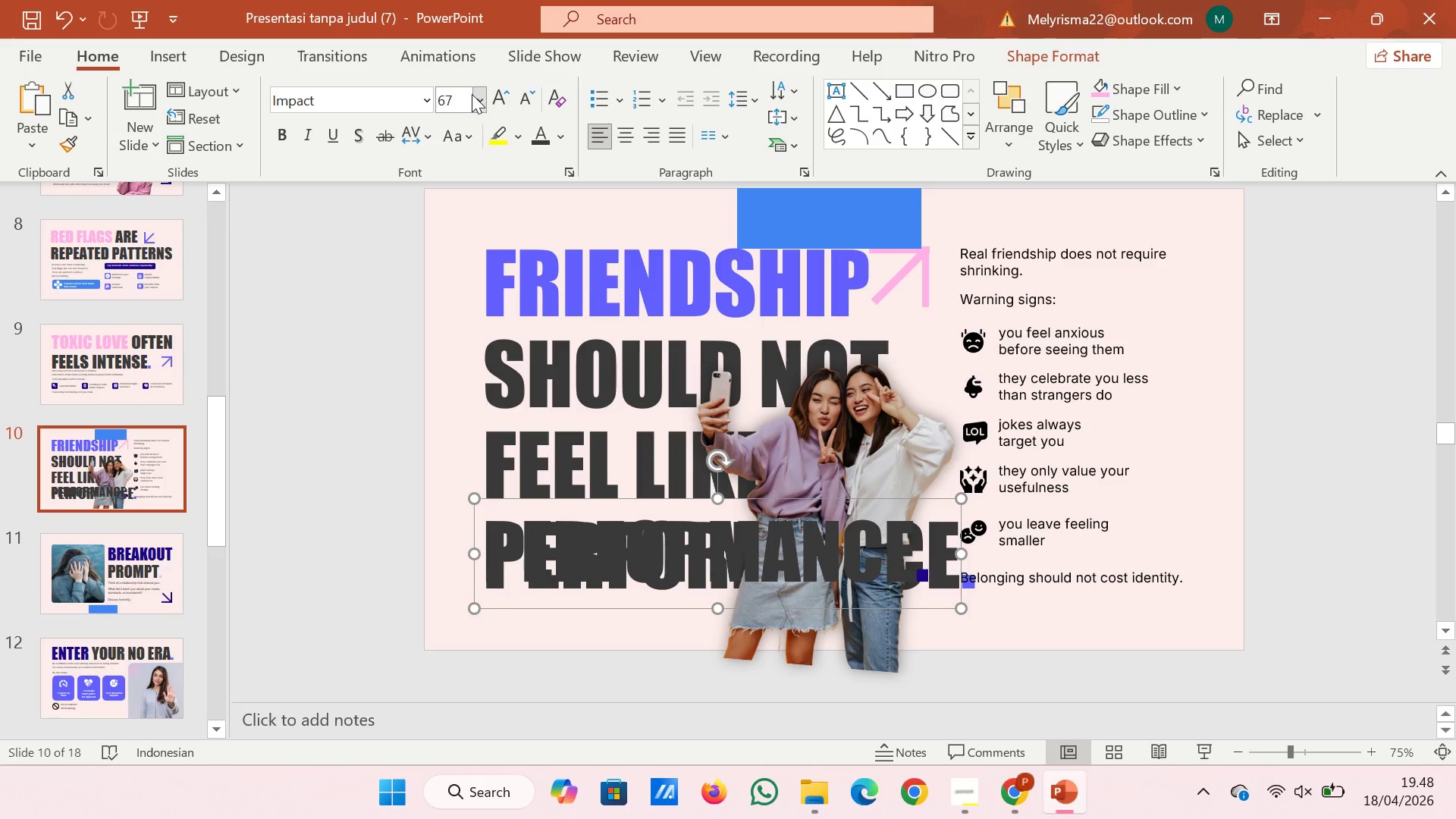 
left_click([460, 99])
 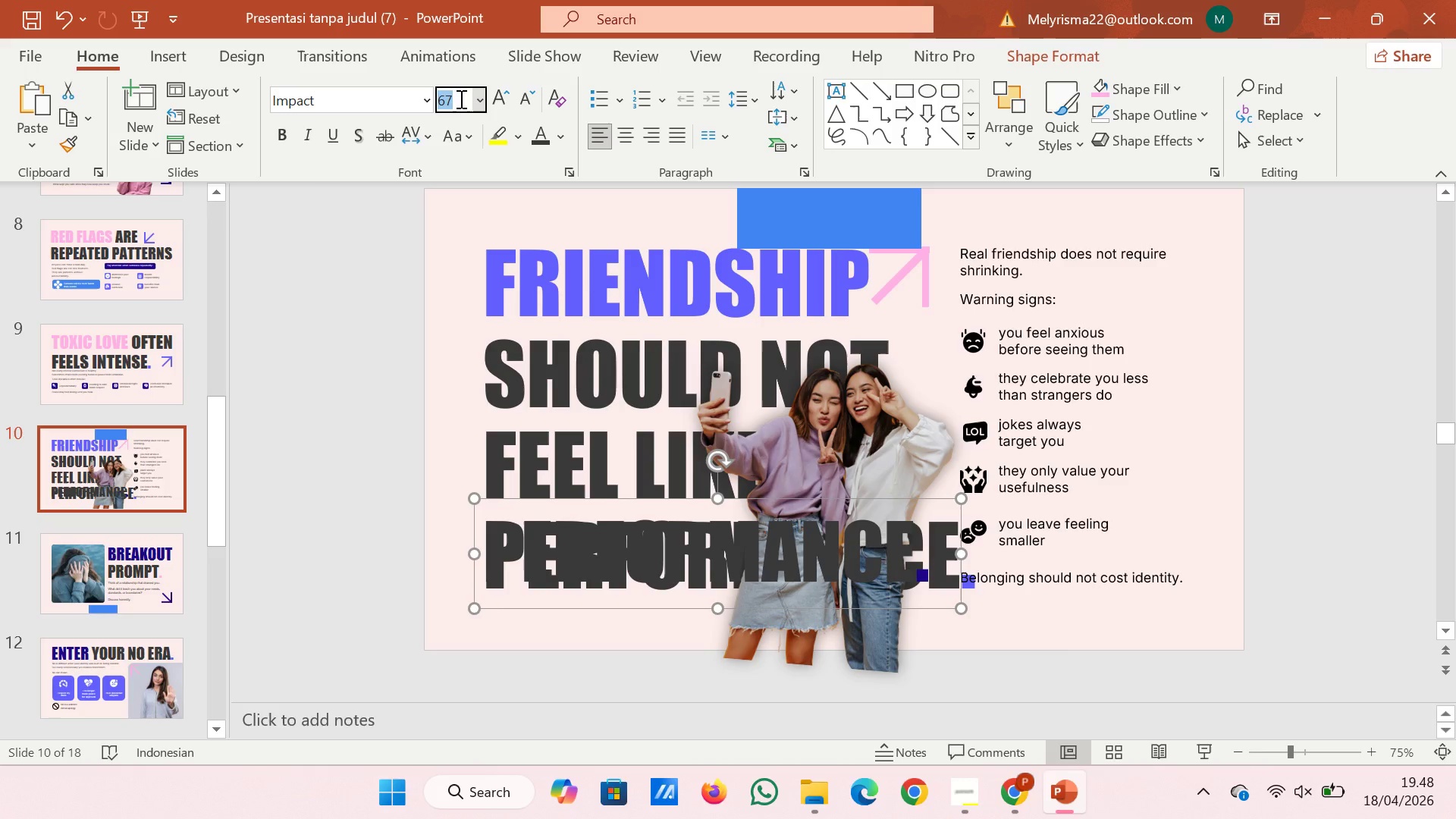 
type(74)
 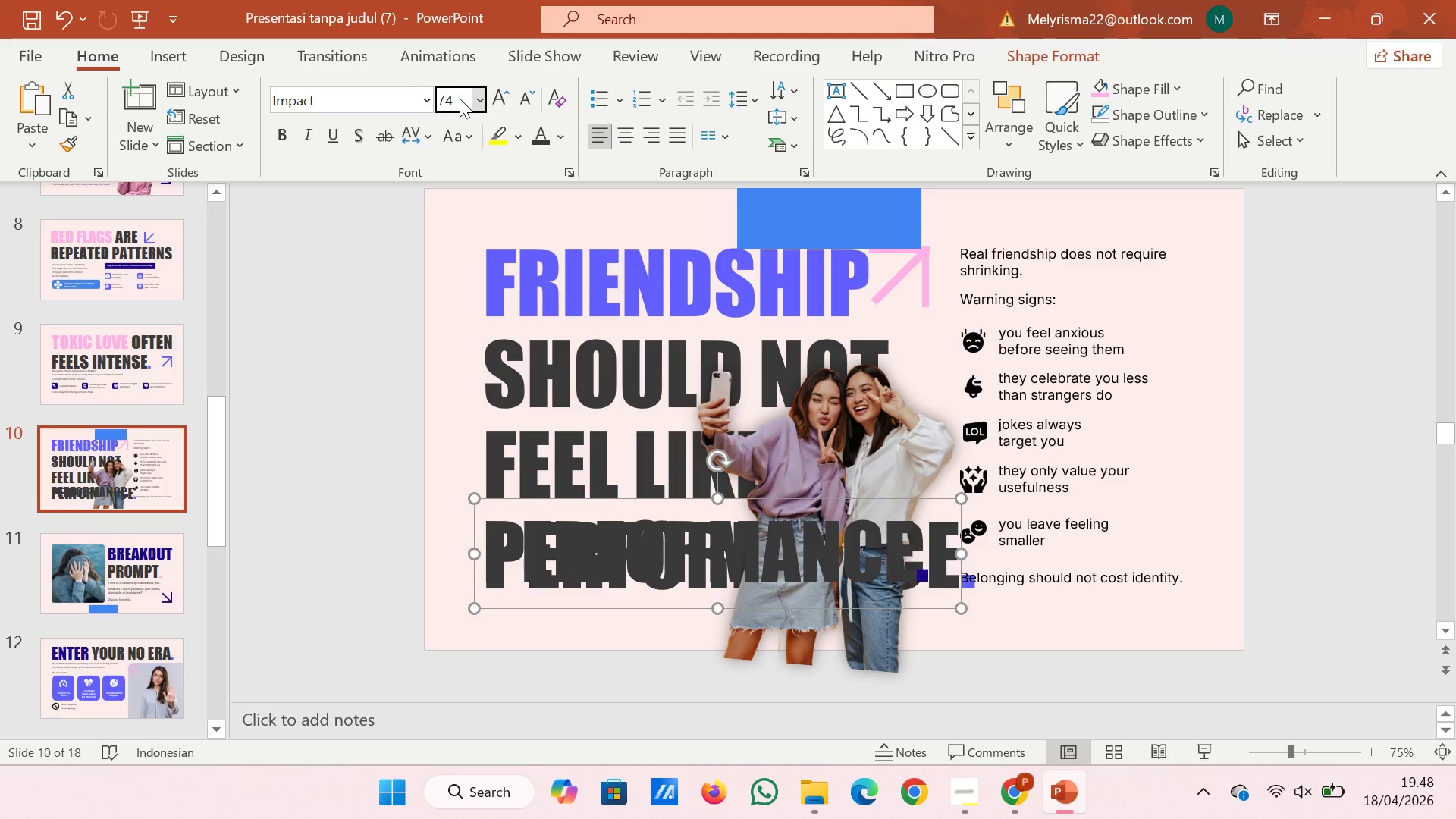 
key(Enter)
 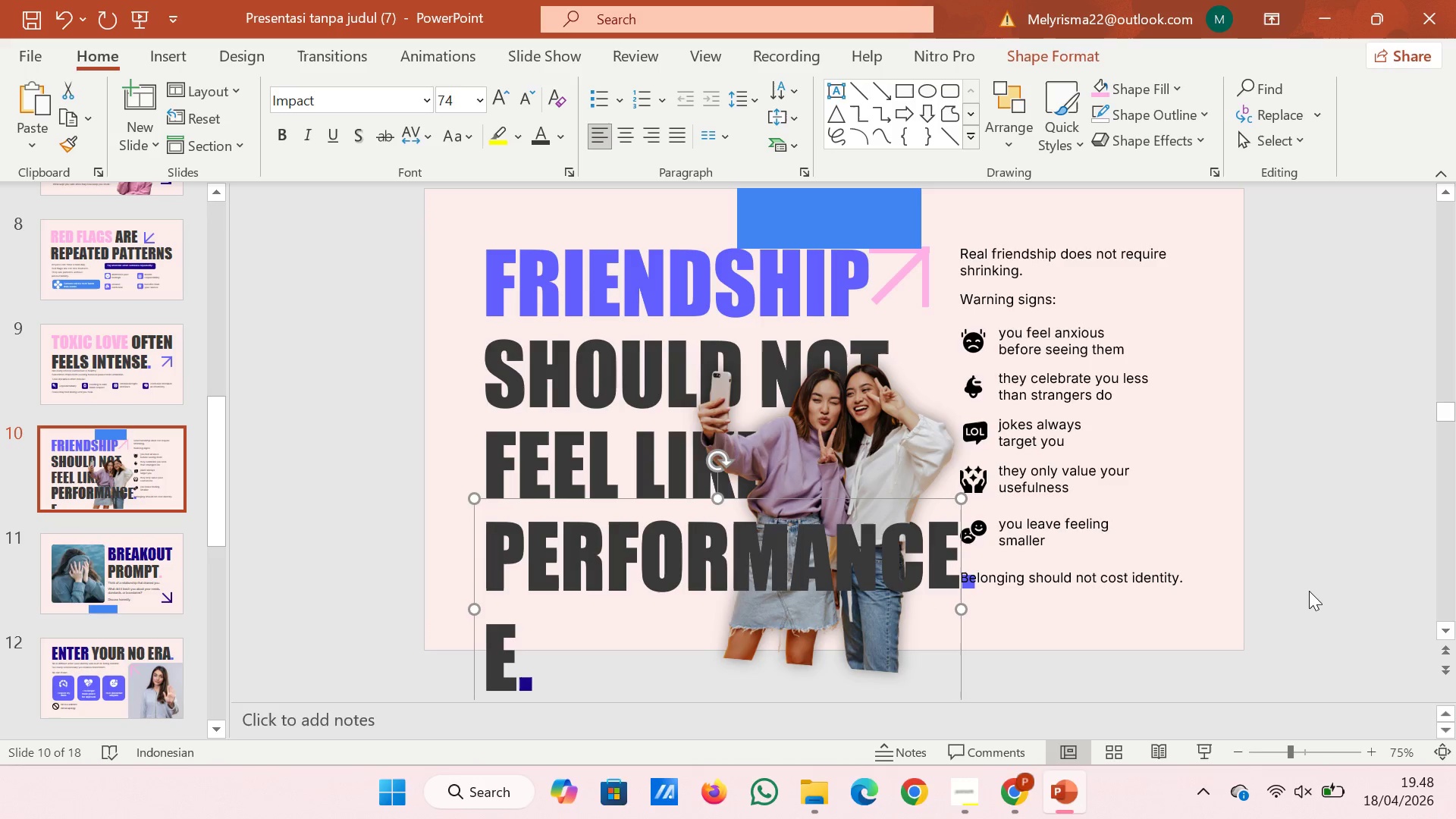 
left_click([1335, 539])
 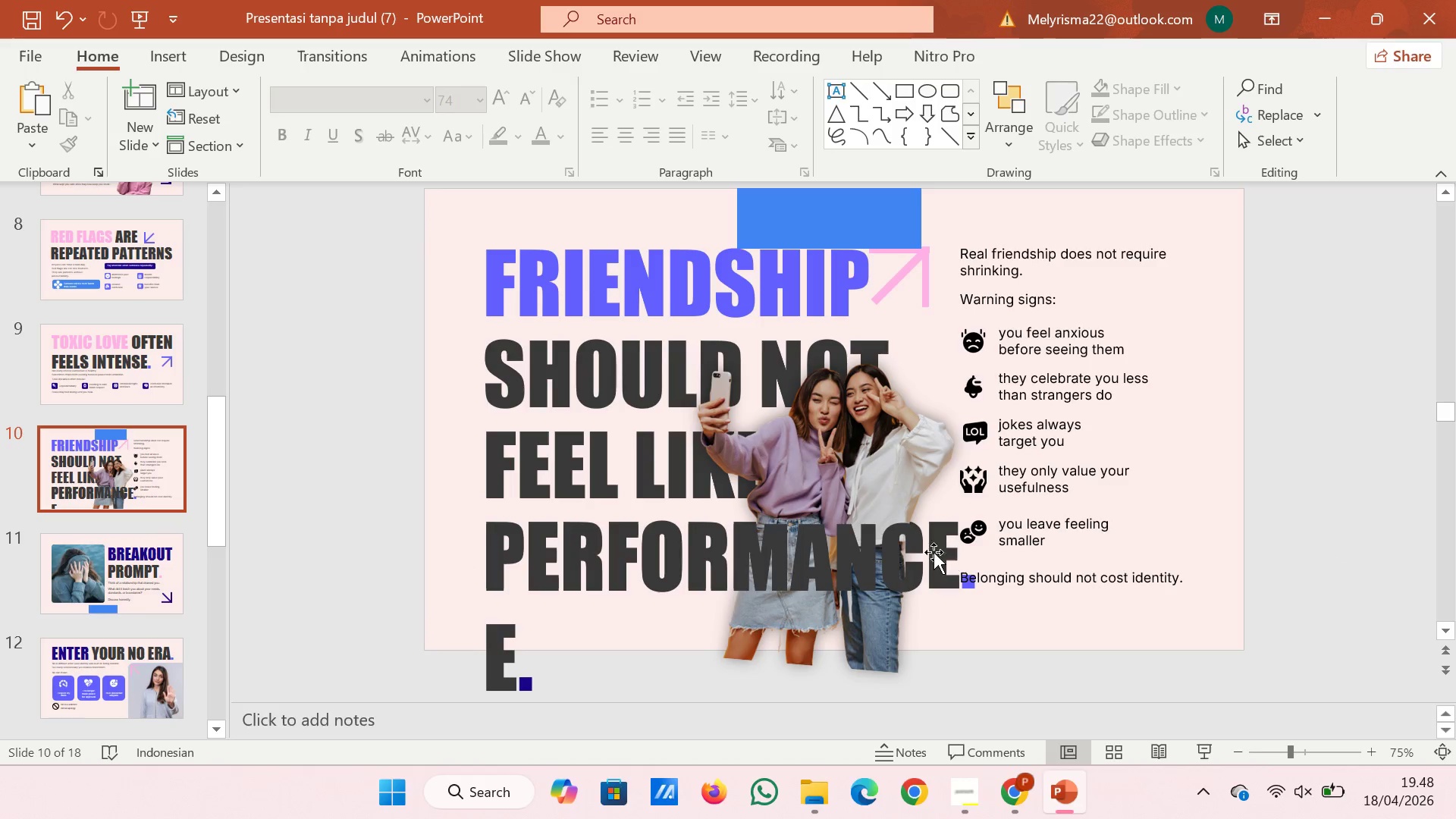 
left_click([925, 551])
 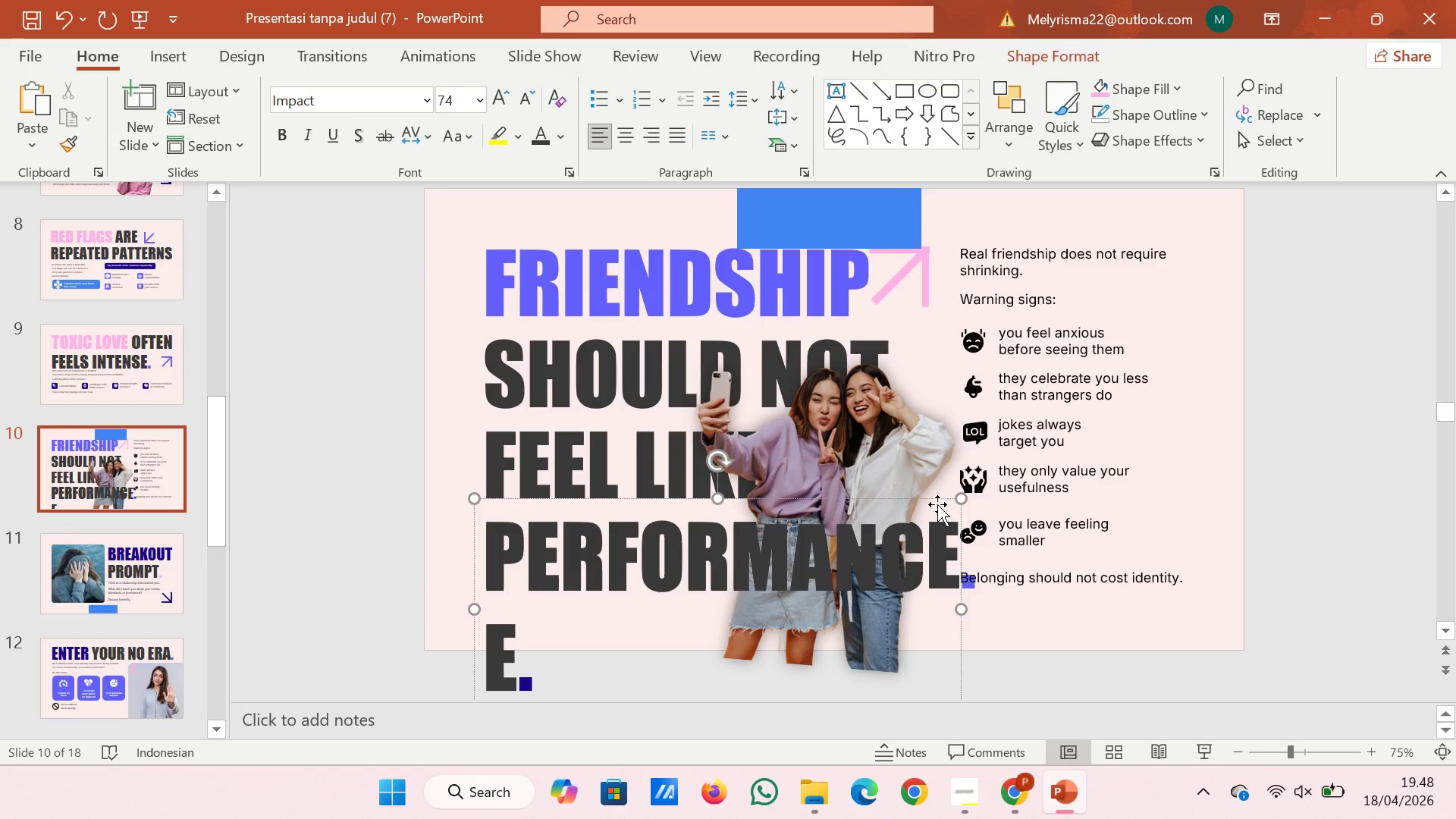 
left_click([935, 499])
 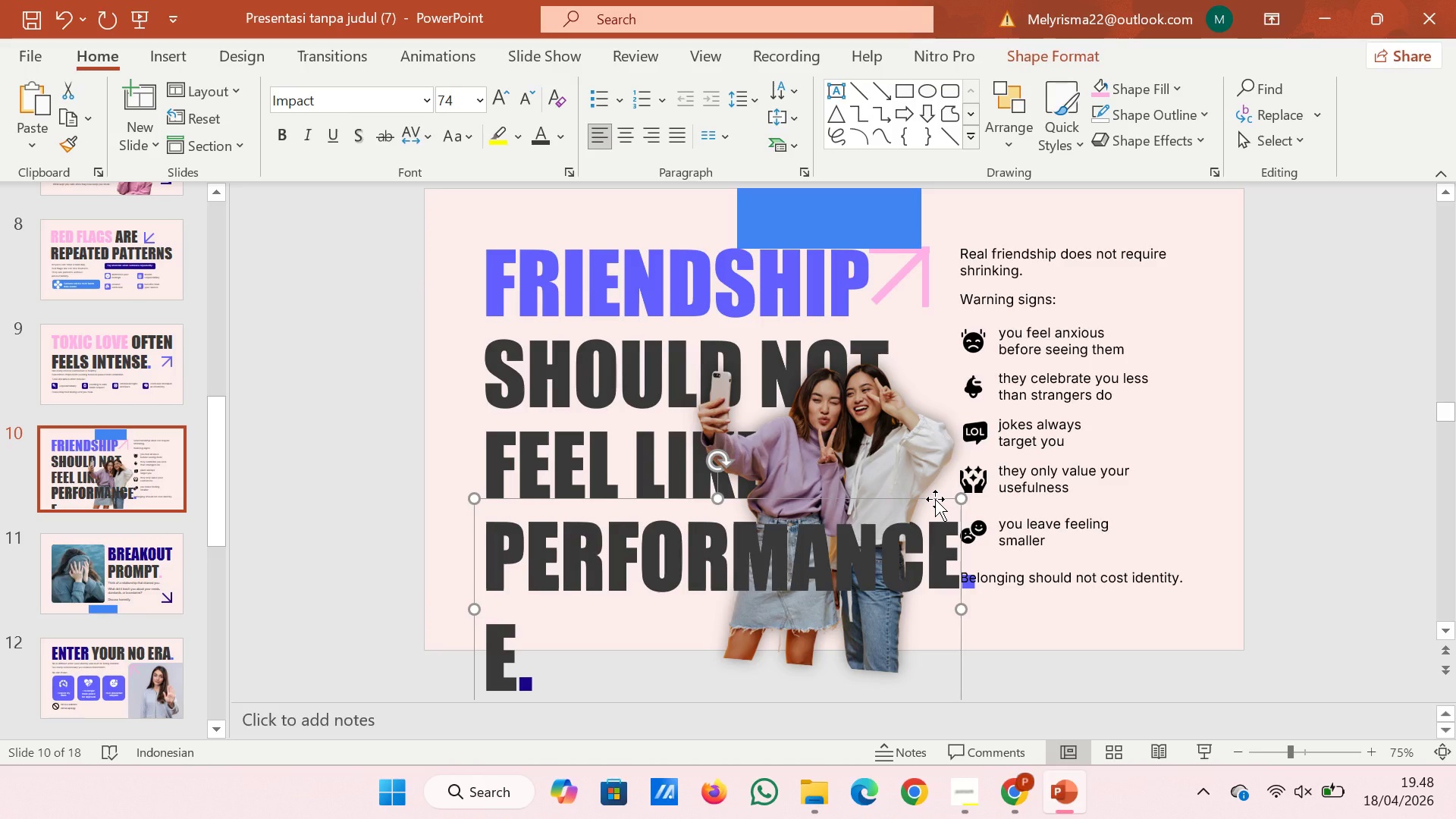 
key(ArrowRight)
 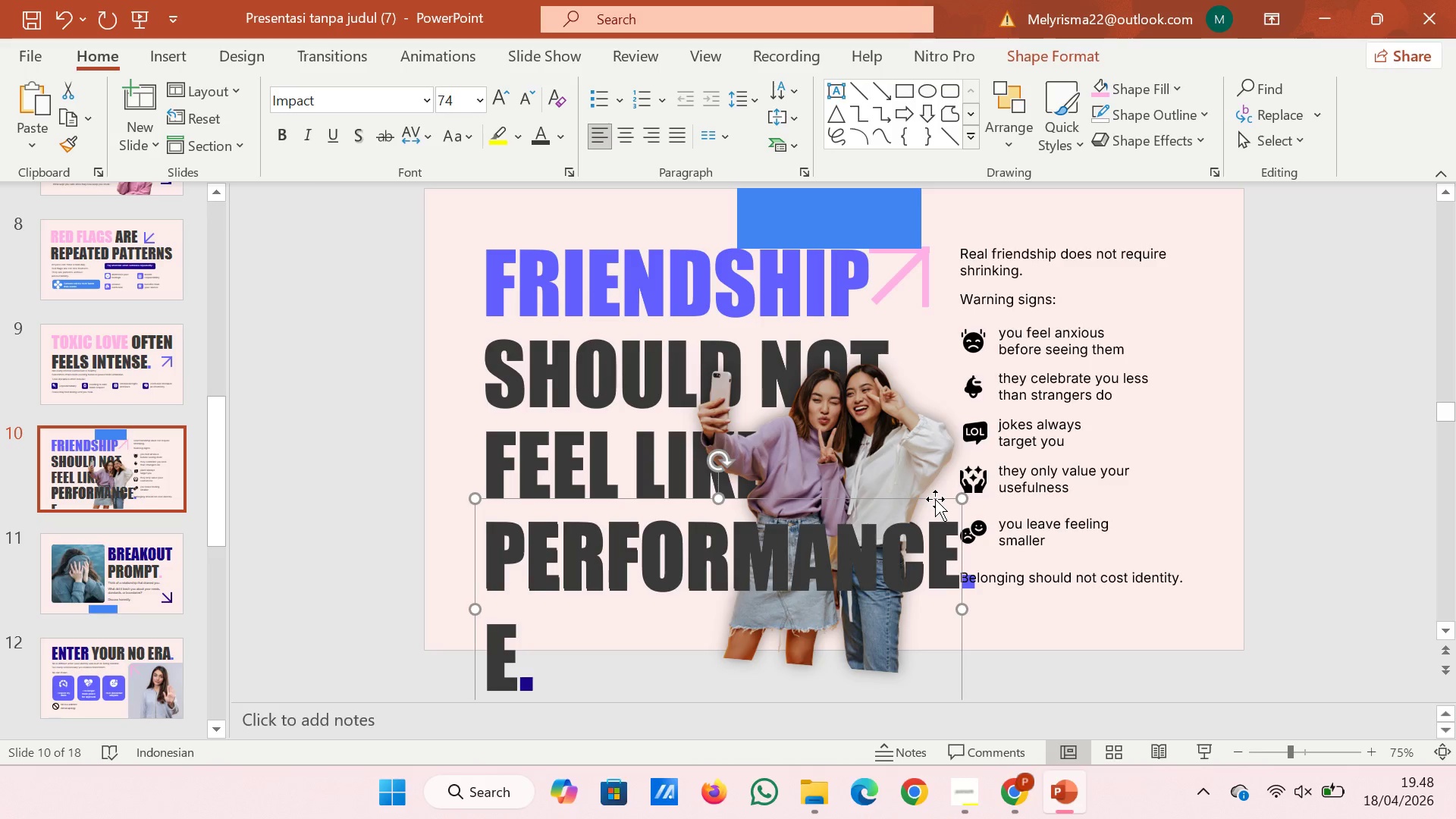 
key(ArrowRight)
 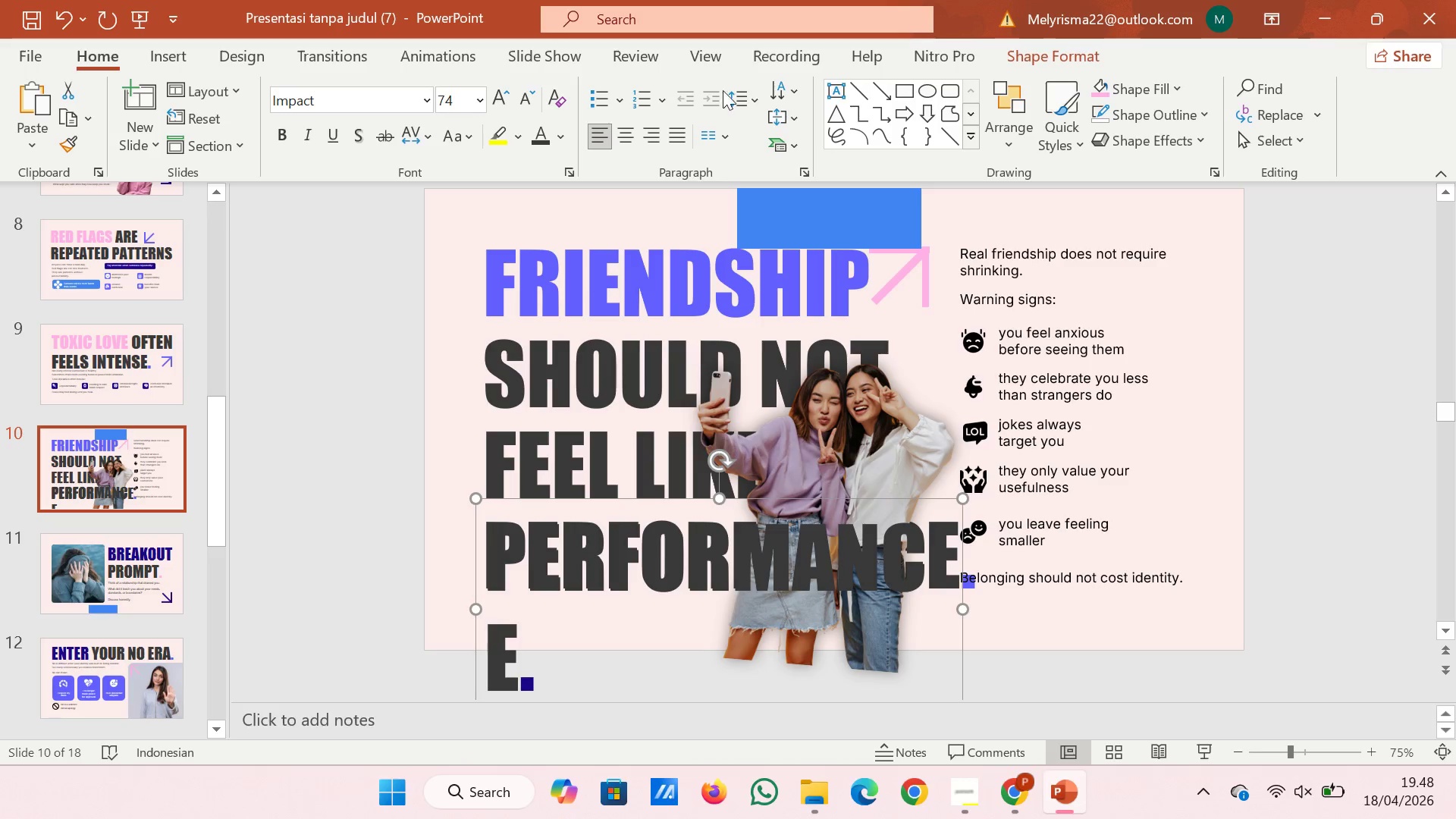 
left_click([747, 93])
 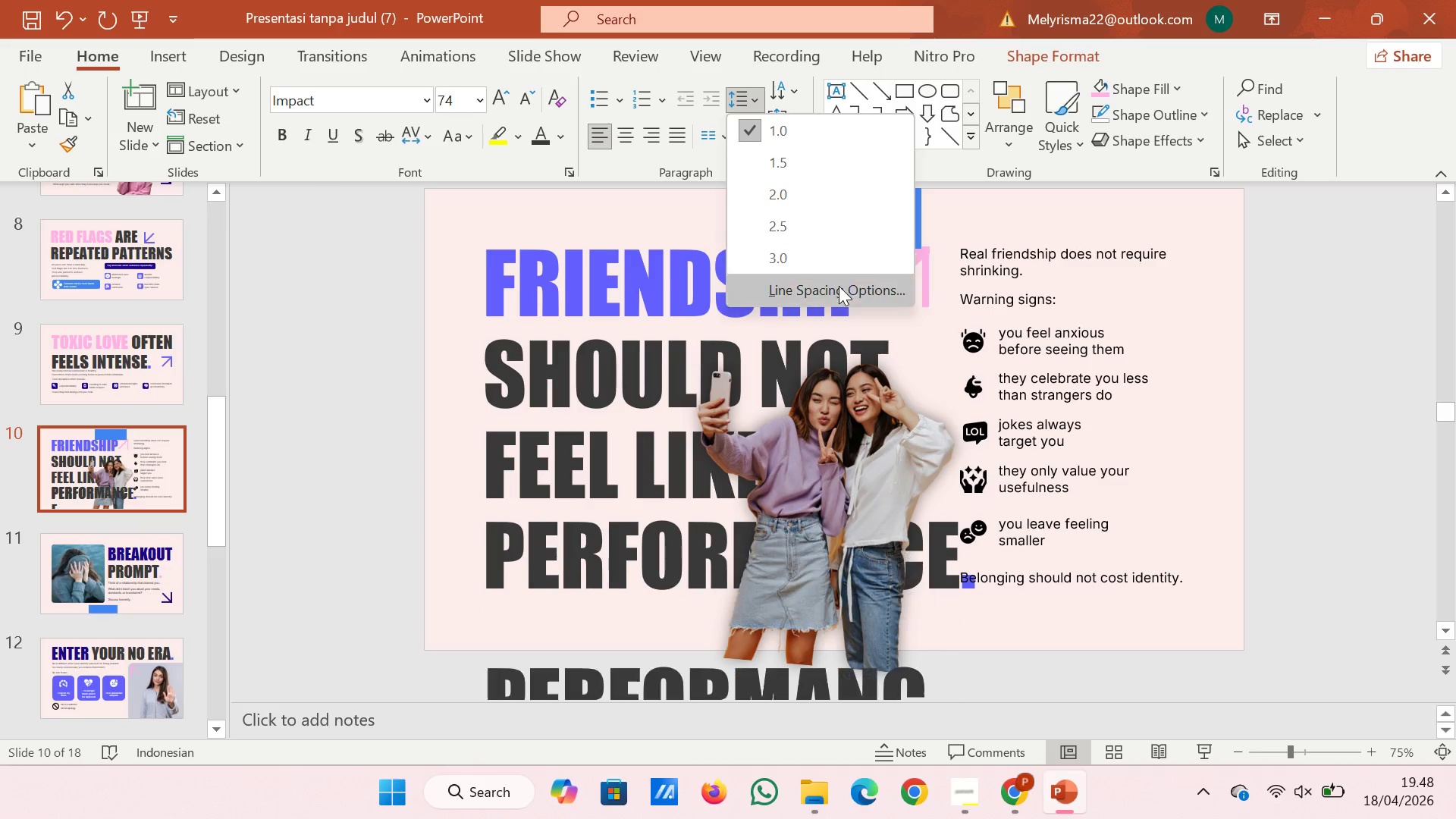 
left_click([840, 286])
 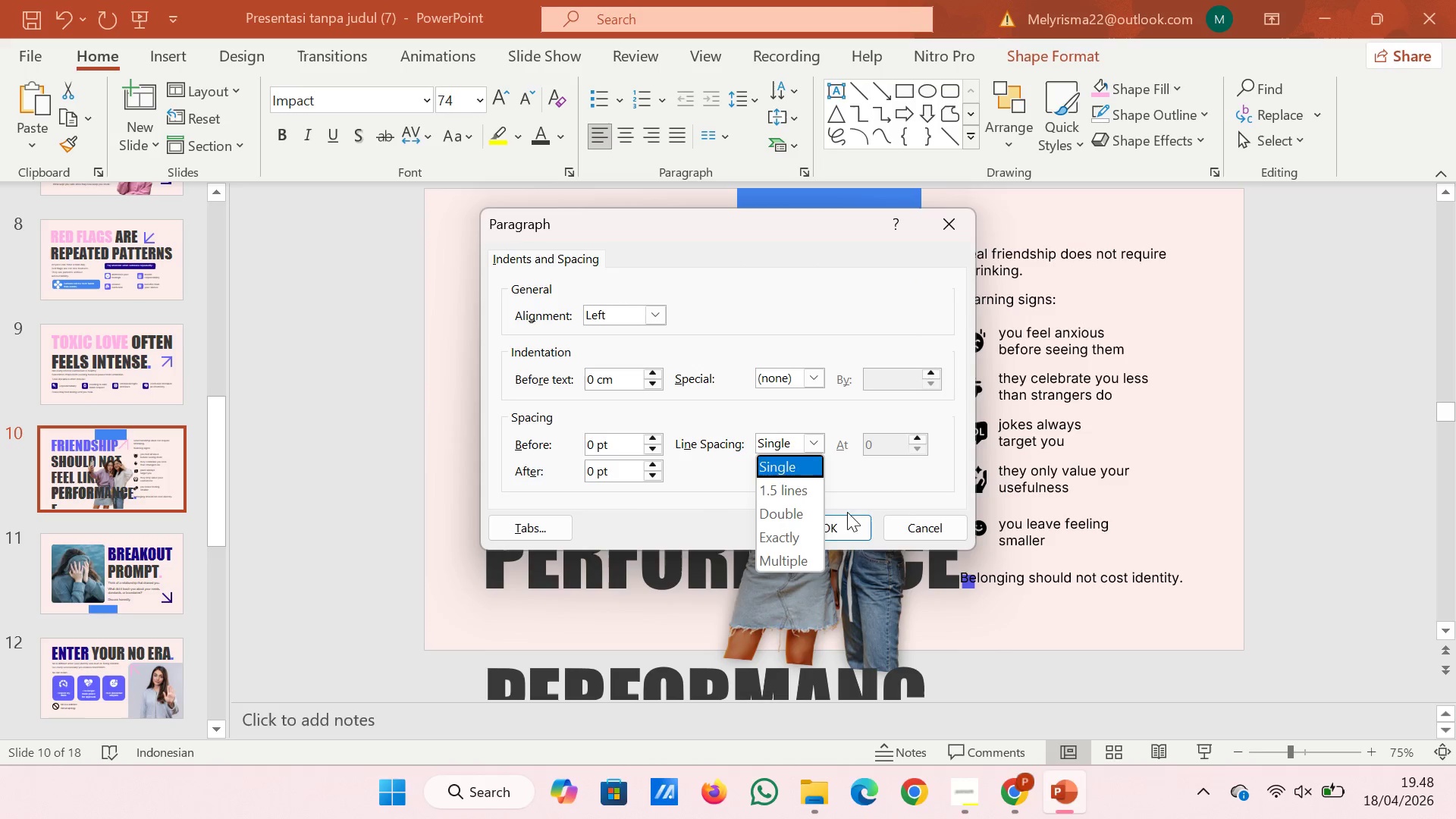 
left_click([810, 561])
 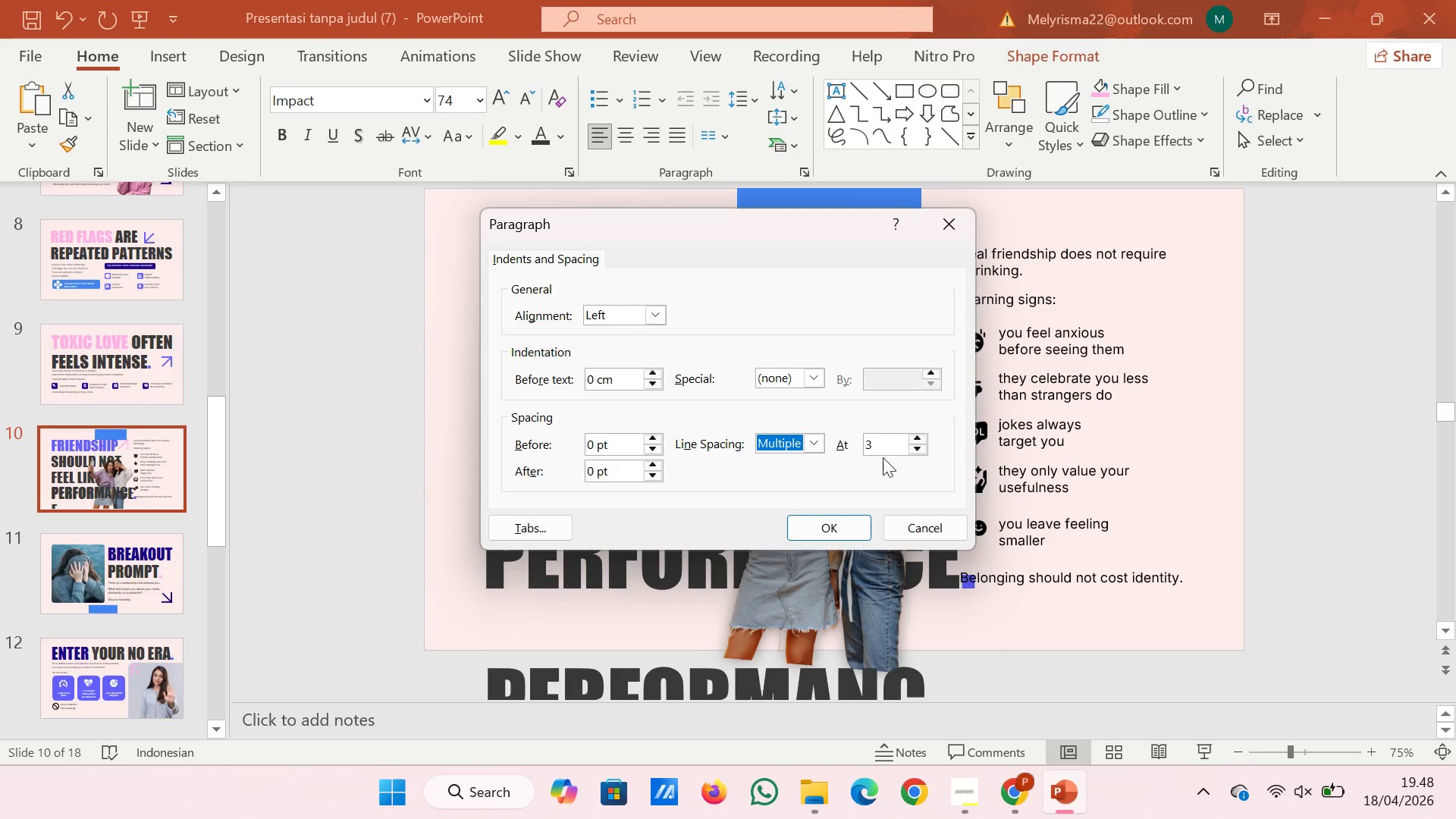 
double_click([882, 459])
 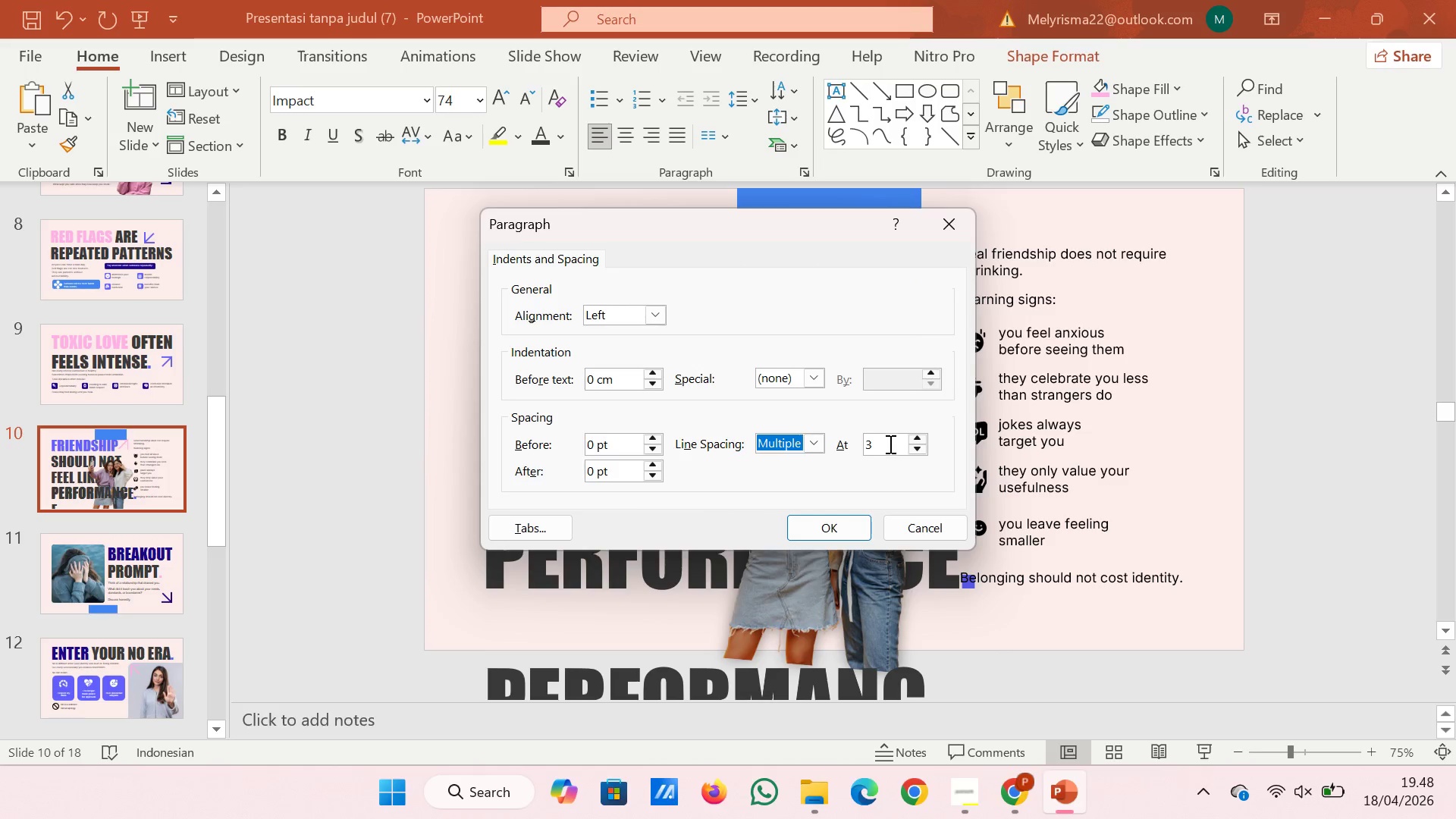 
triple_click([889, 444])
 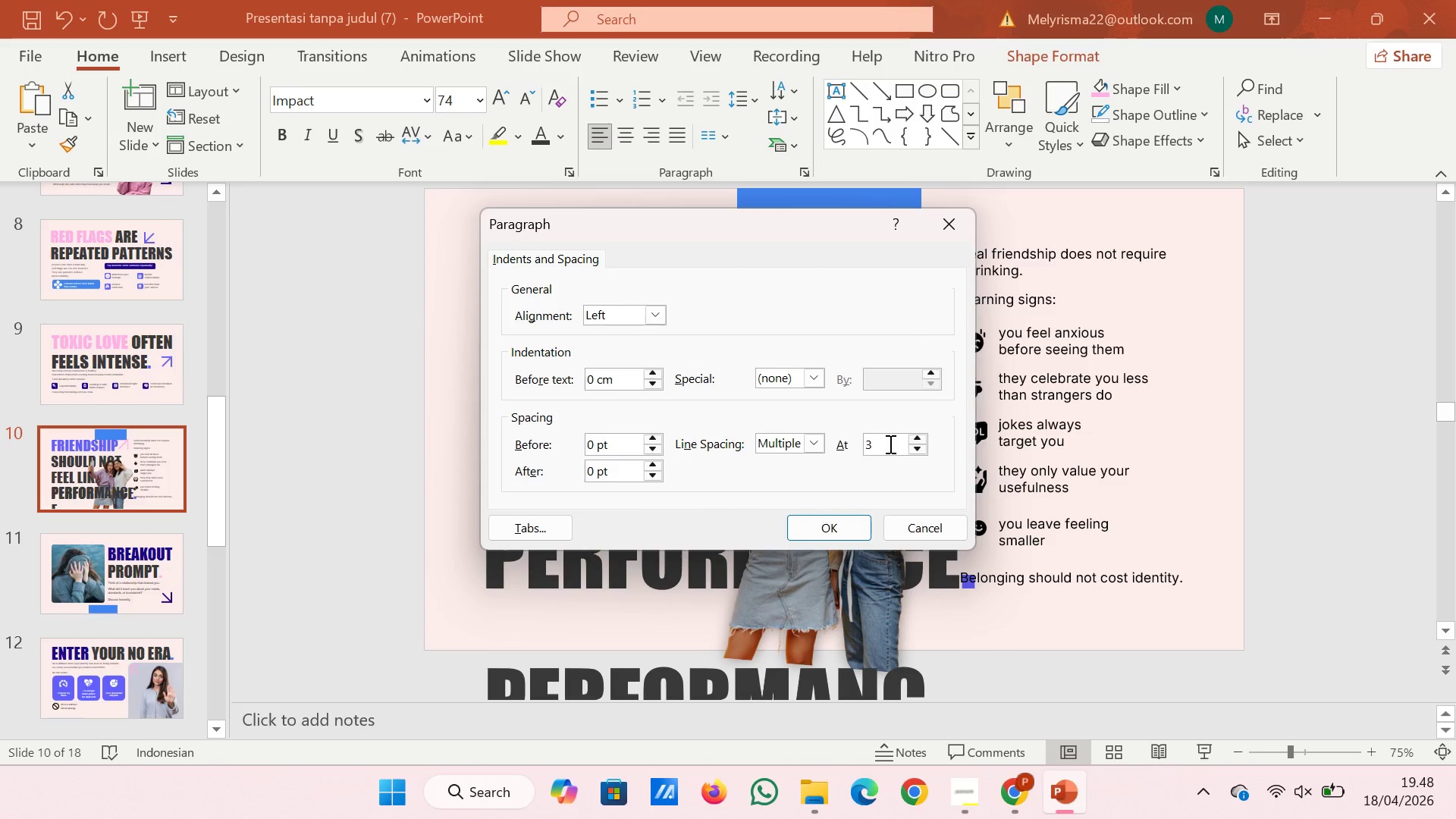 
key(Backspace)
 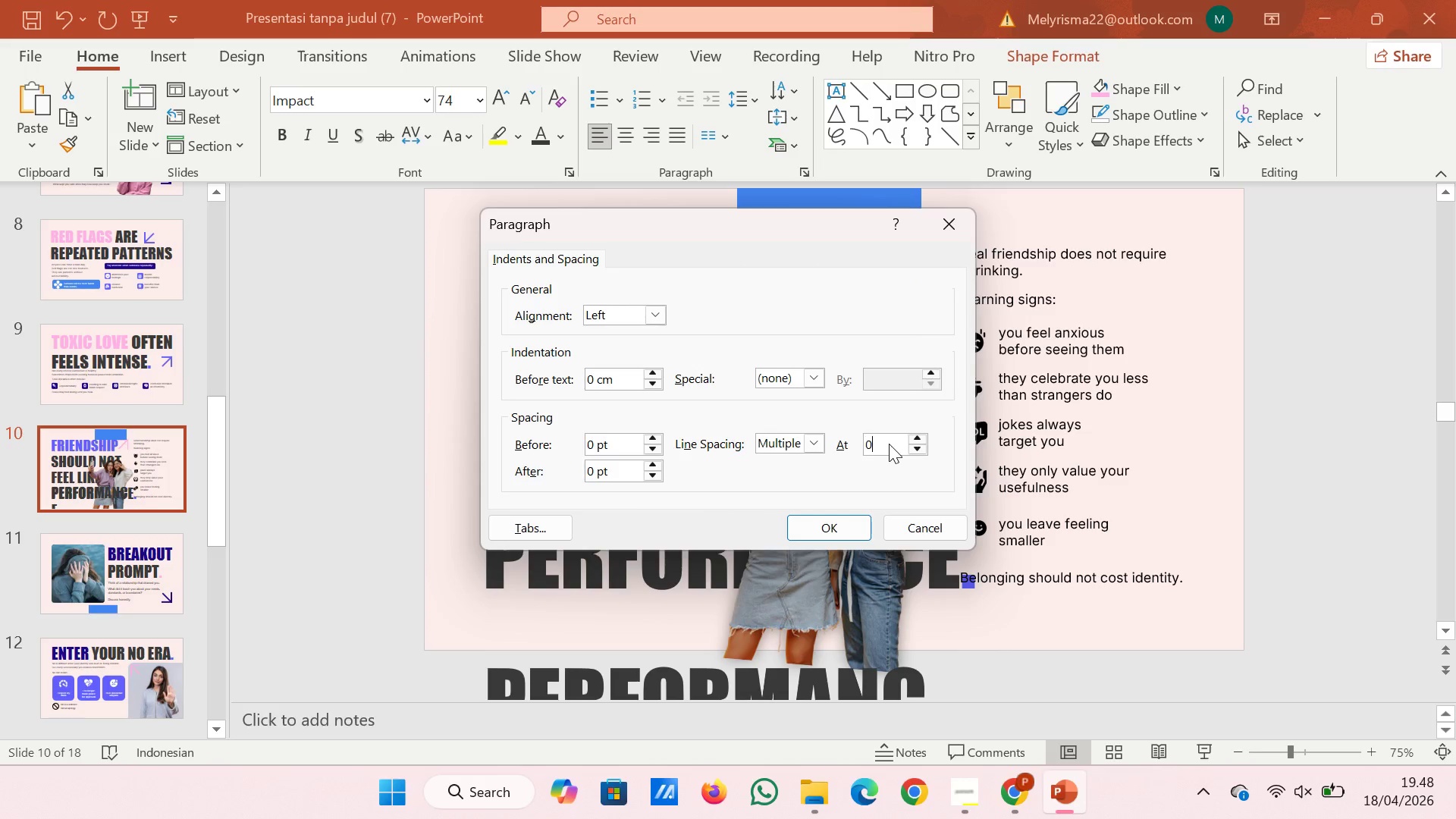 
key(0)
 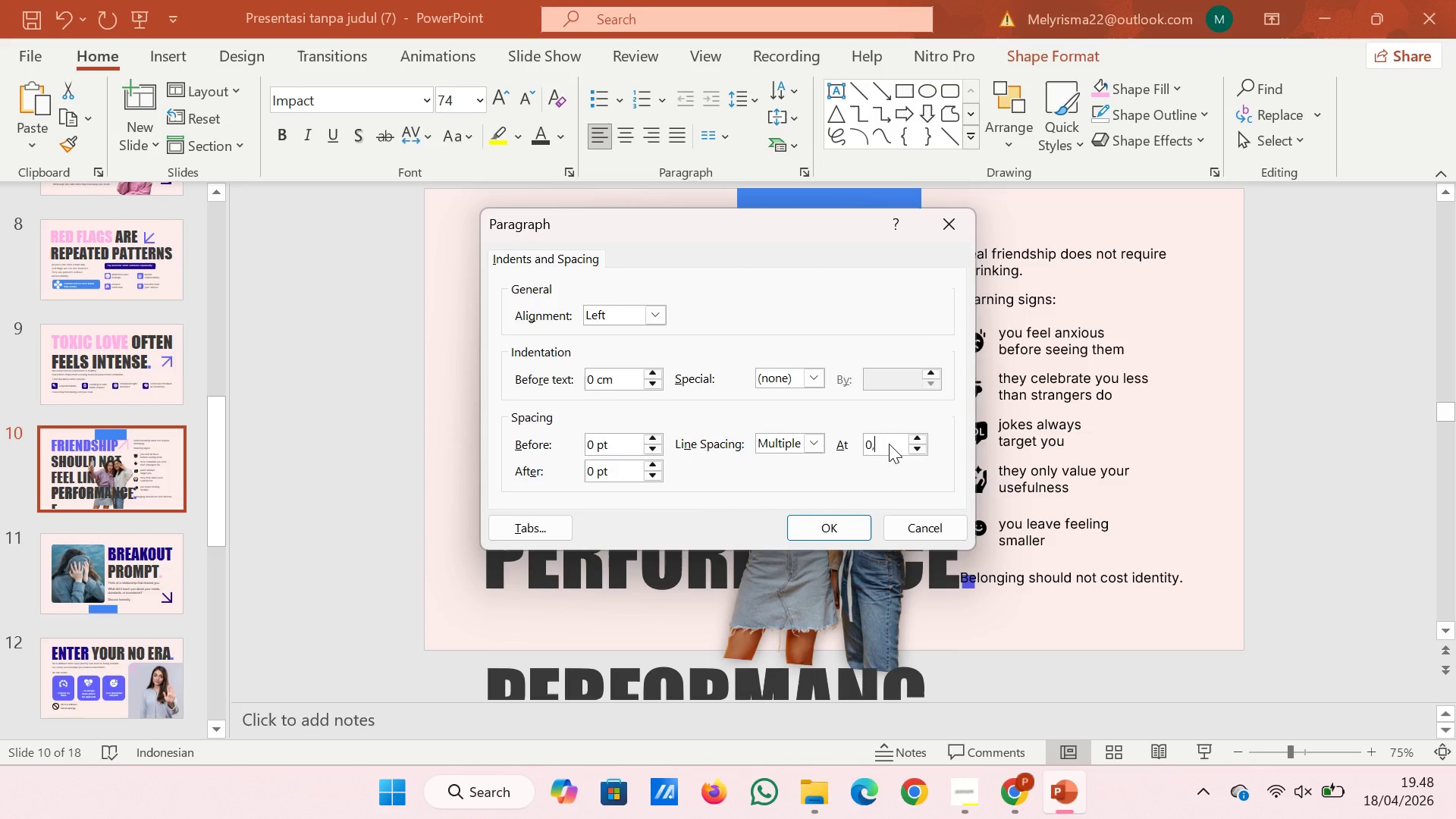 
key(Comma)
 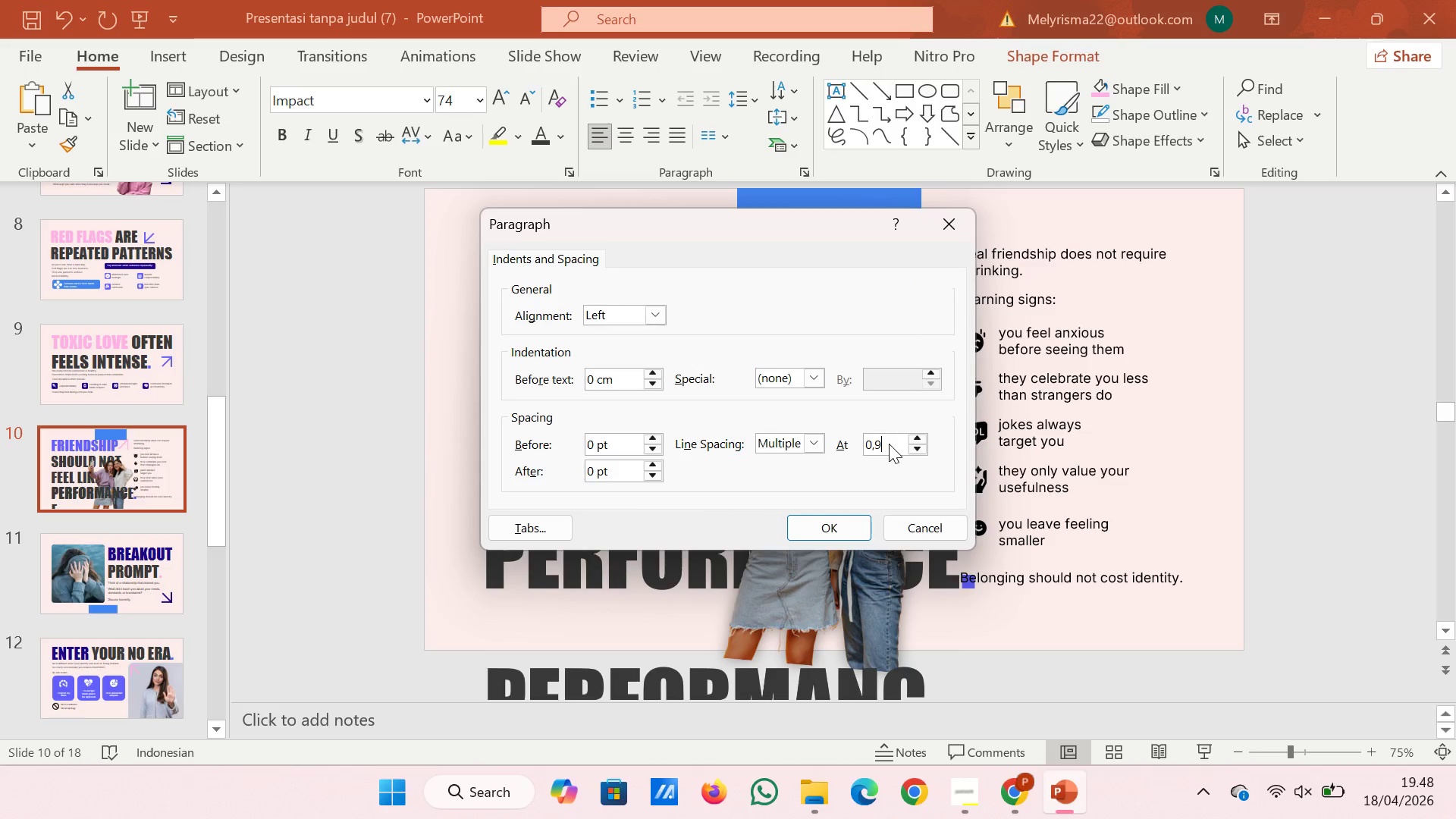 
key(9)
 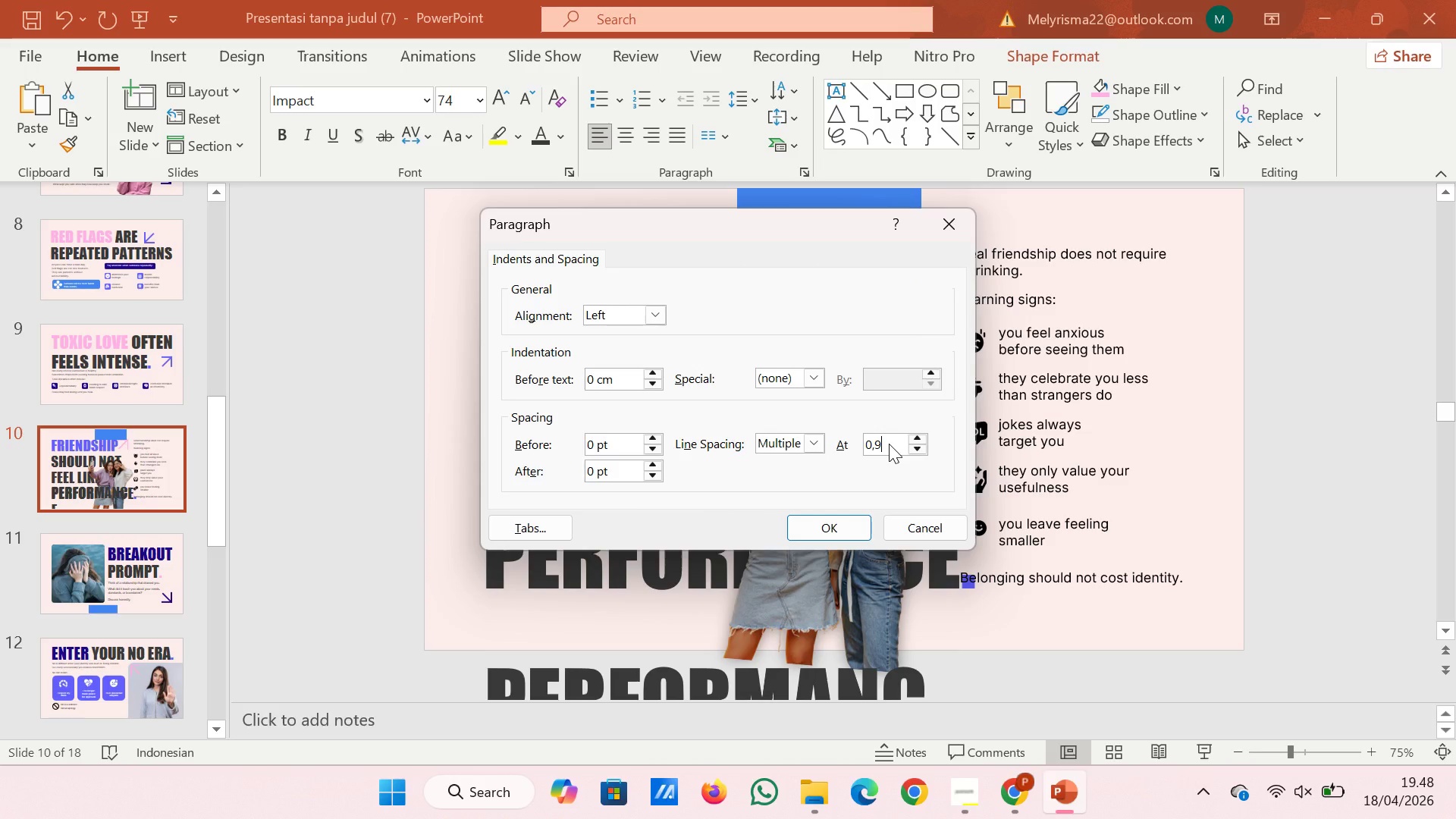 
key(Enter)
 